 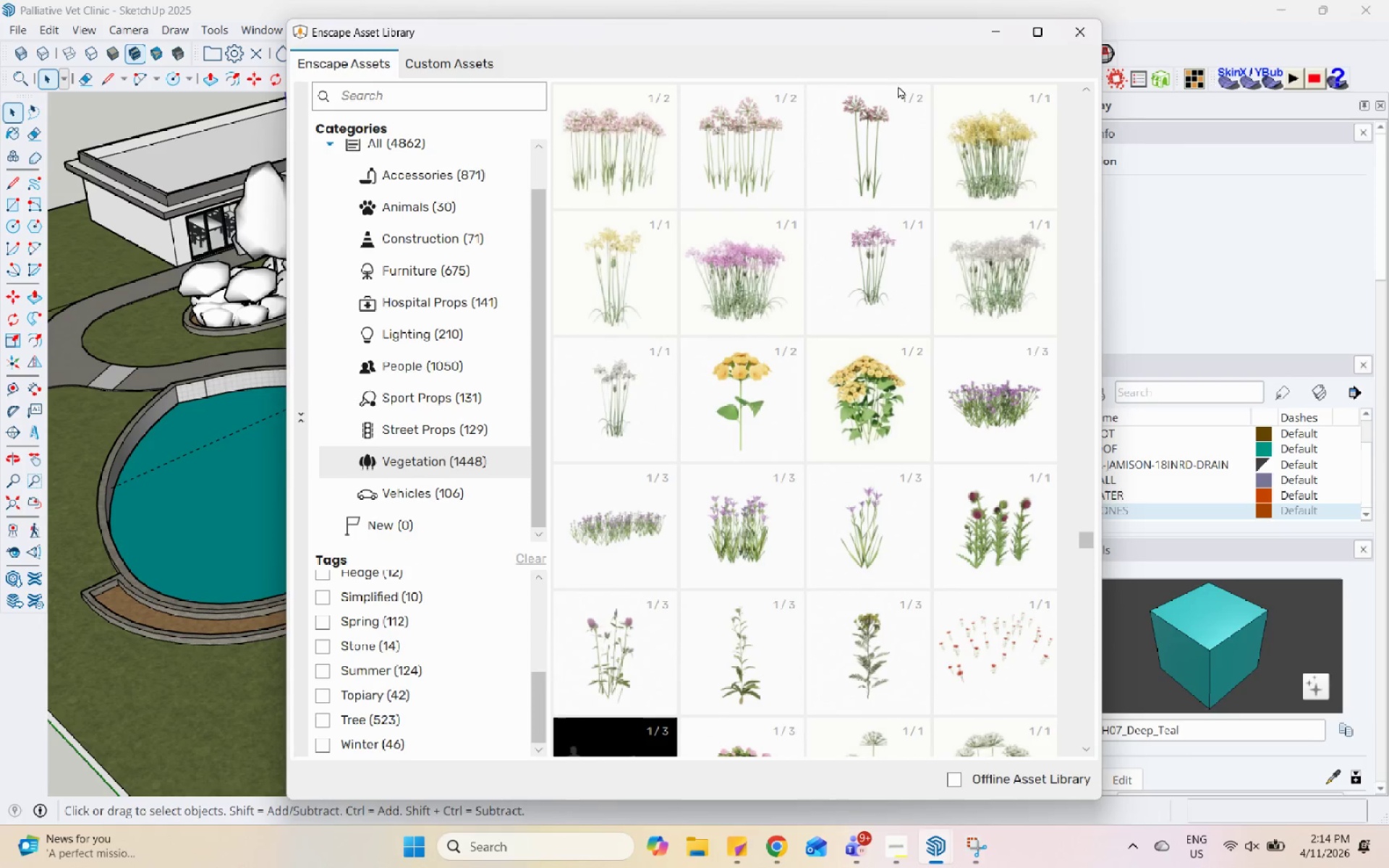 
scroll: coordinate [830, 528], scroll_direction: up, amount: 13.0
 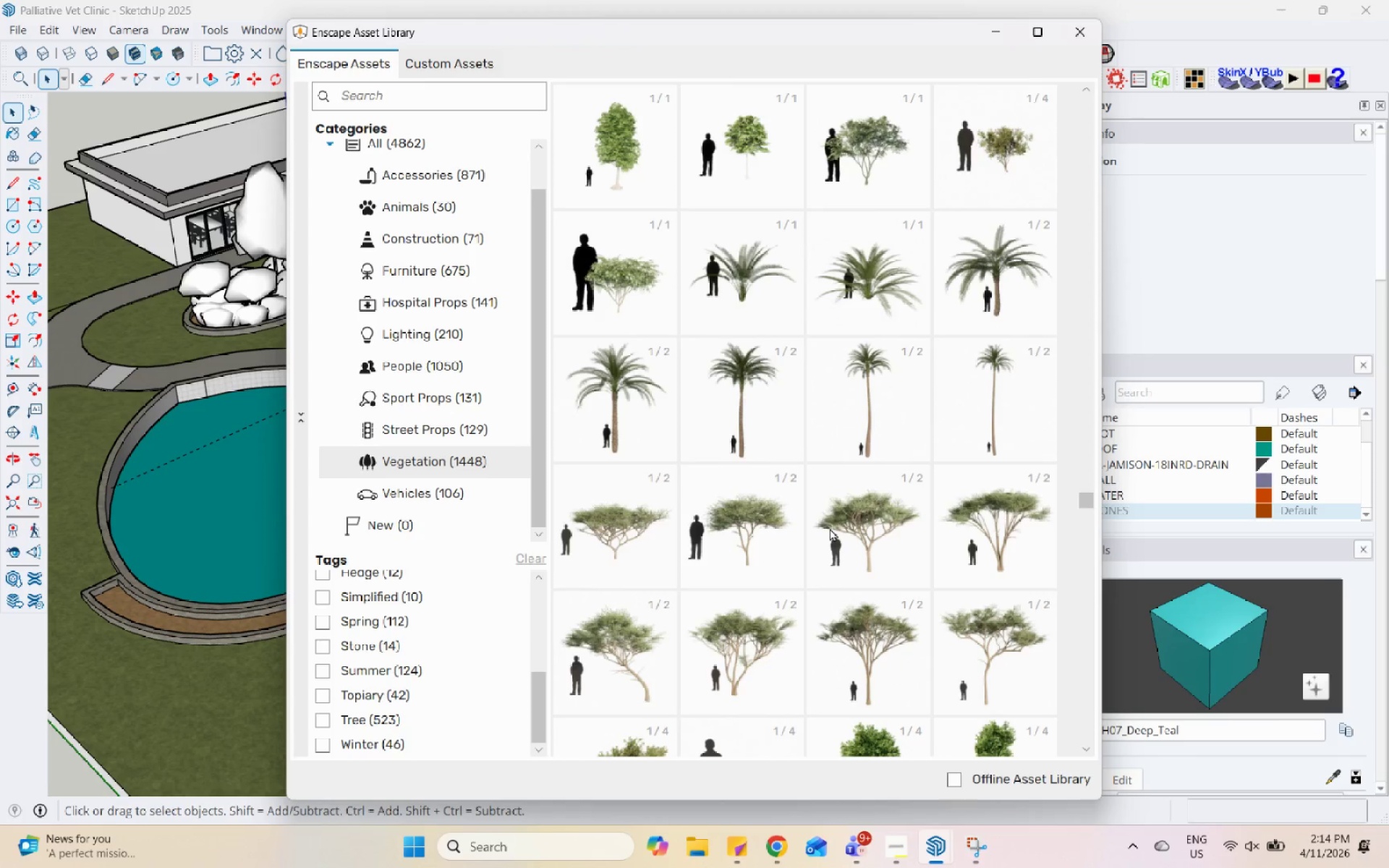 
scroll: coordinate [830, 528], scroll_direction: down, amount: 2.0
 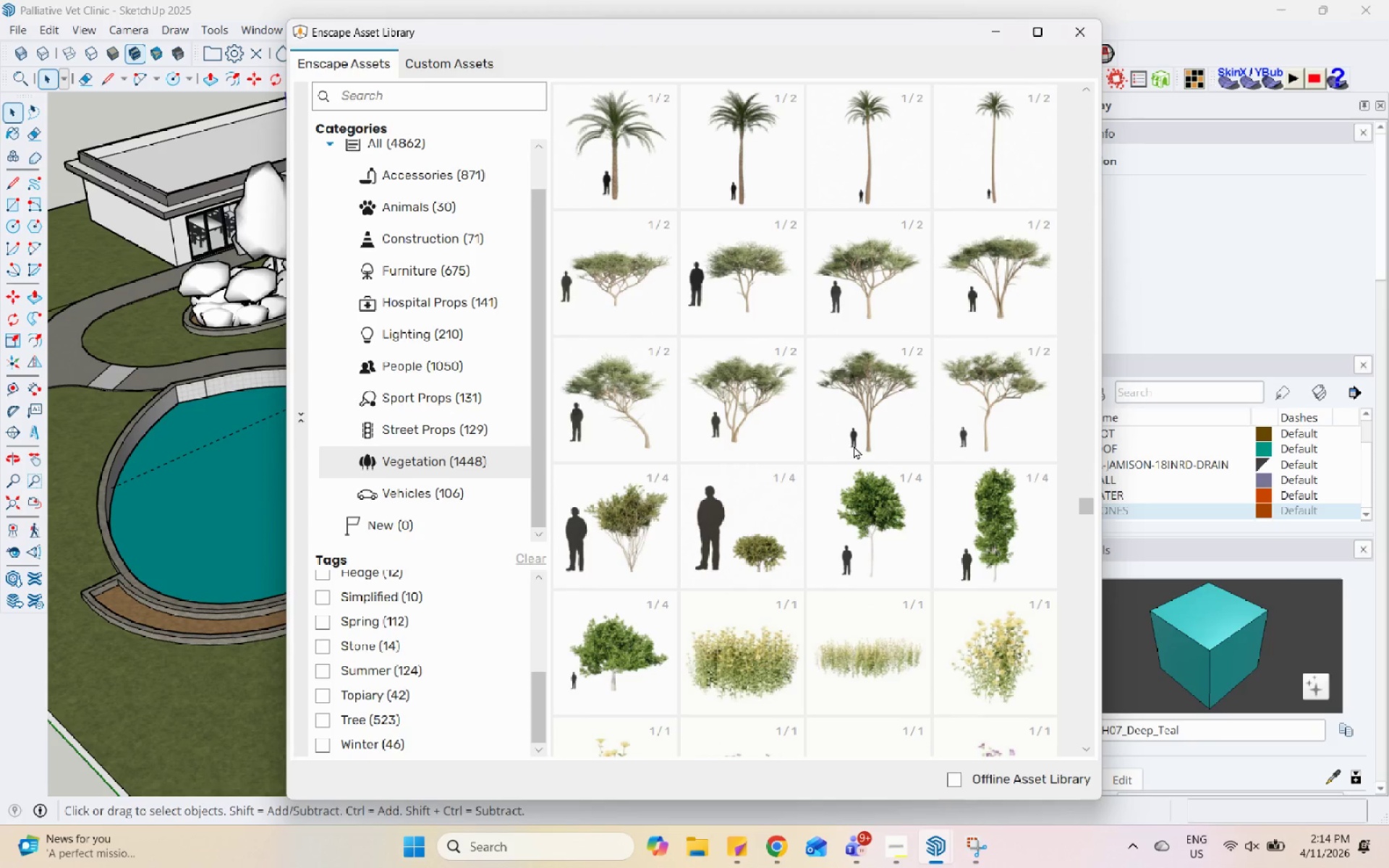 
double_click([859, 445])
 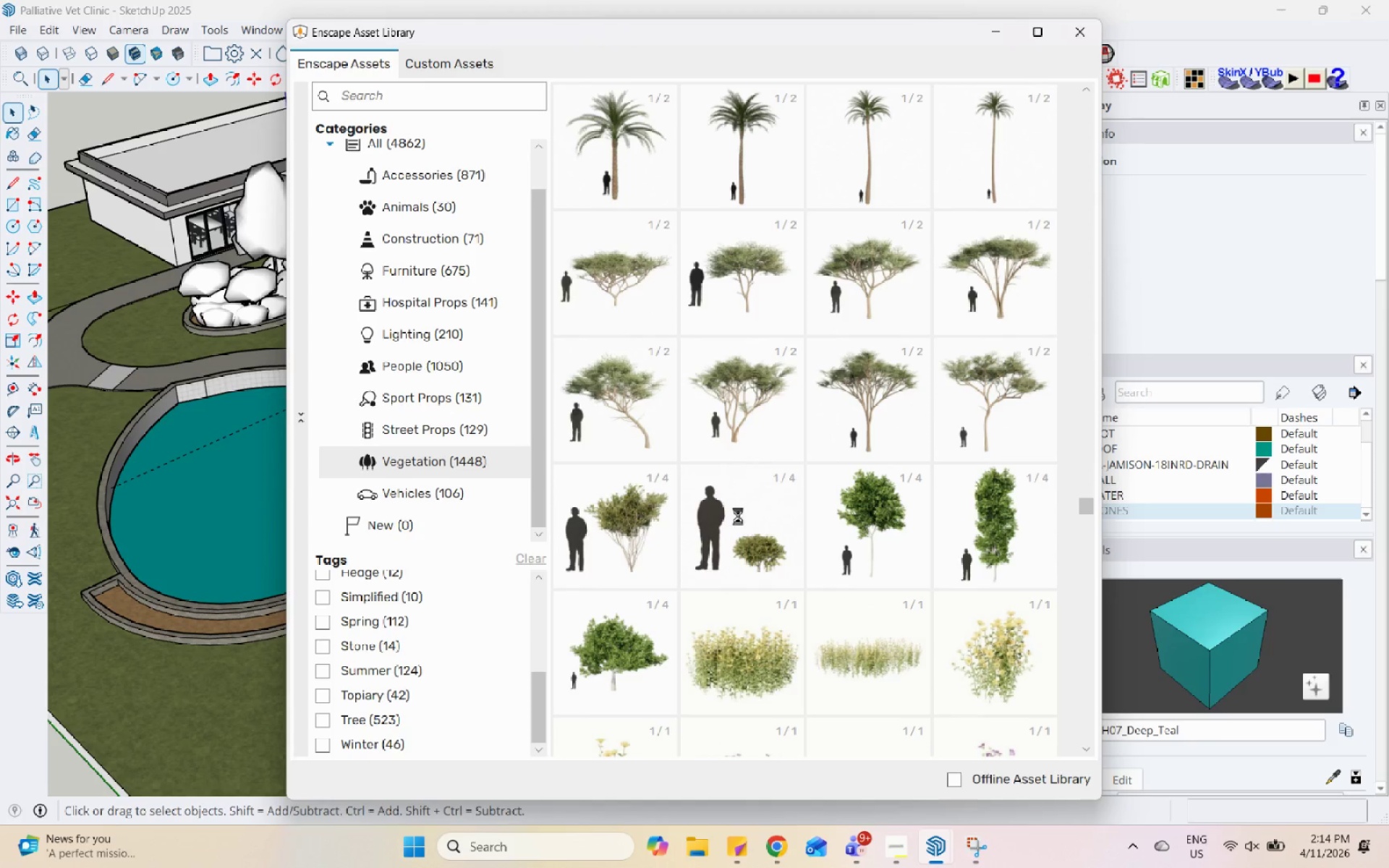 
scroll: coordinate [232, 577], scroll_direction: down, amount: 8.0
 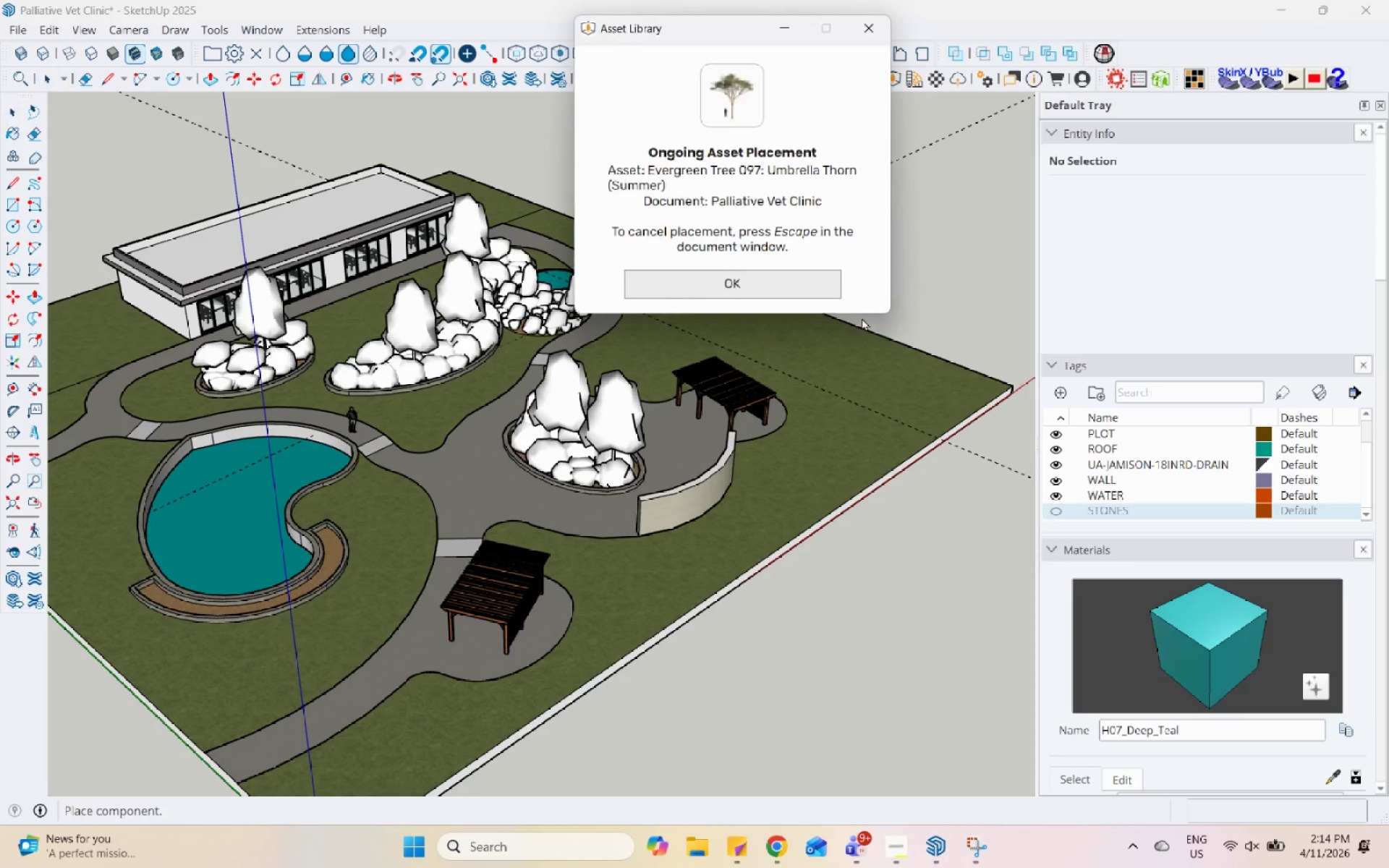 
scroll: coordinate [127, 454], scroll_direction: up, amount: 2.0
 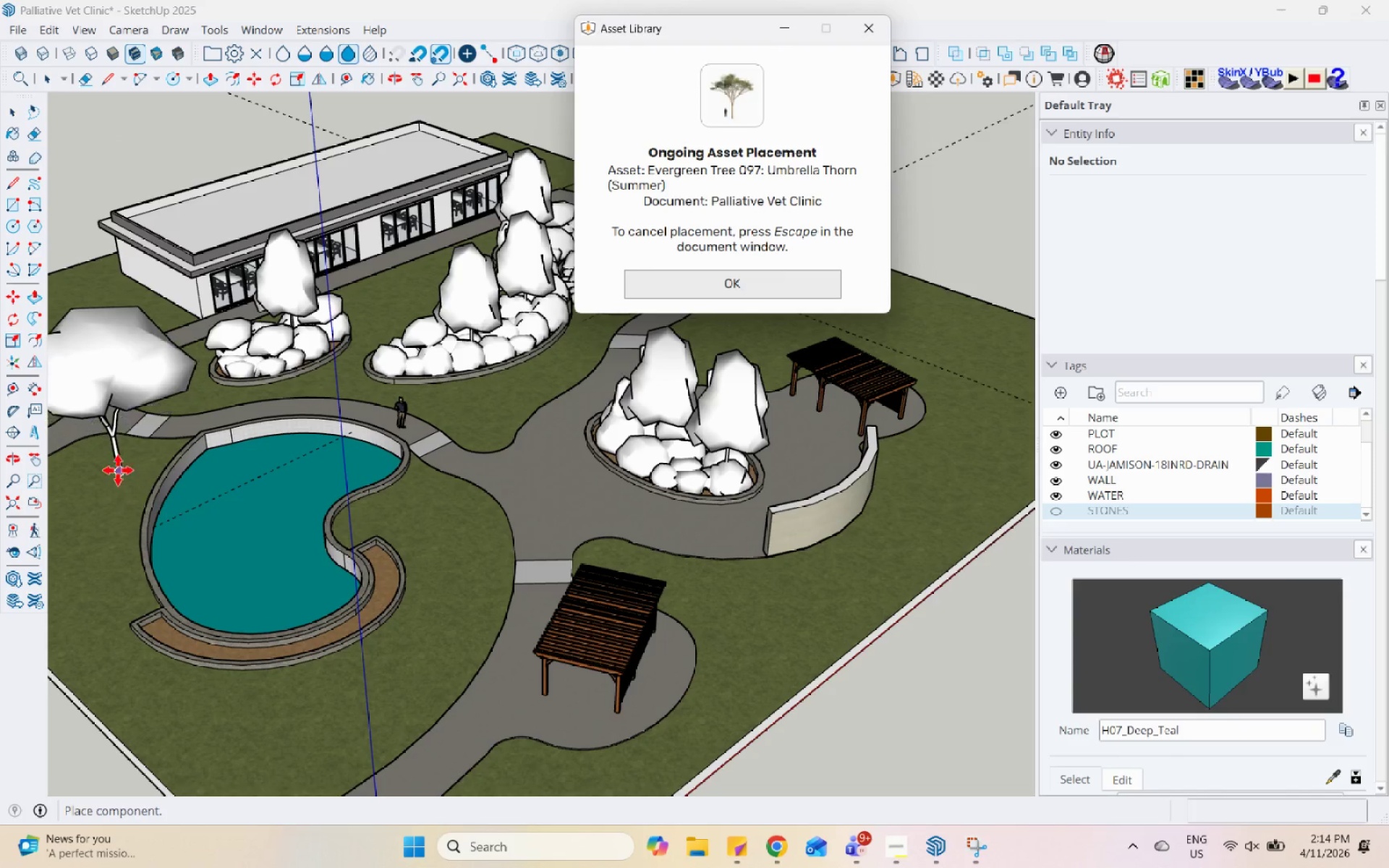 
left_click([112, 468])
 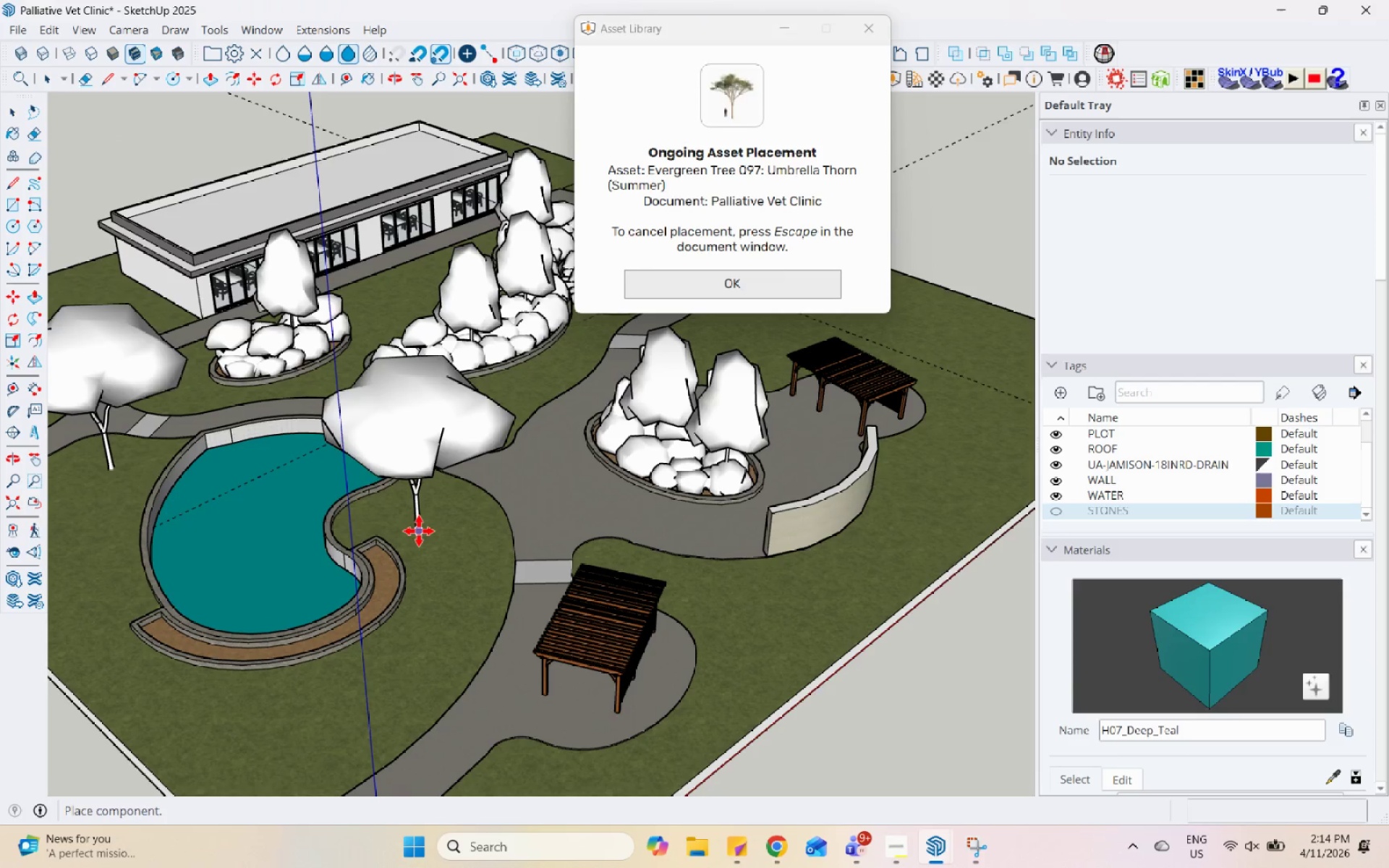 
scroll: coordinate [179, 557], scroll_direction: down, amount: 2.0
 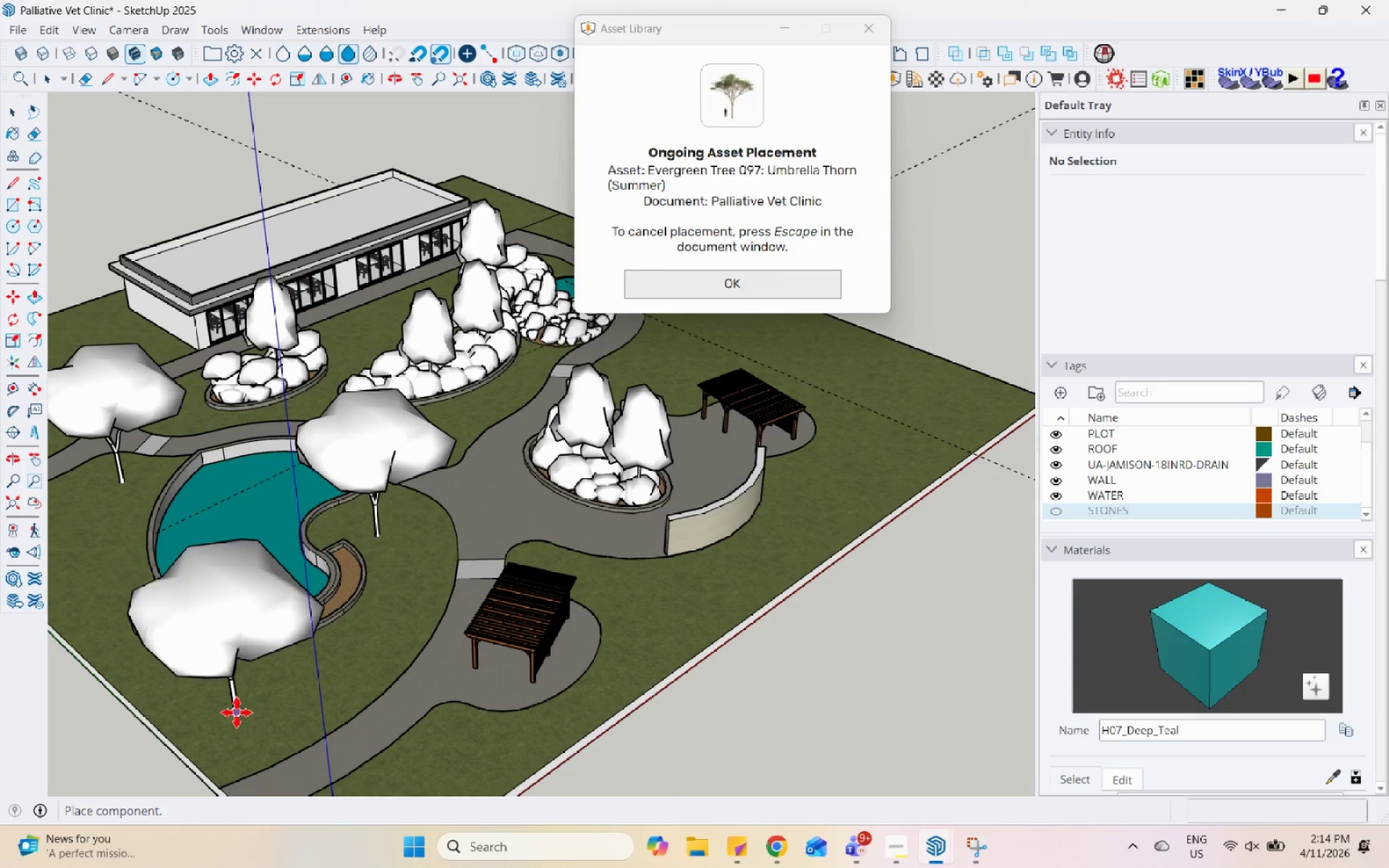 
scroll: coordinate [472, 352], scroll_direction: up, amount: 1.0
 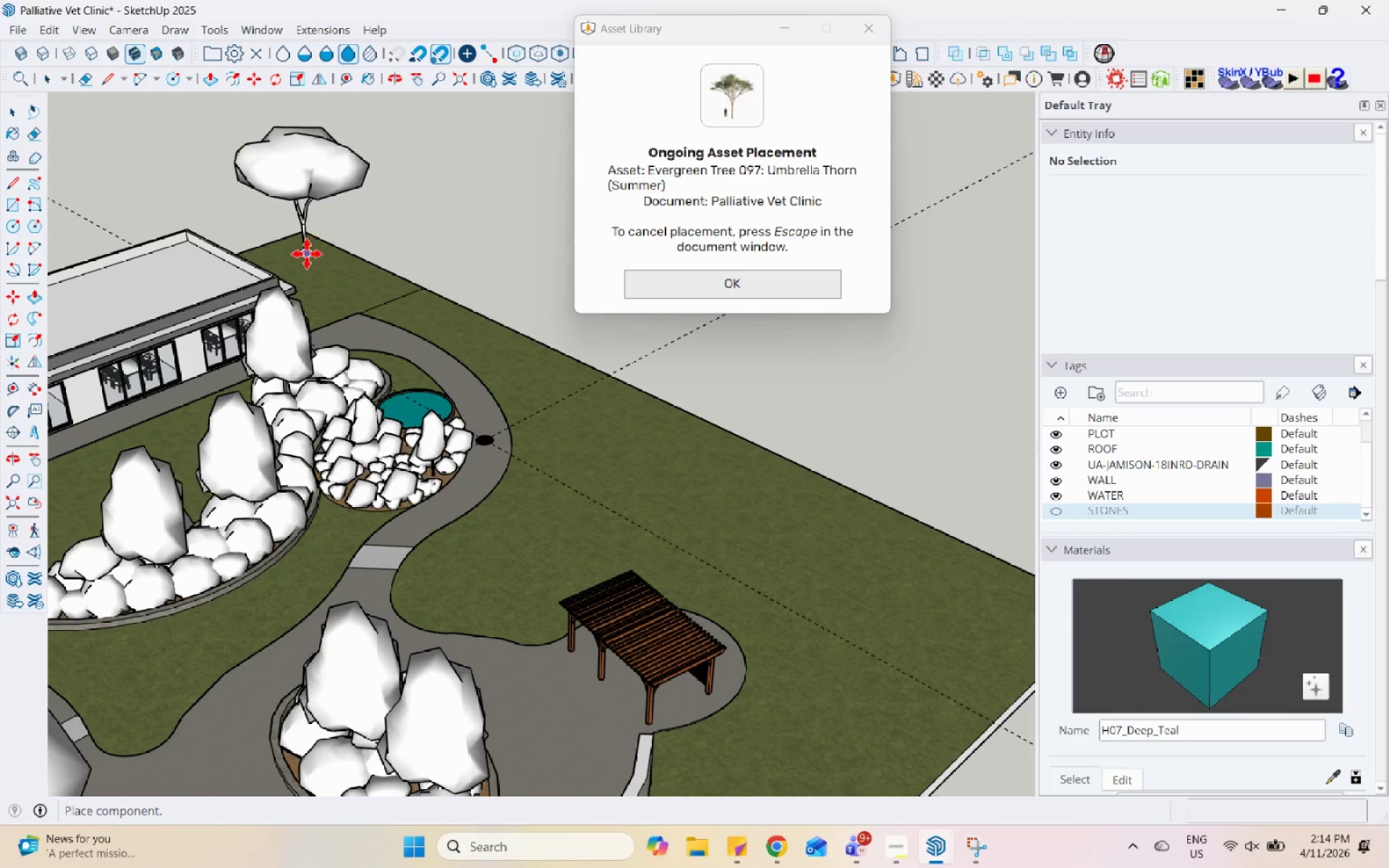 
left_click([306, 256])
 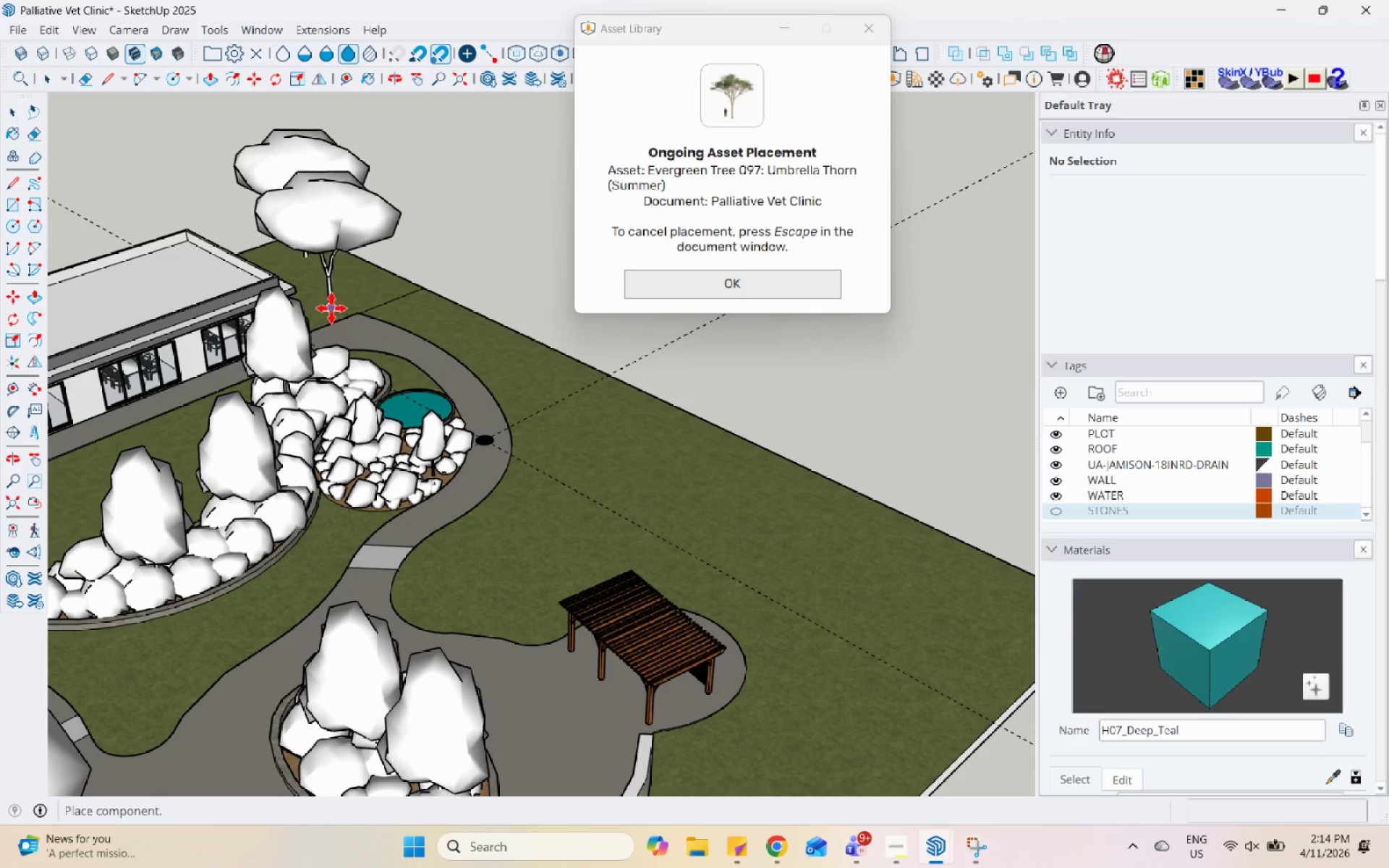 
left_click([328, 304])
 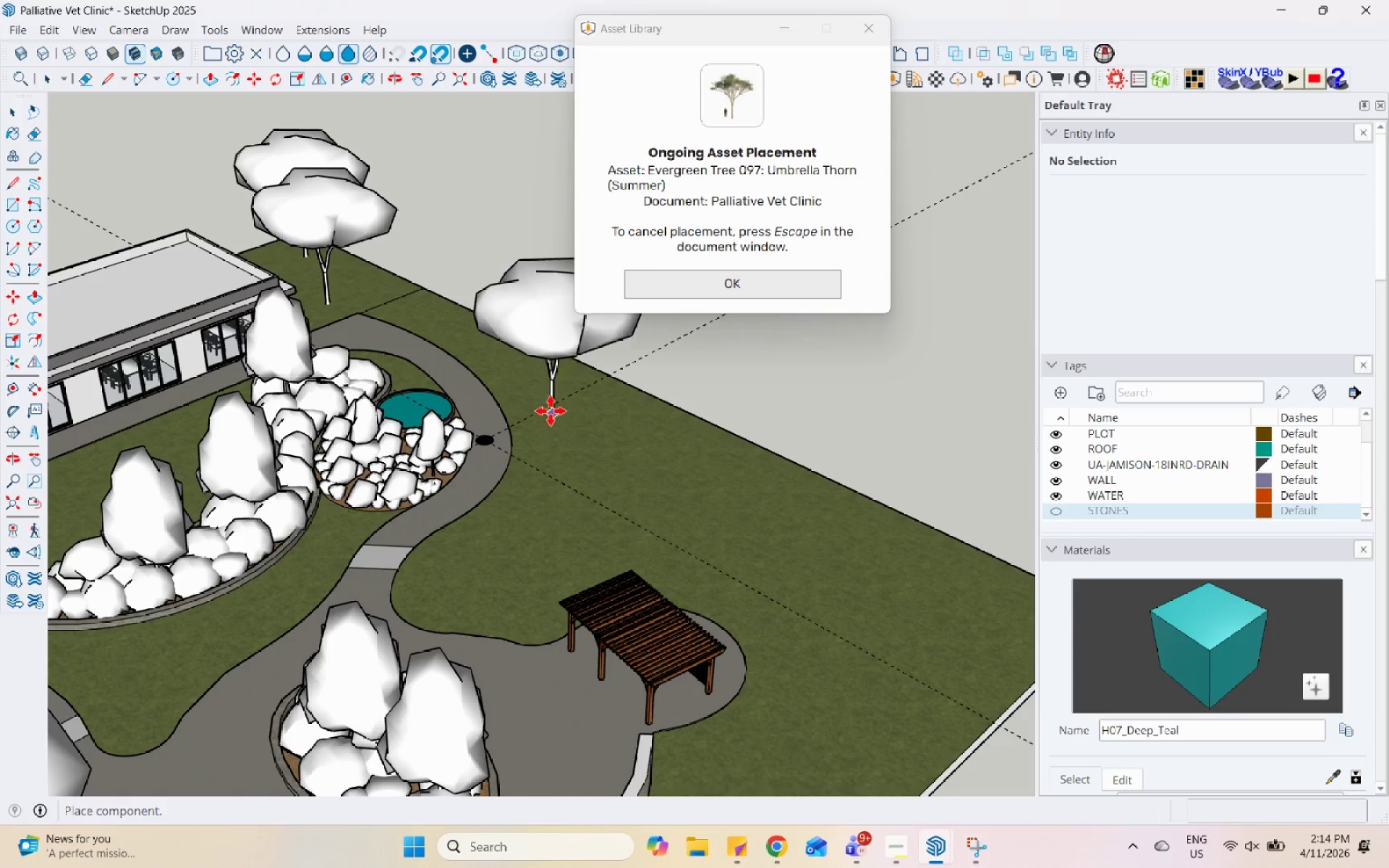 
left_click([539, 386])
 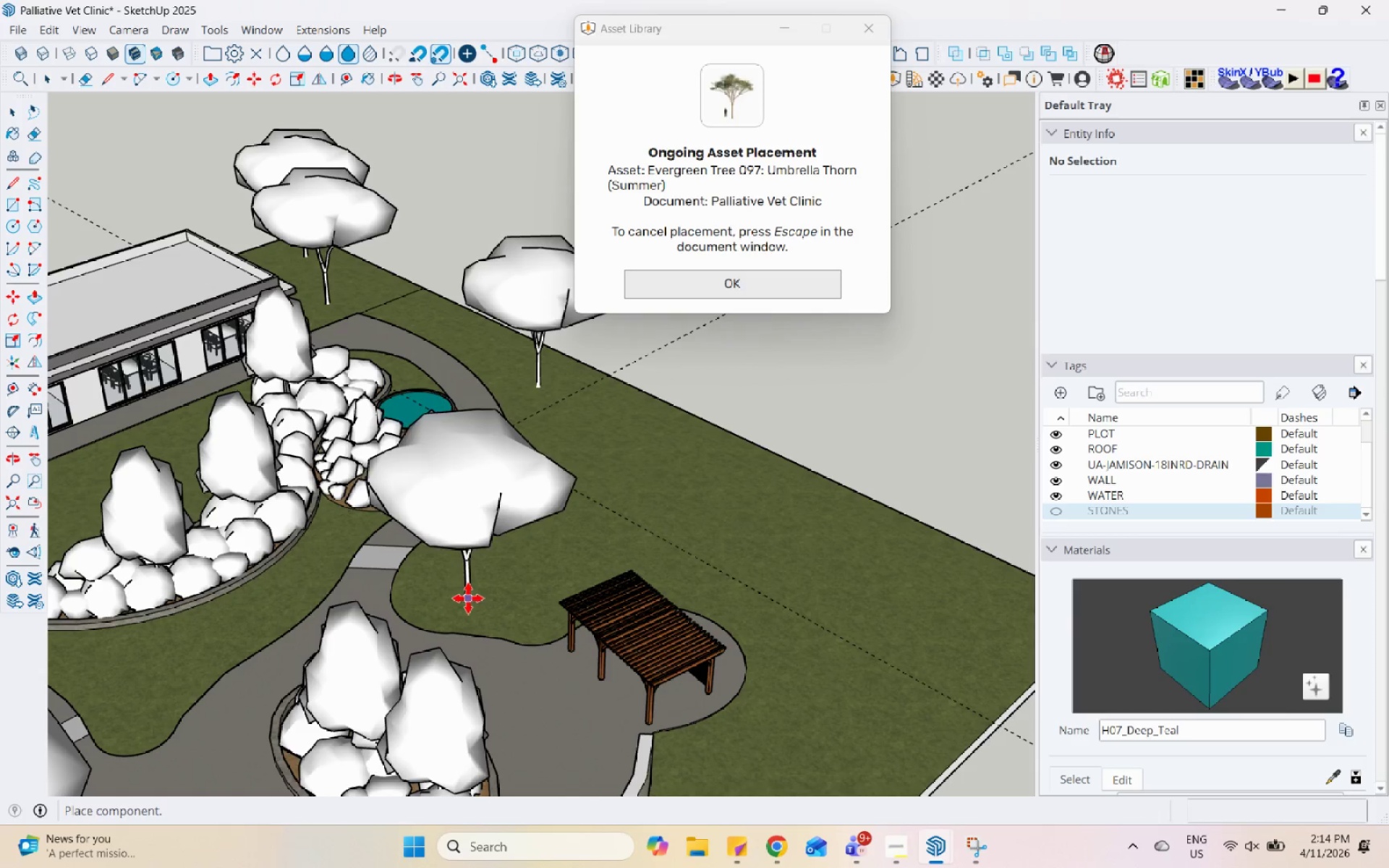 
left_click([702, 495])
 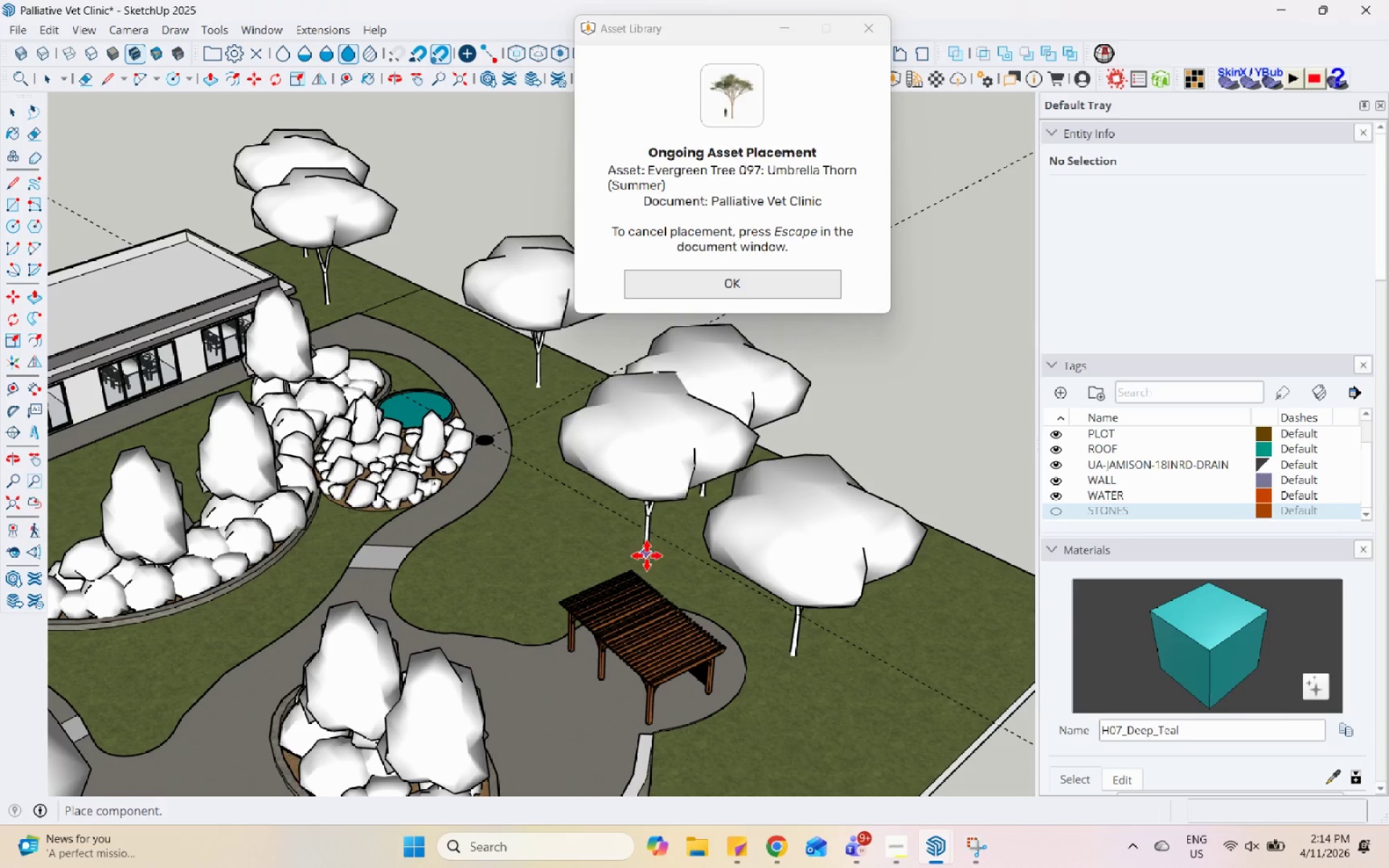 
scroll: coordinate [527, 604], scroll_direction: down, amount: 9.0
 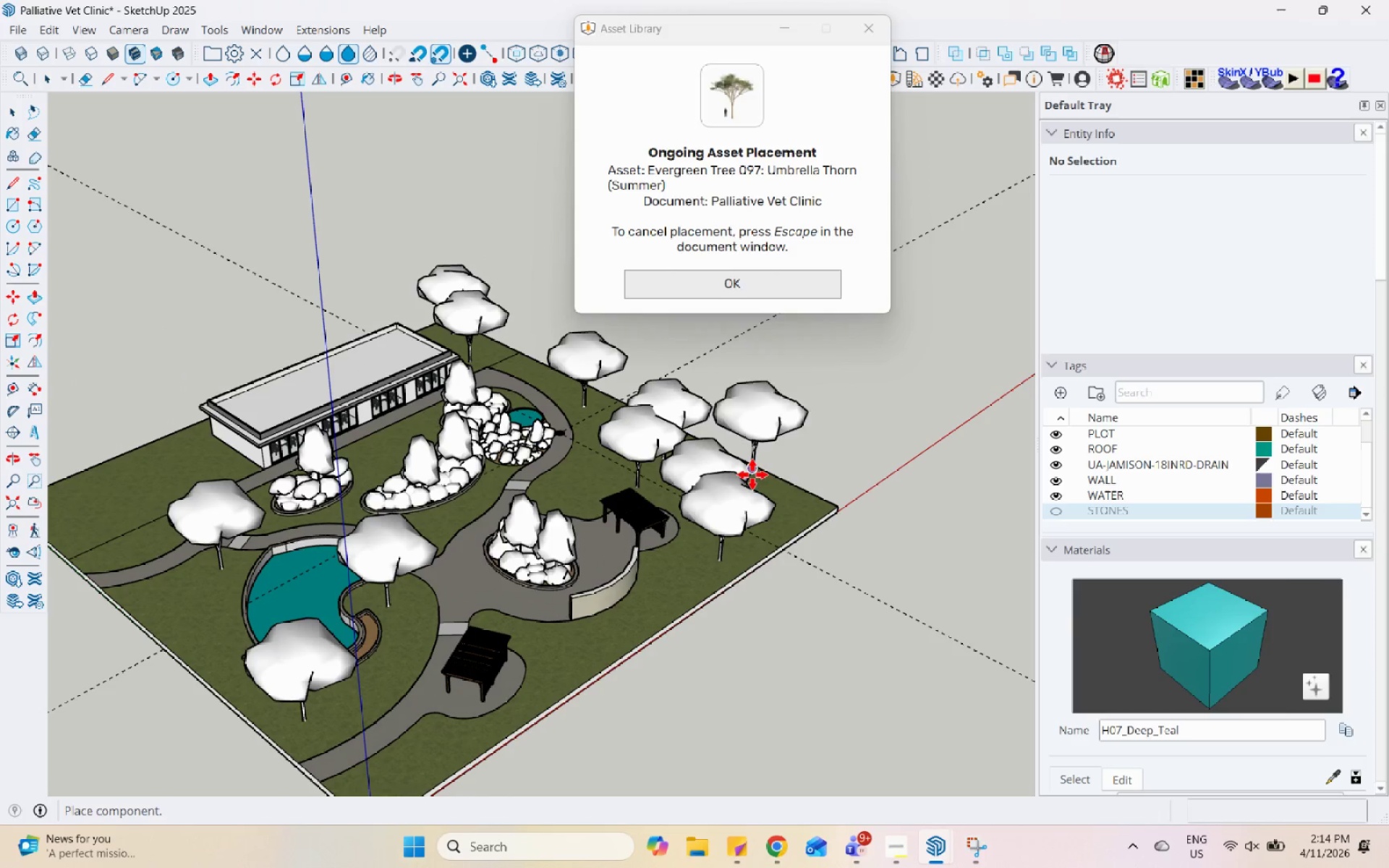 
key(Escape)
 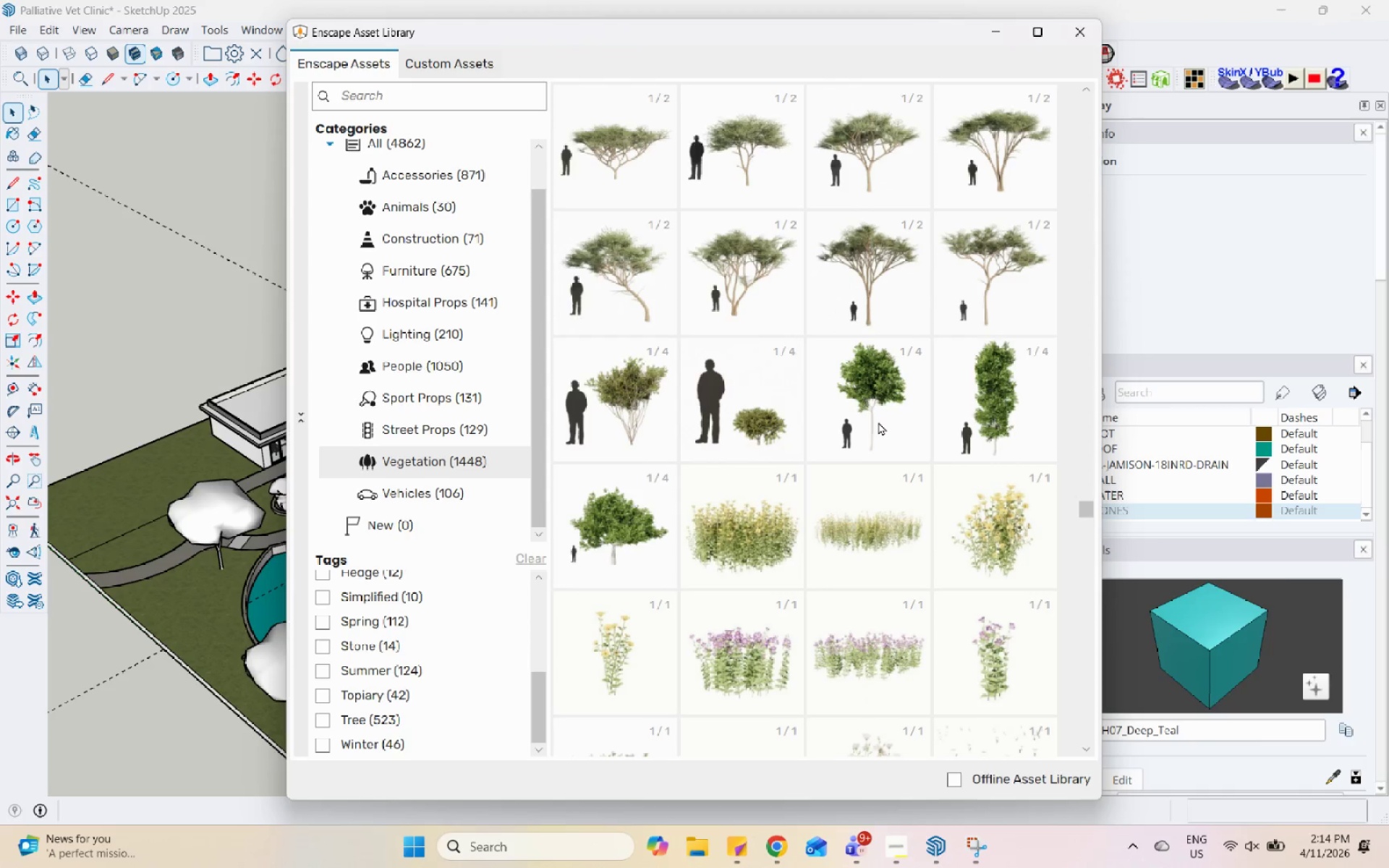 
double_click([878, 422])
 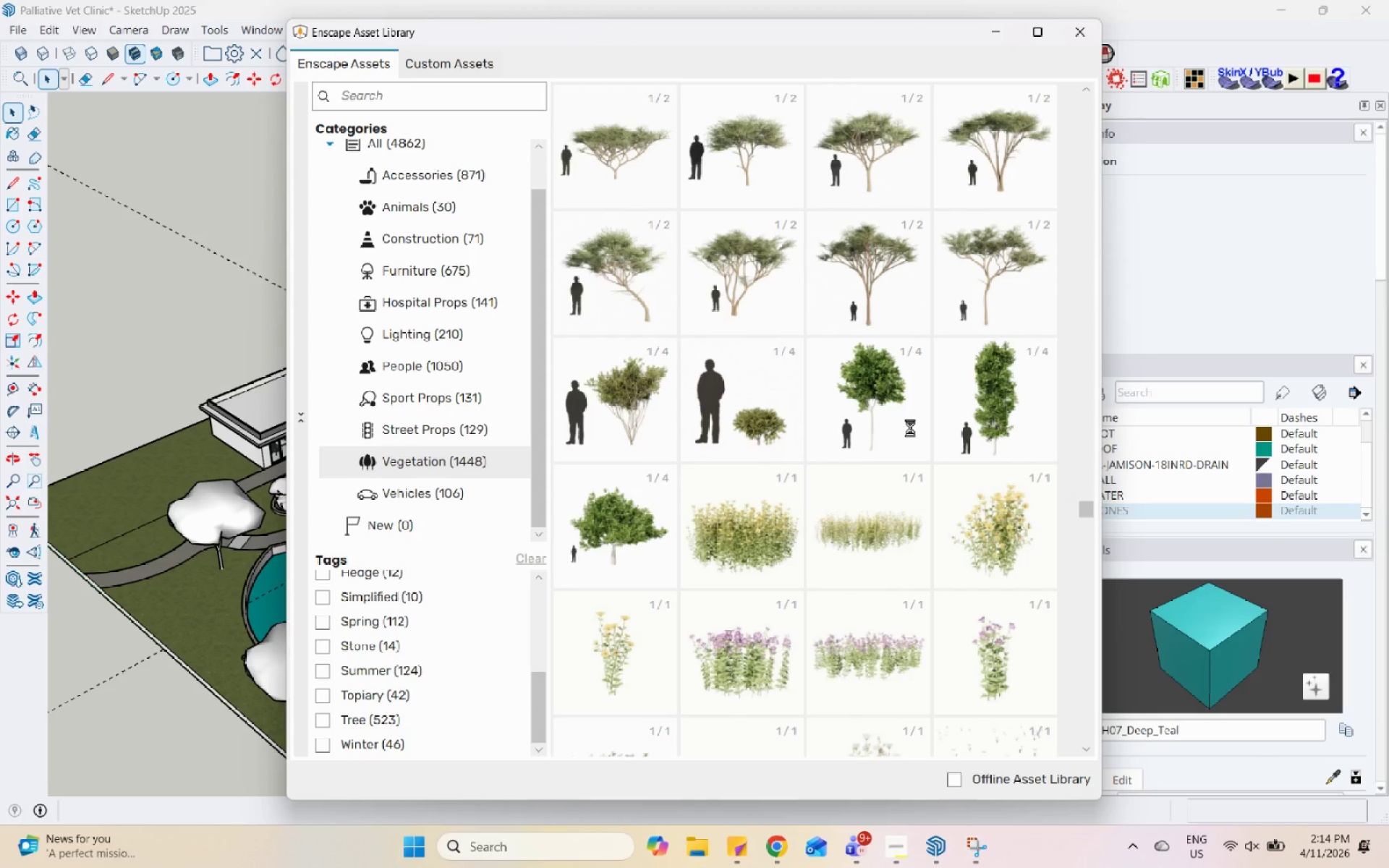 
mouse_move([849, 423])
 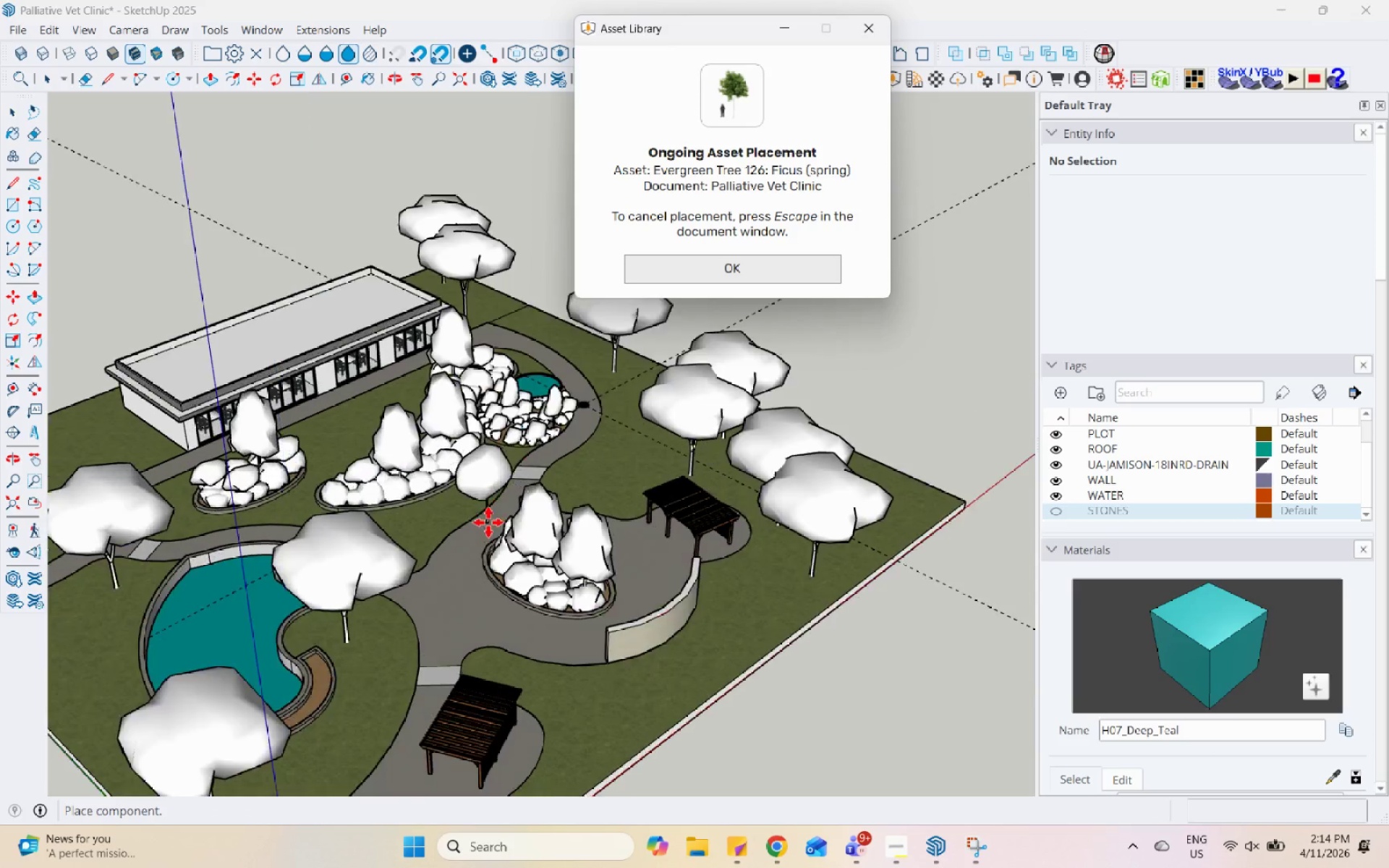 
scroll: coordinate [599, 455], scroll_direction: up, amount: 12.0
 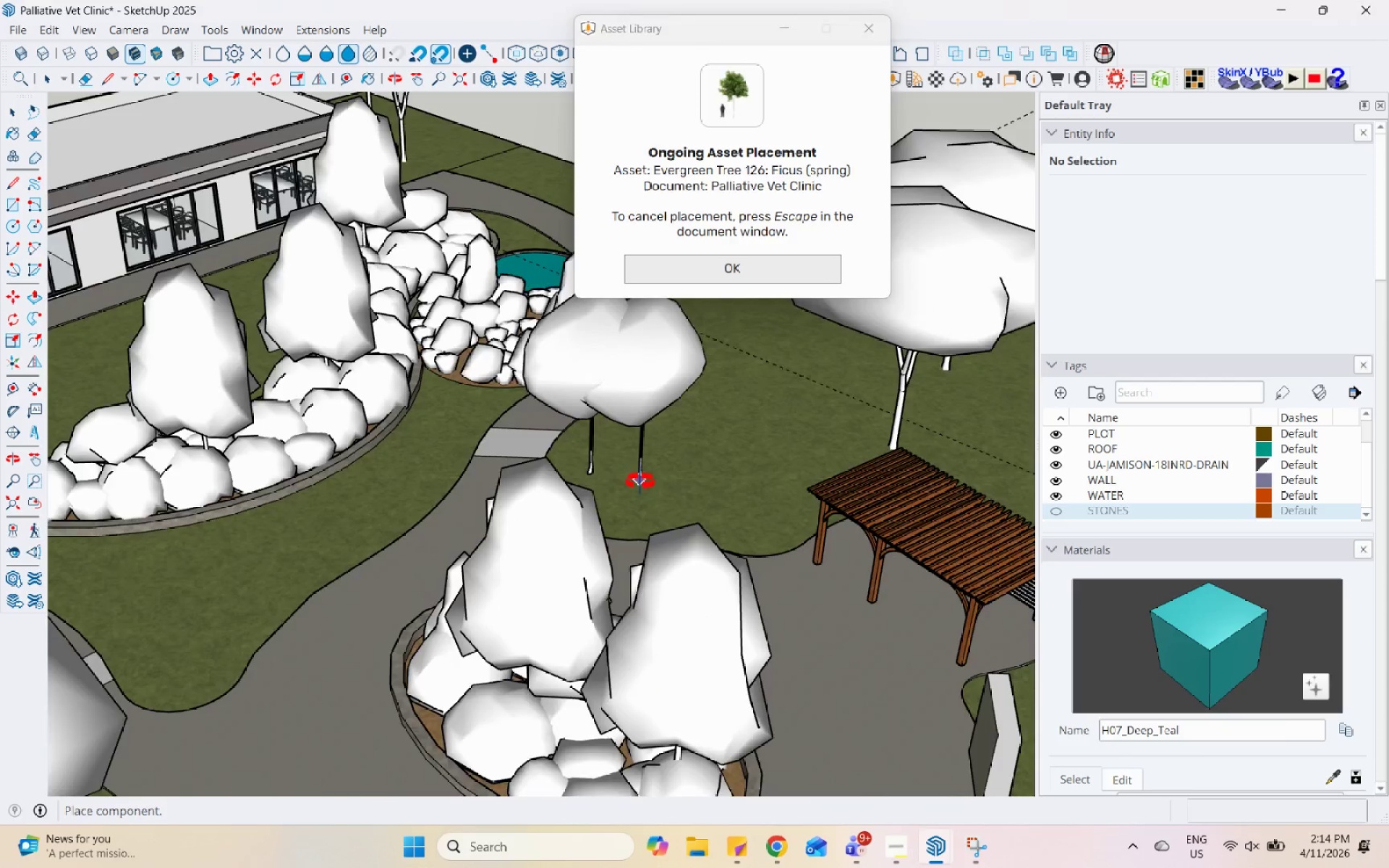 
scroll: coordinate [739, 393], scroll_direction: down, amount: 4.0
 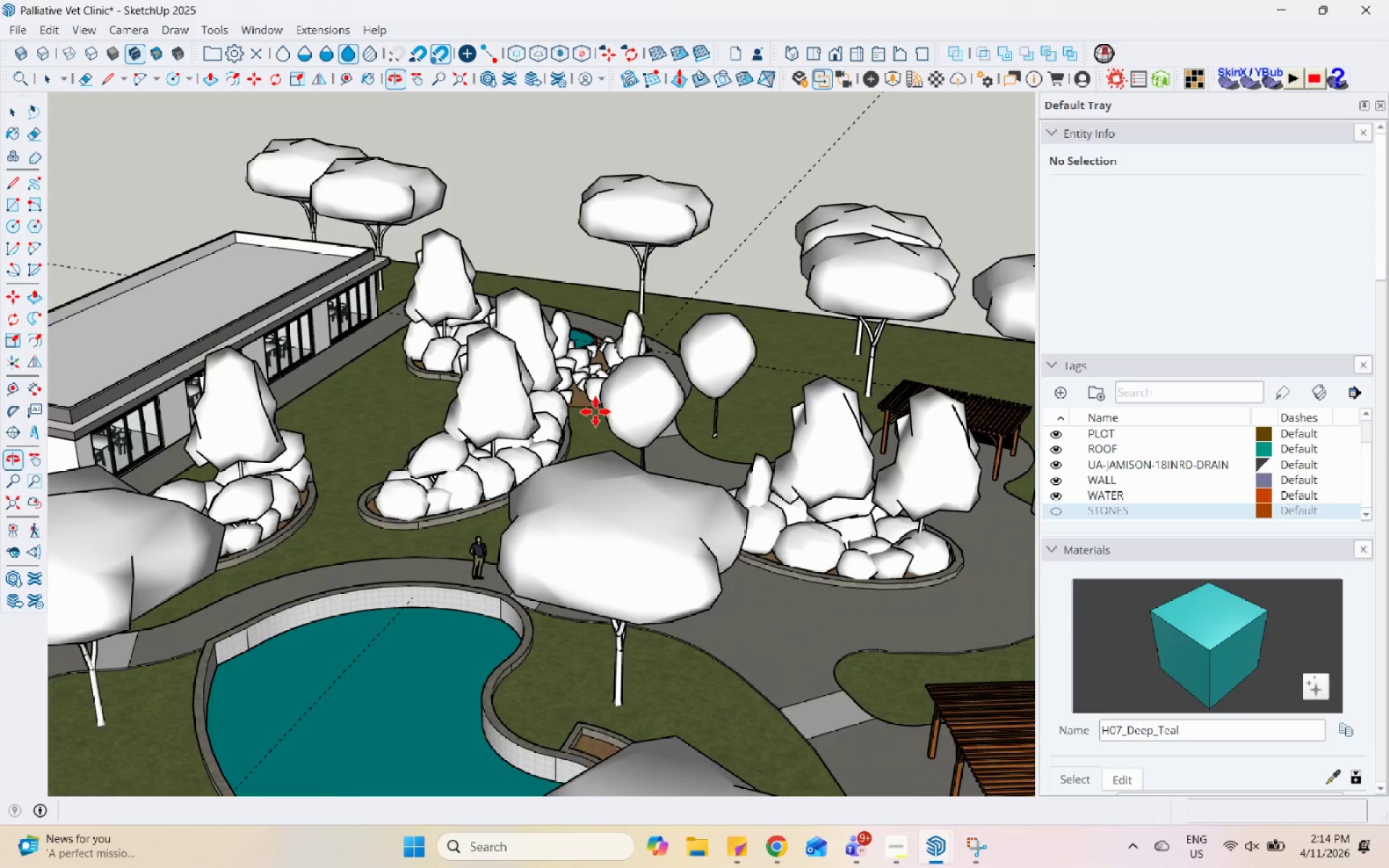 
scroll: coordinate [587, 389], scroll_direction: up, amount: 5.0
 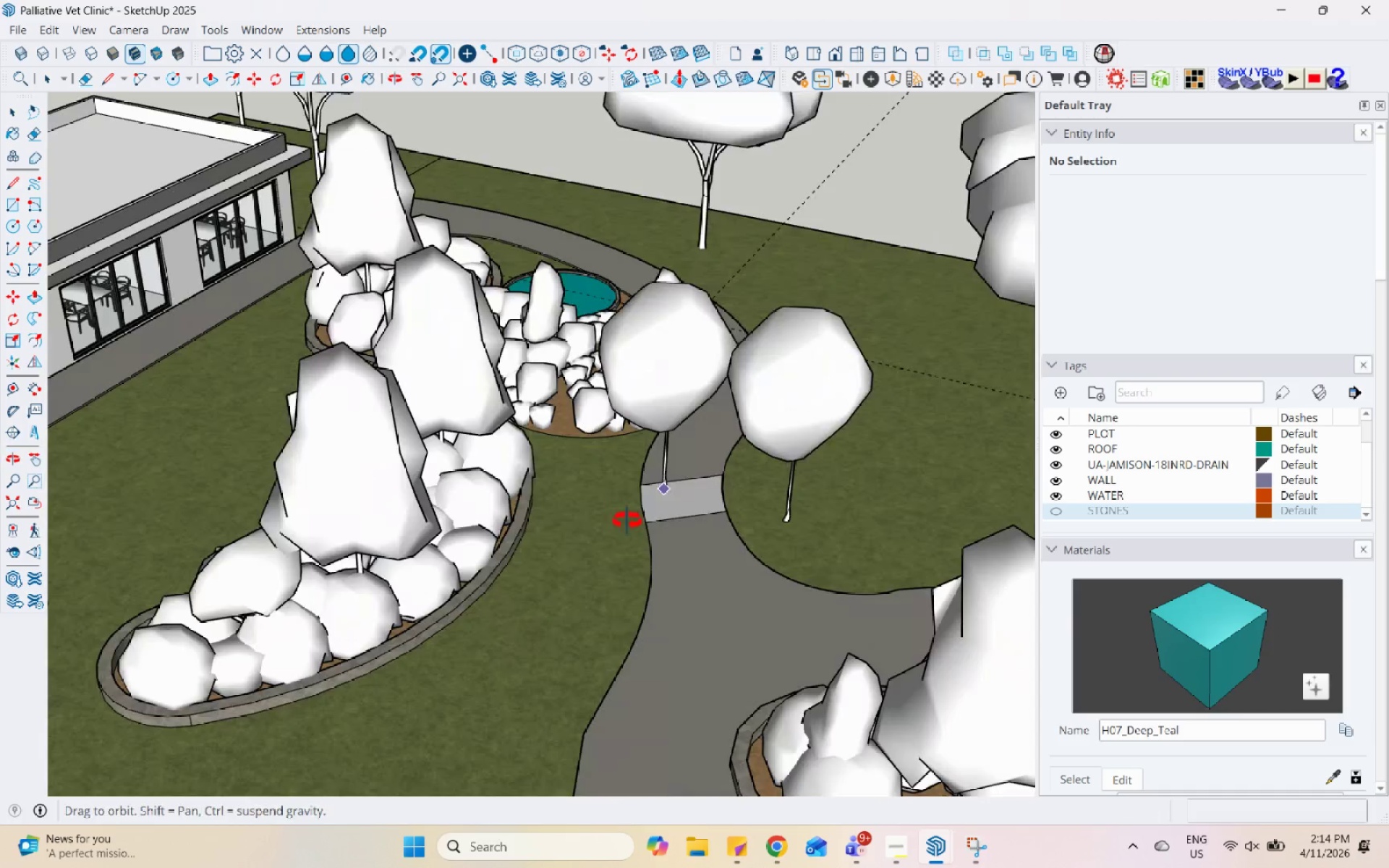 
scroll: coordinate [530, 332], scroll_direction: down, amount: 1.0
 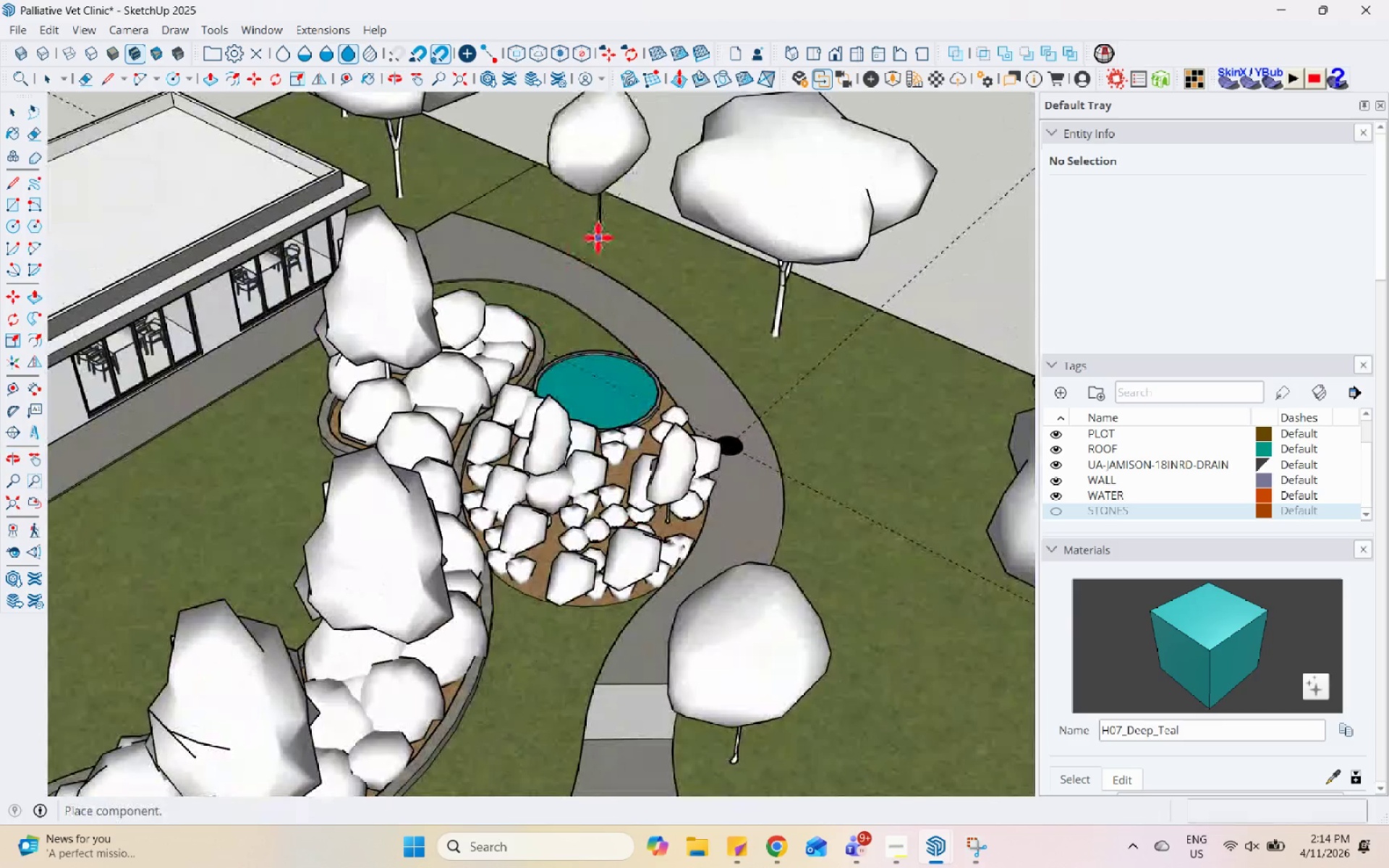 
left_click([598, 238])
 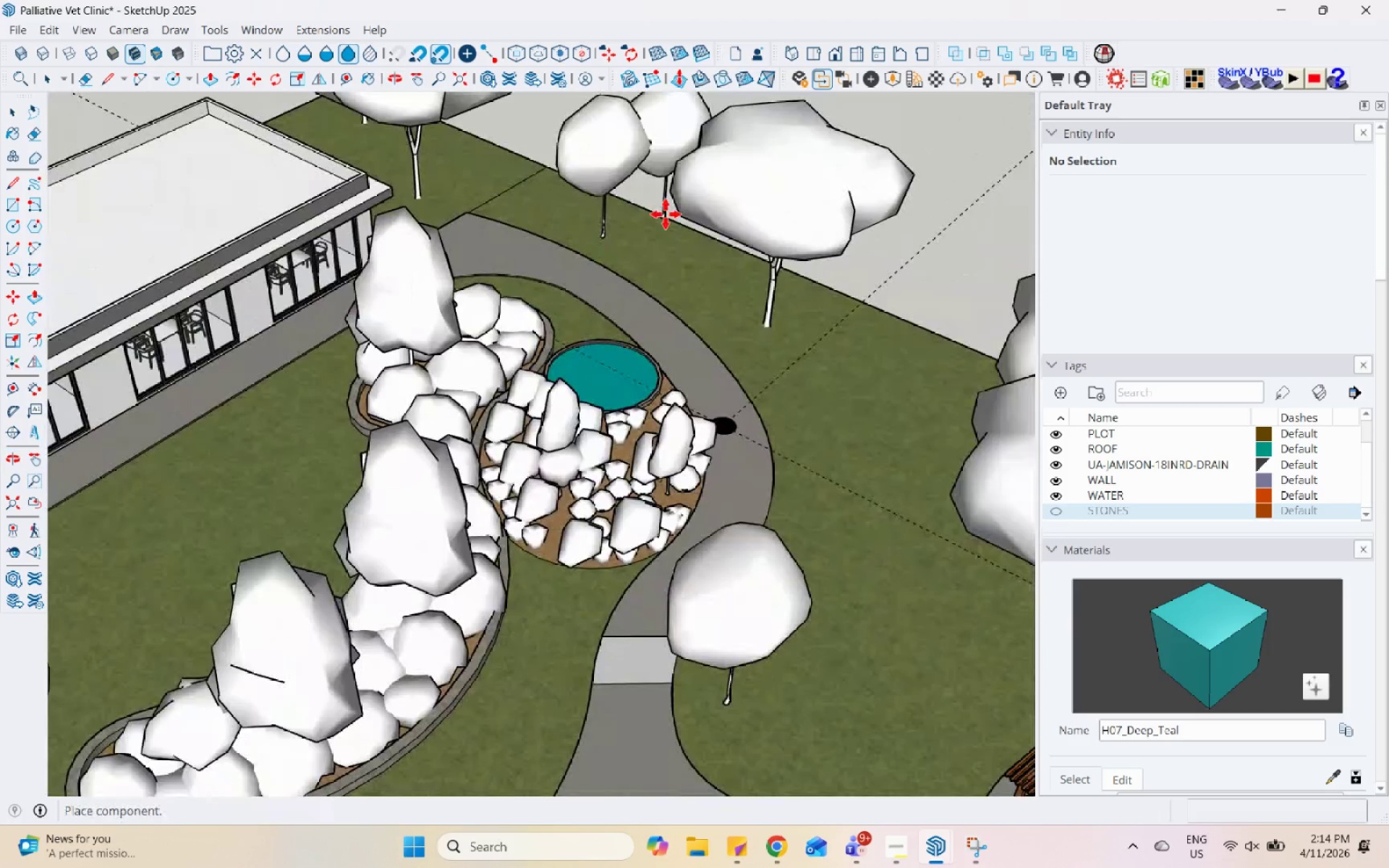 
scroll: coordinate [439, 362], scroll_direction: down, amount: 7.0
 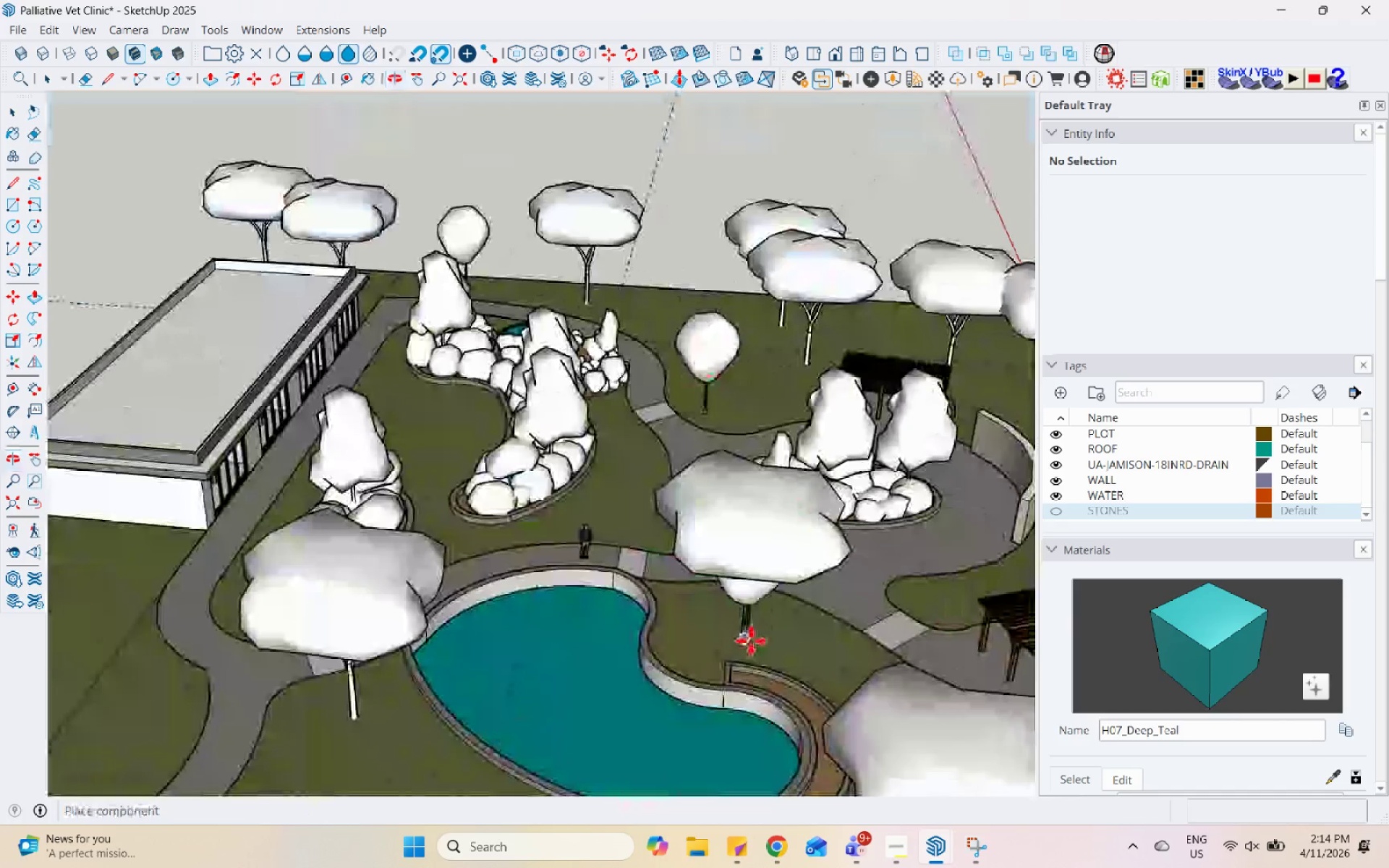 
scroll: coordinate [670, 668], scroll_direction: up, amount: 3.0
 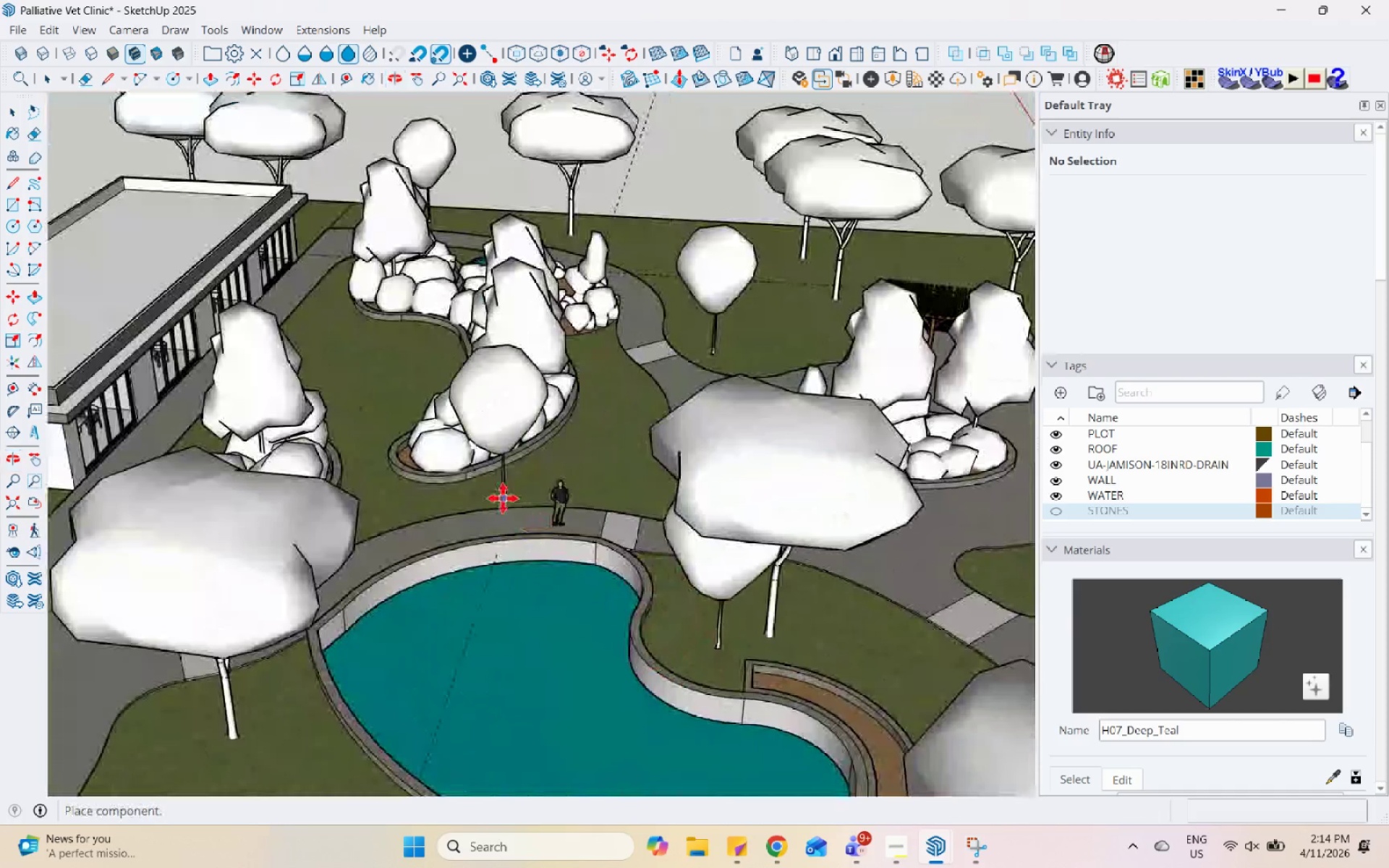 
scroll: coordinate [503, 498], scroll_direction: down, amount: 6.0
 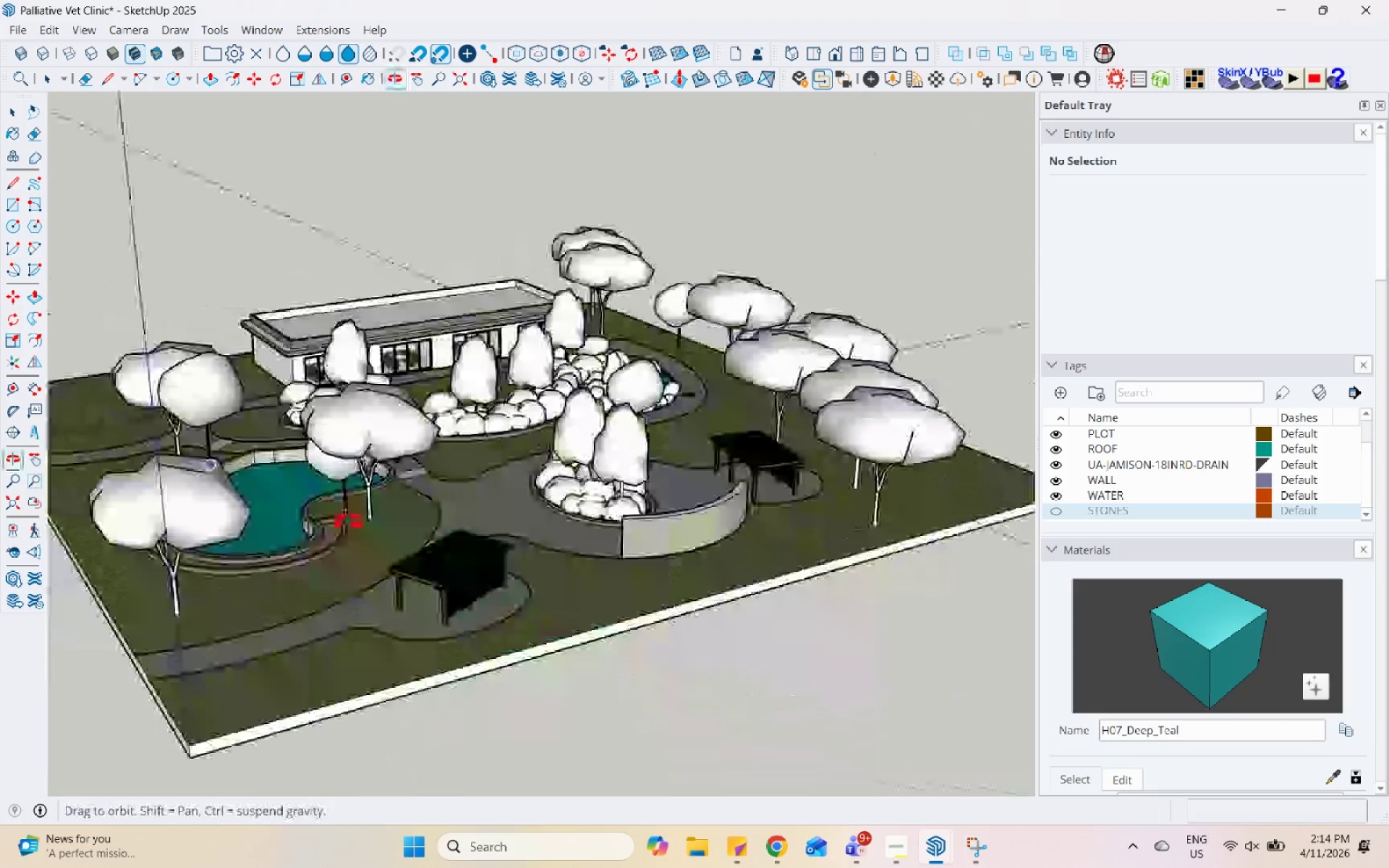 
scroll: coordinate [544, 574], scroll_direction: up, amount: 8.0
 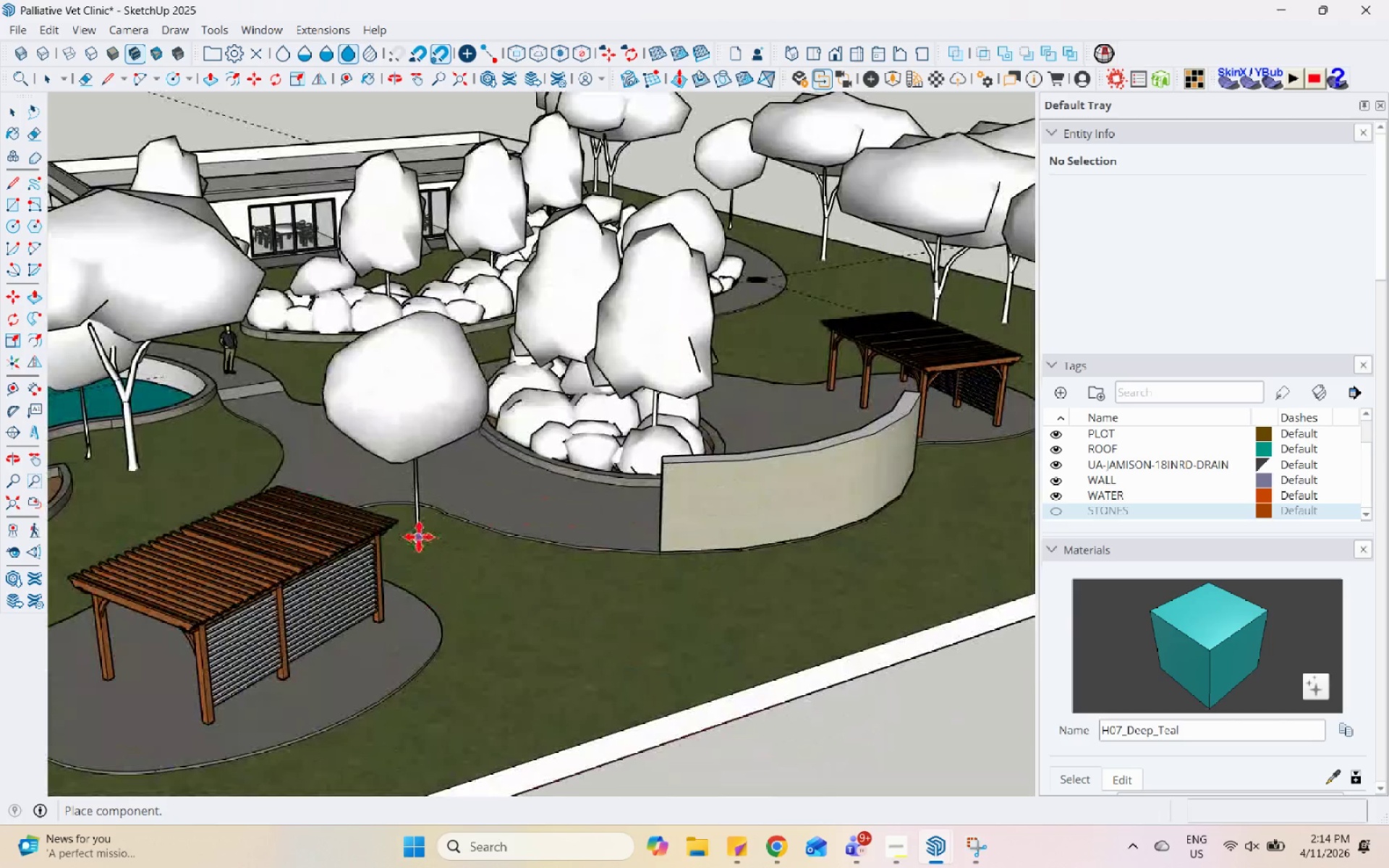 
left_click([188, 639])
 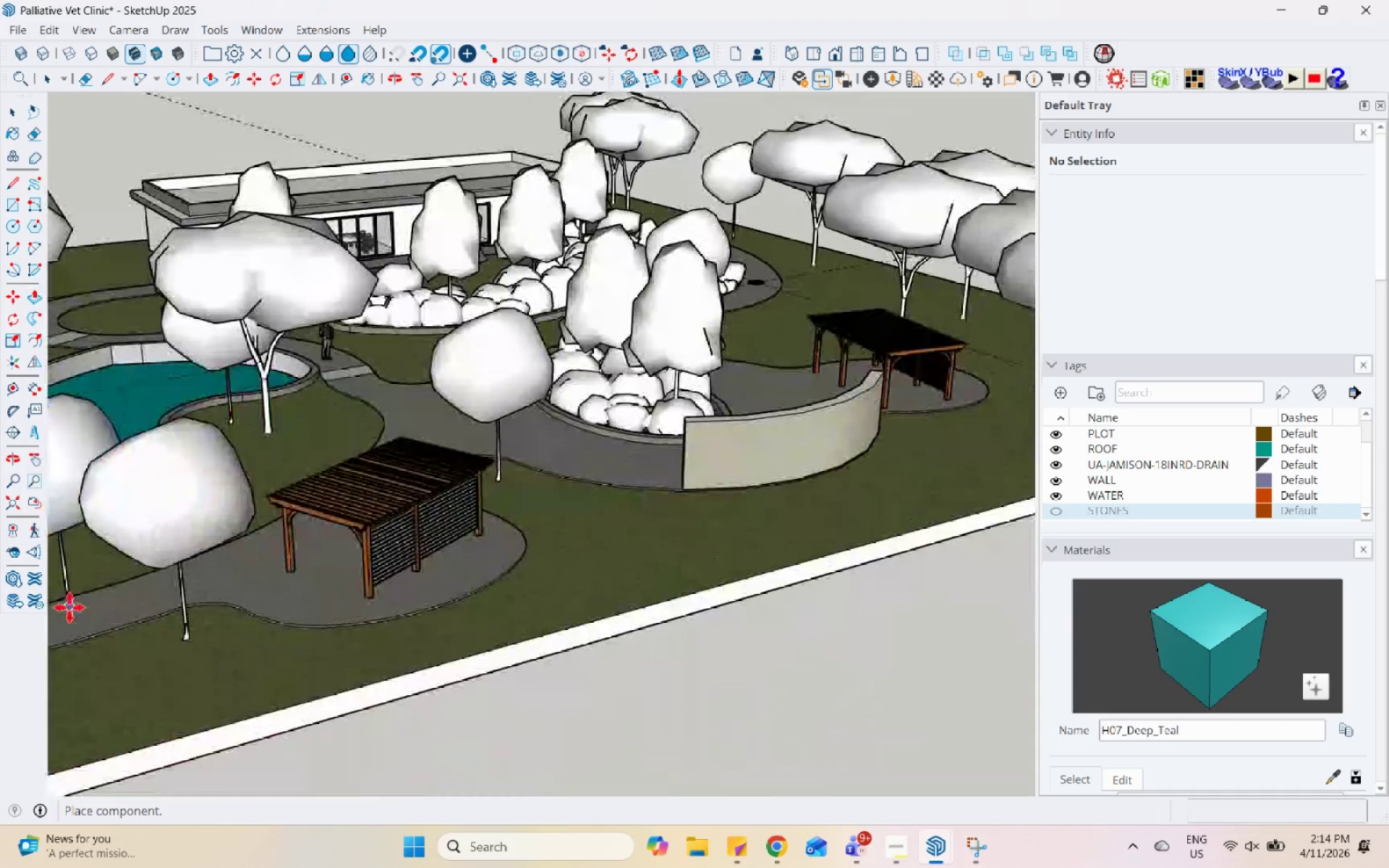 
scroll: coordinate [72, 609], scroll_direction: down, amount: 7.0
 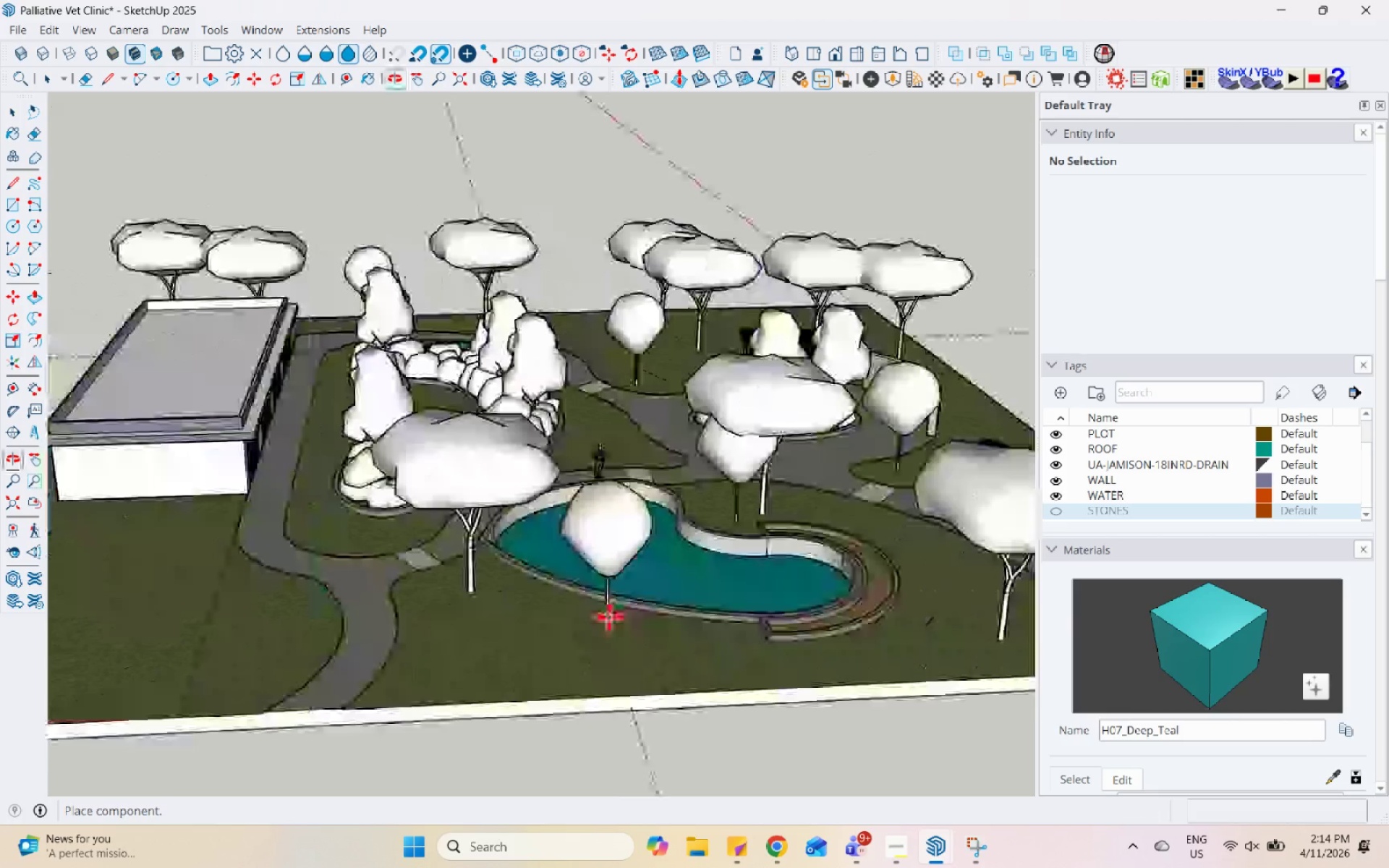 
scroll: coordinate [467, 595], scroll_direction: up, amount: 5.0
 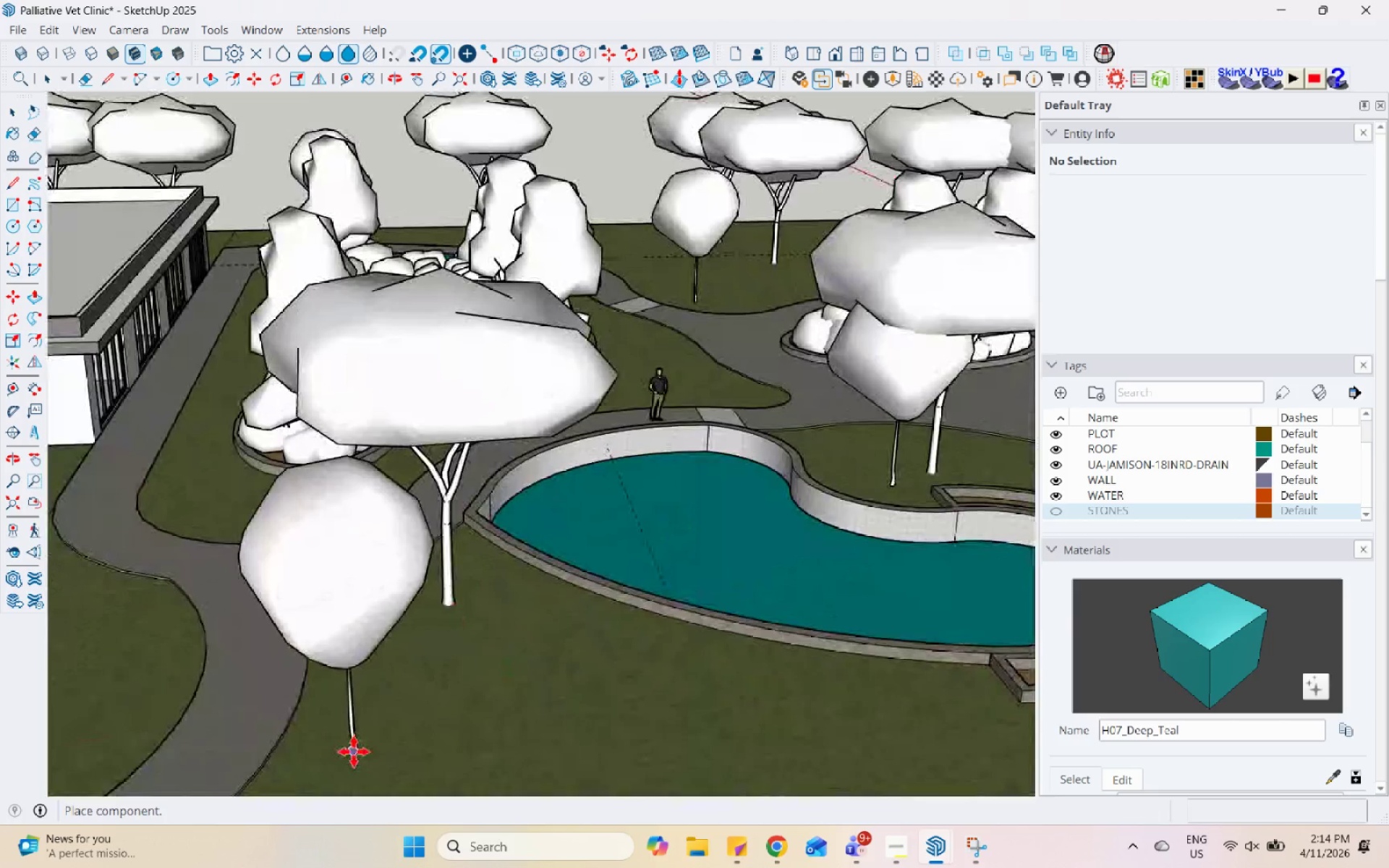 
scroll: coordinate [129, 483], scroll_direction: down, amount: 6.0
 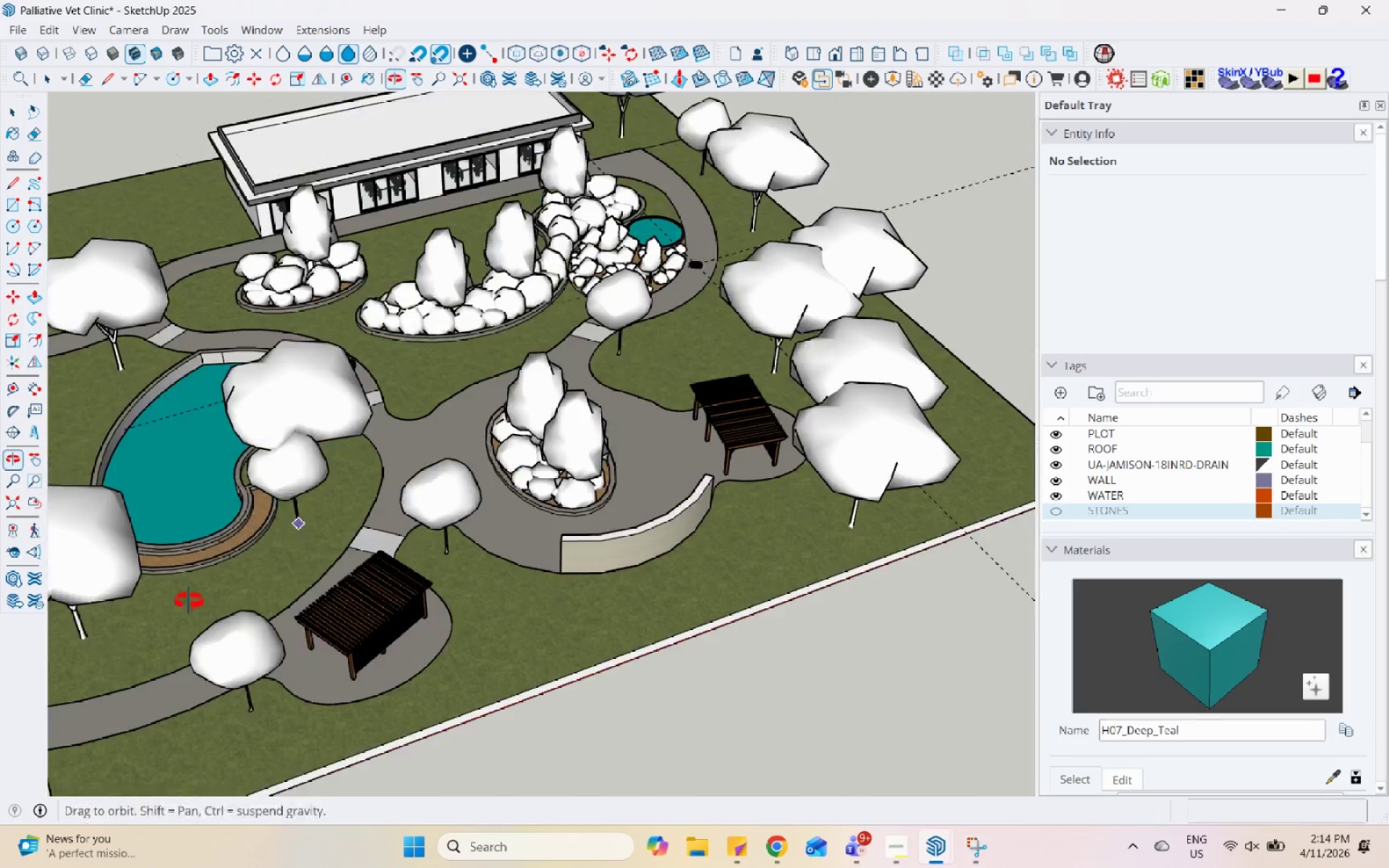 
left_click([600, 363])
 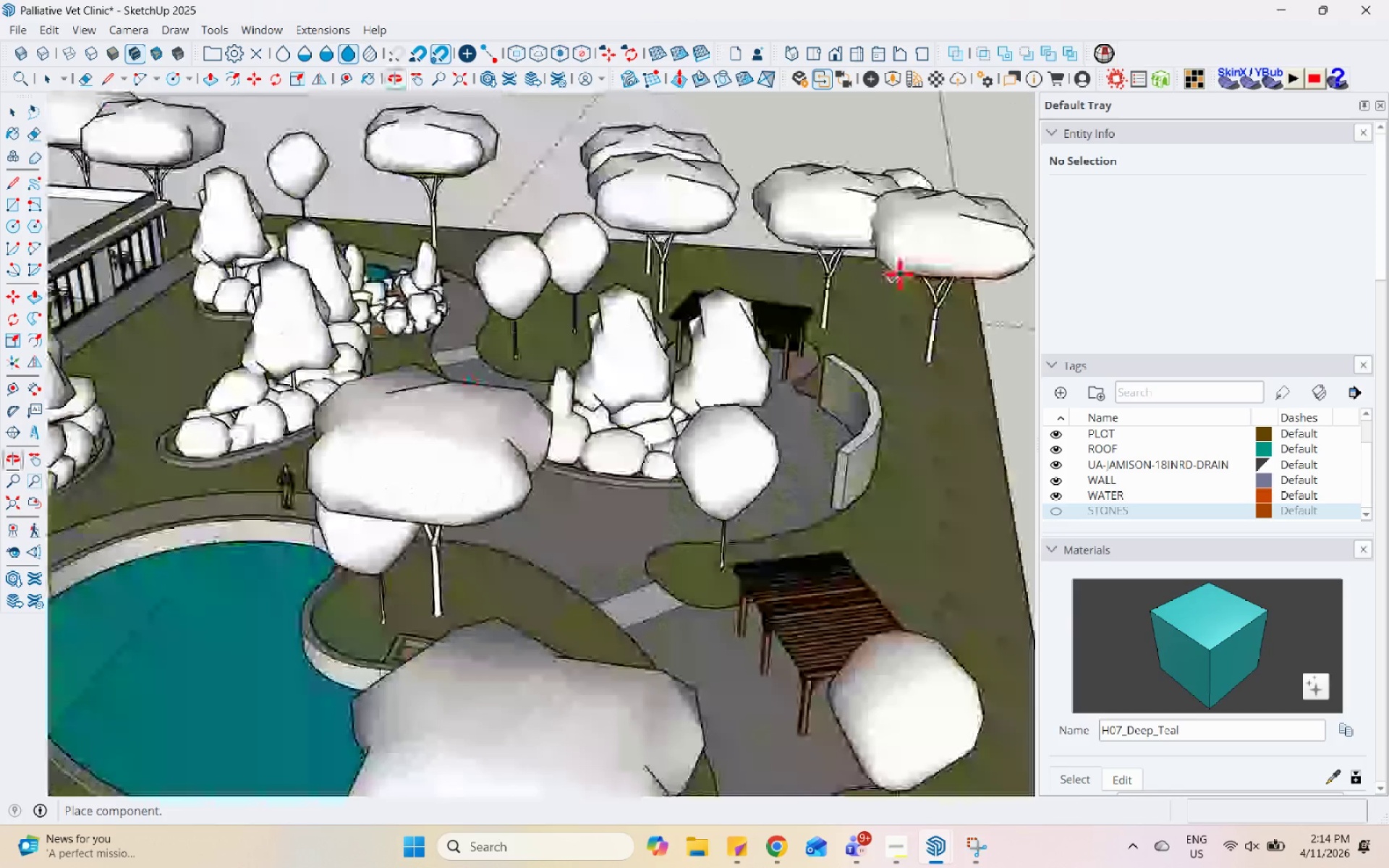 
scroll: coordinate [631, 315], scroll_direction: up, amount: 3.0
 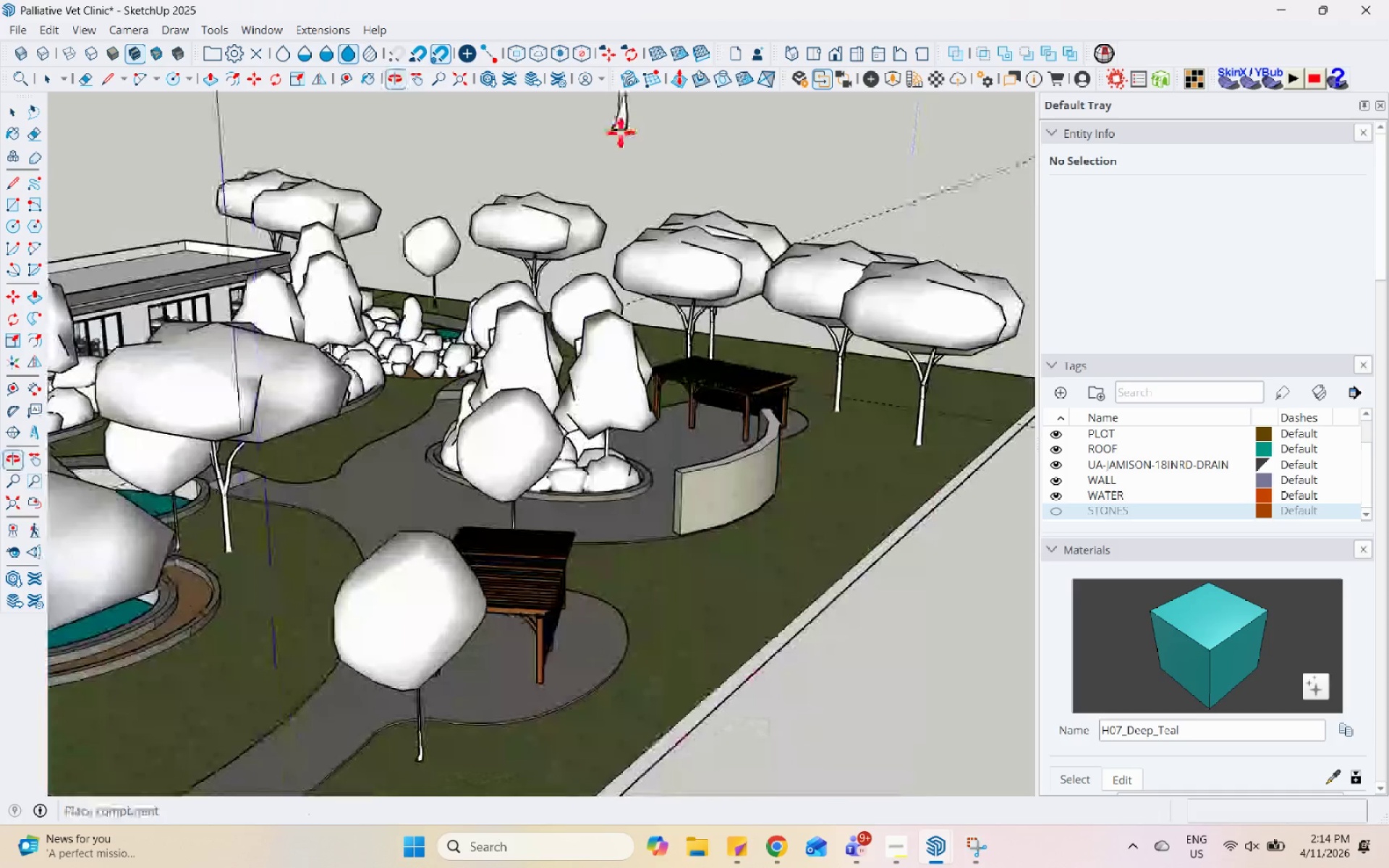 
key(Space)
 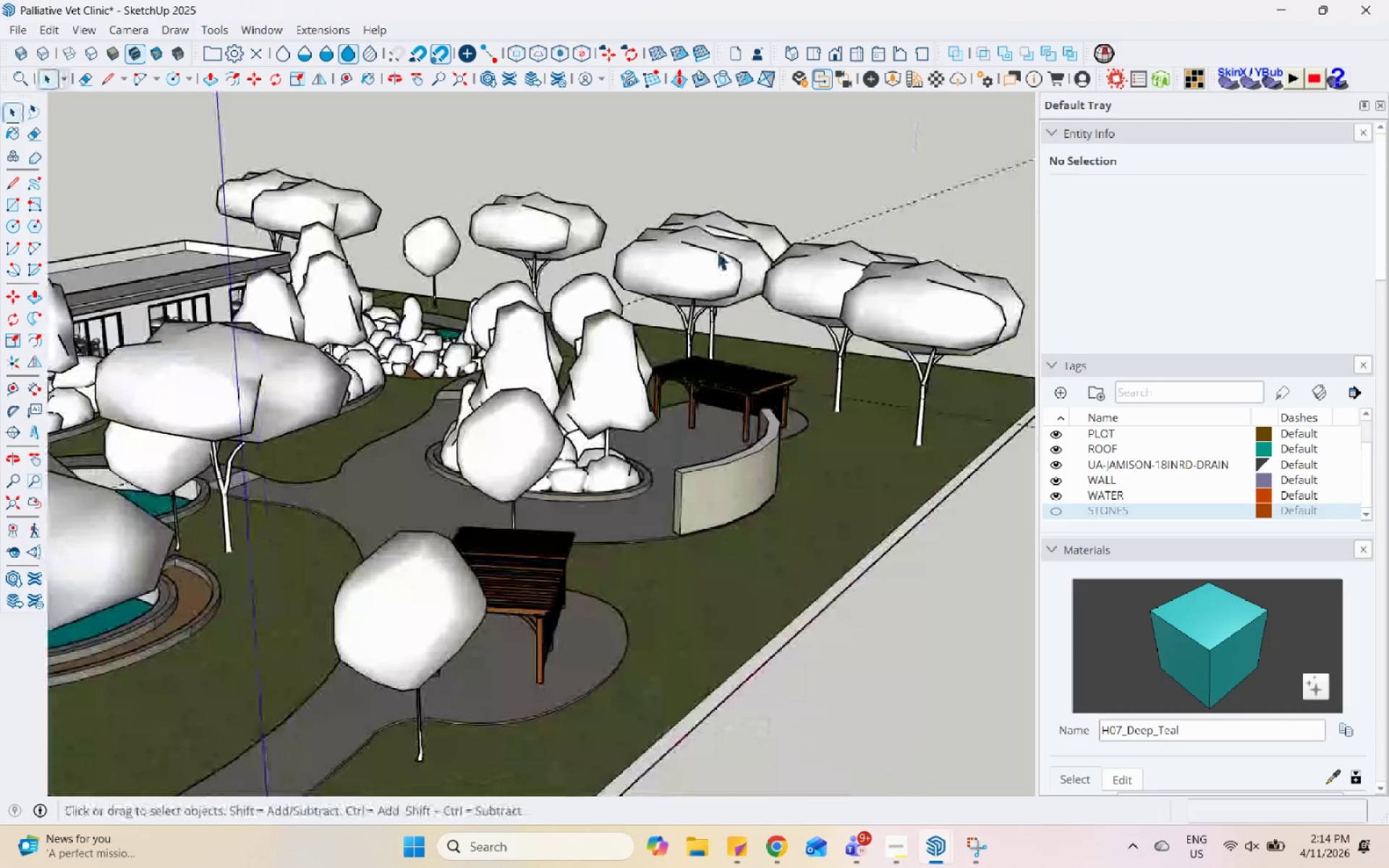 
left_click([717, 252])
 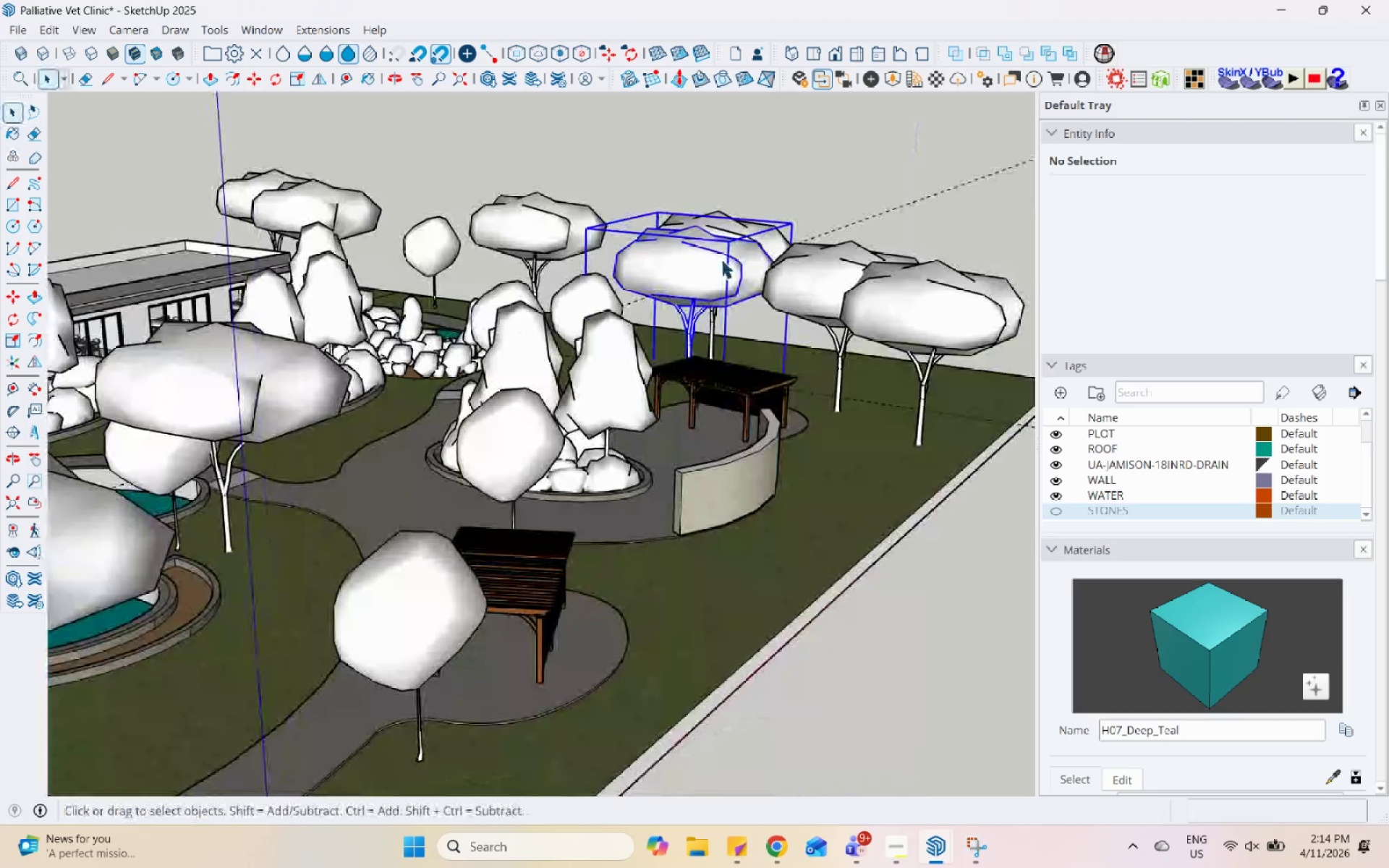 
right_click([721, 259])
 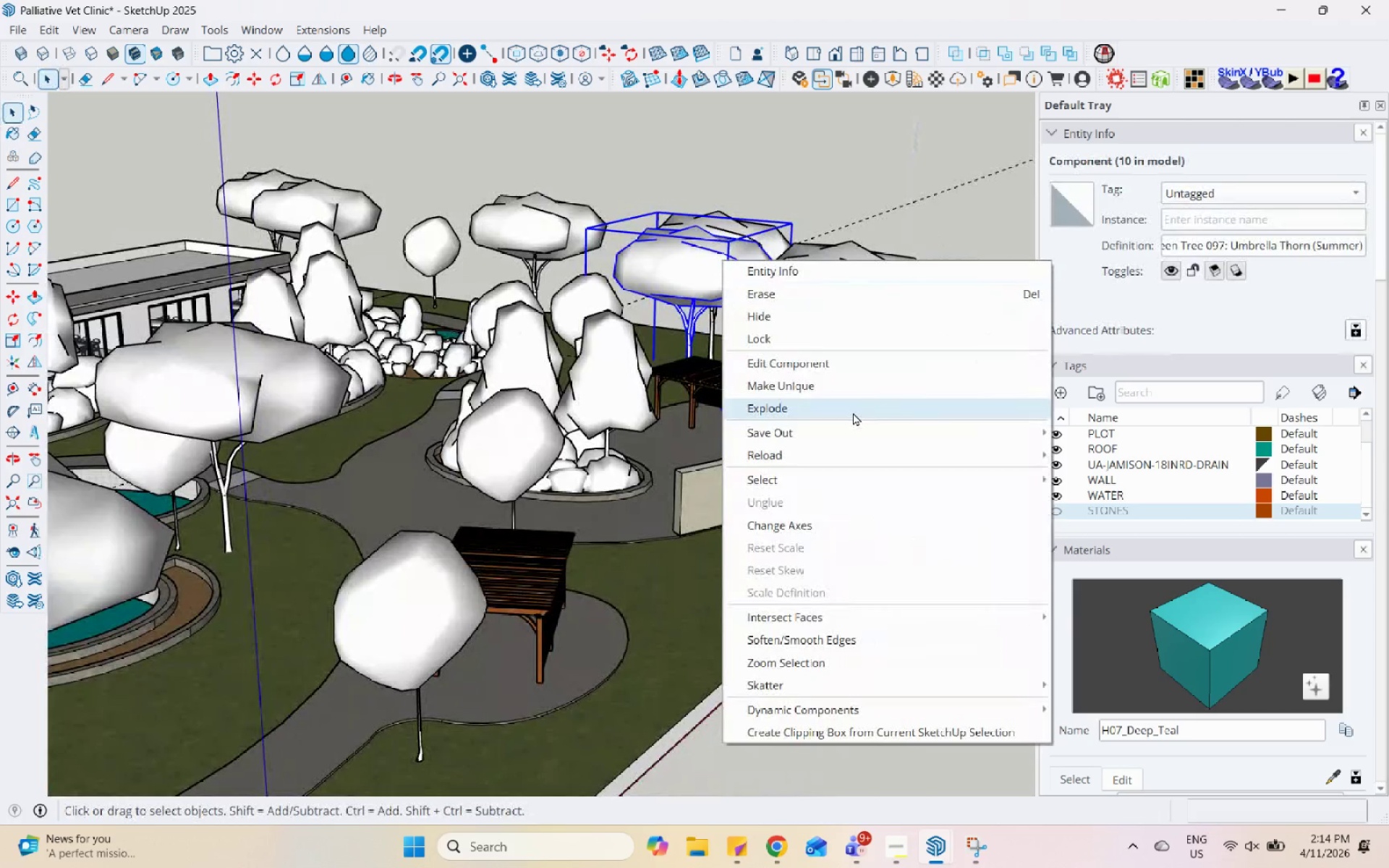 
left_click([658, 230])
 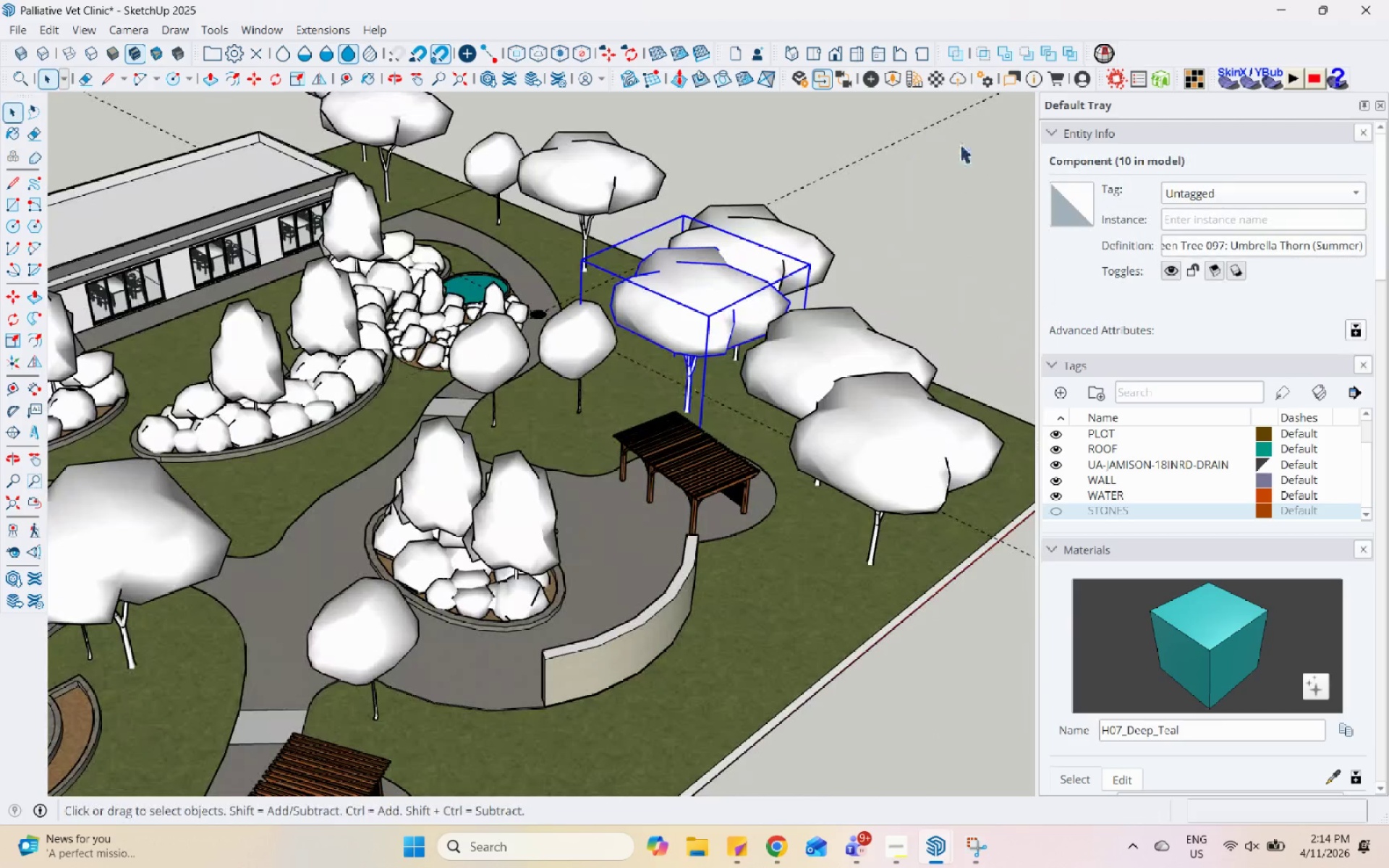 
left_click([960, 144])
 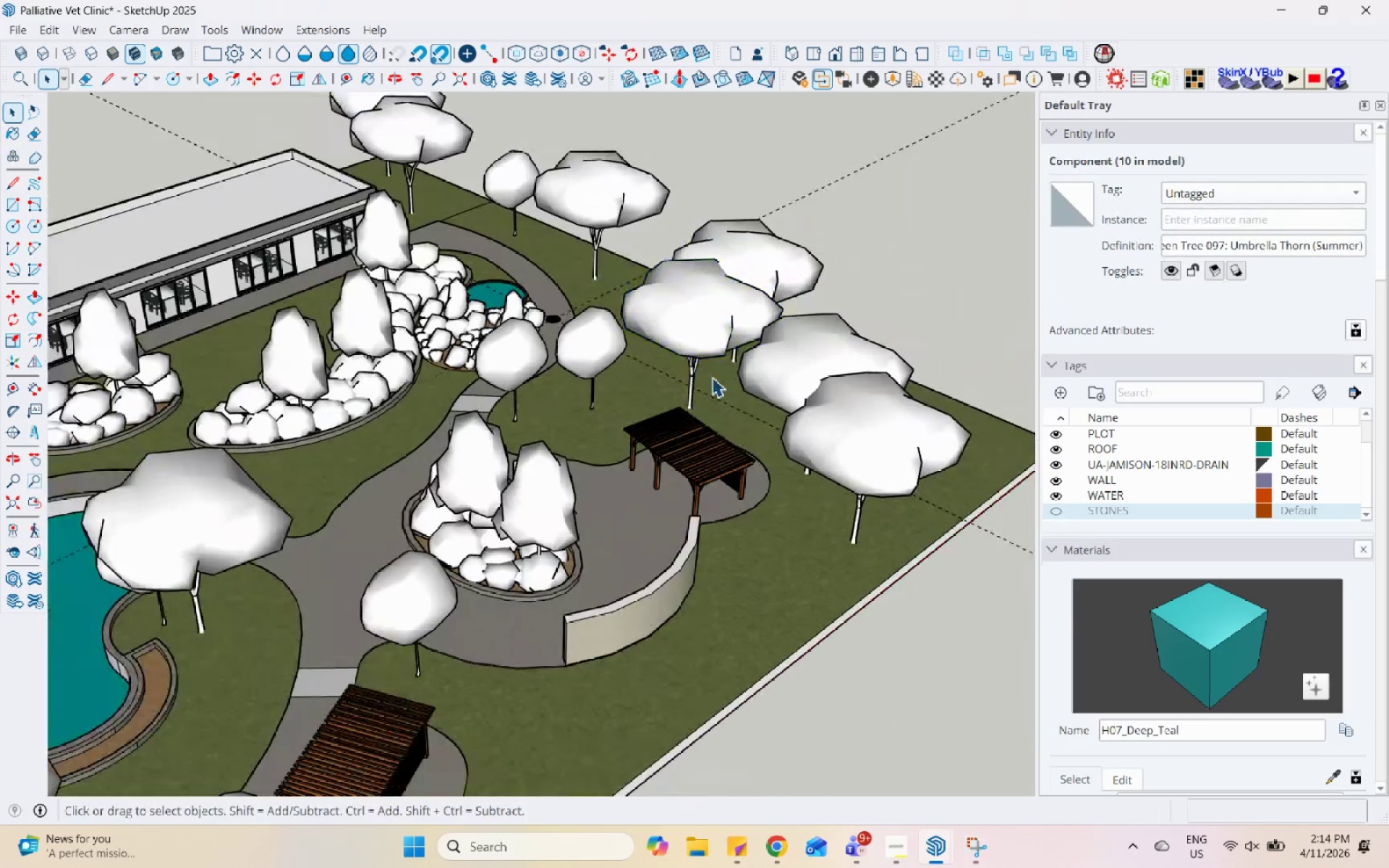 
scroll: coordinate [712, 378], scroll_direction: down, amount: 6.0
 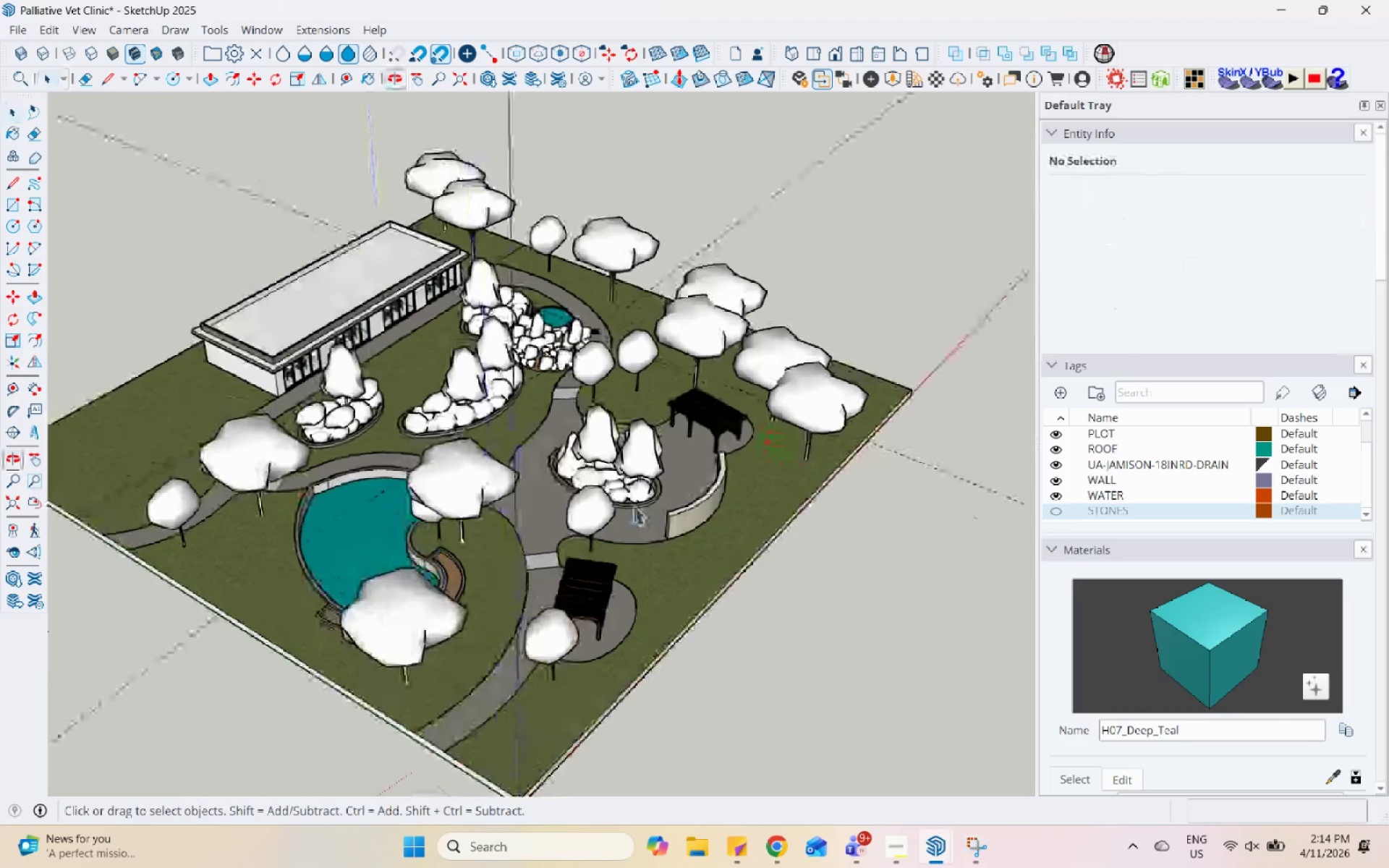 
scroll: coordinate [712, 512], scroll_direction: up, amount: 6.0
 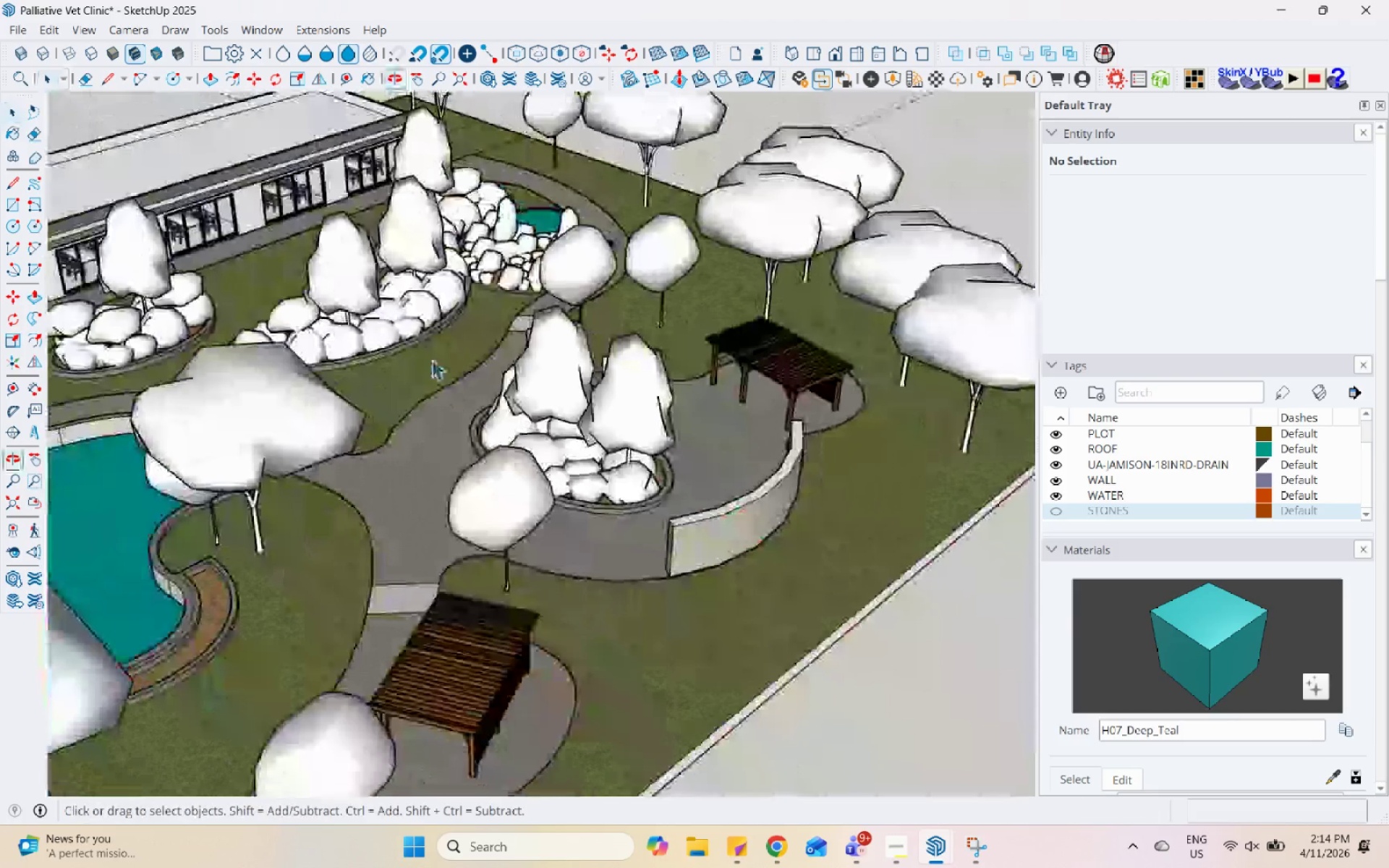 
scroll: coordinate [621, 555], scroll_direction: none, amount: 0.0
 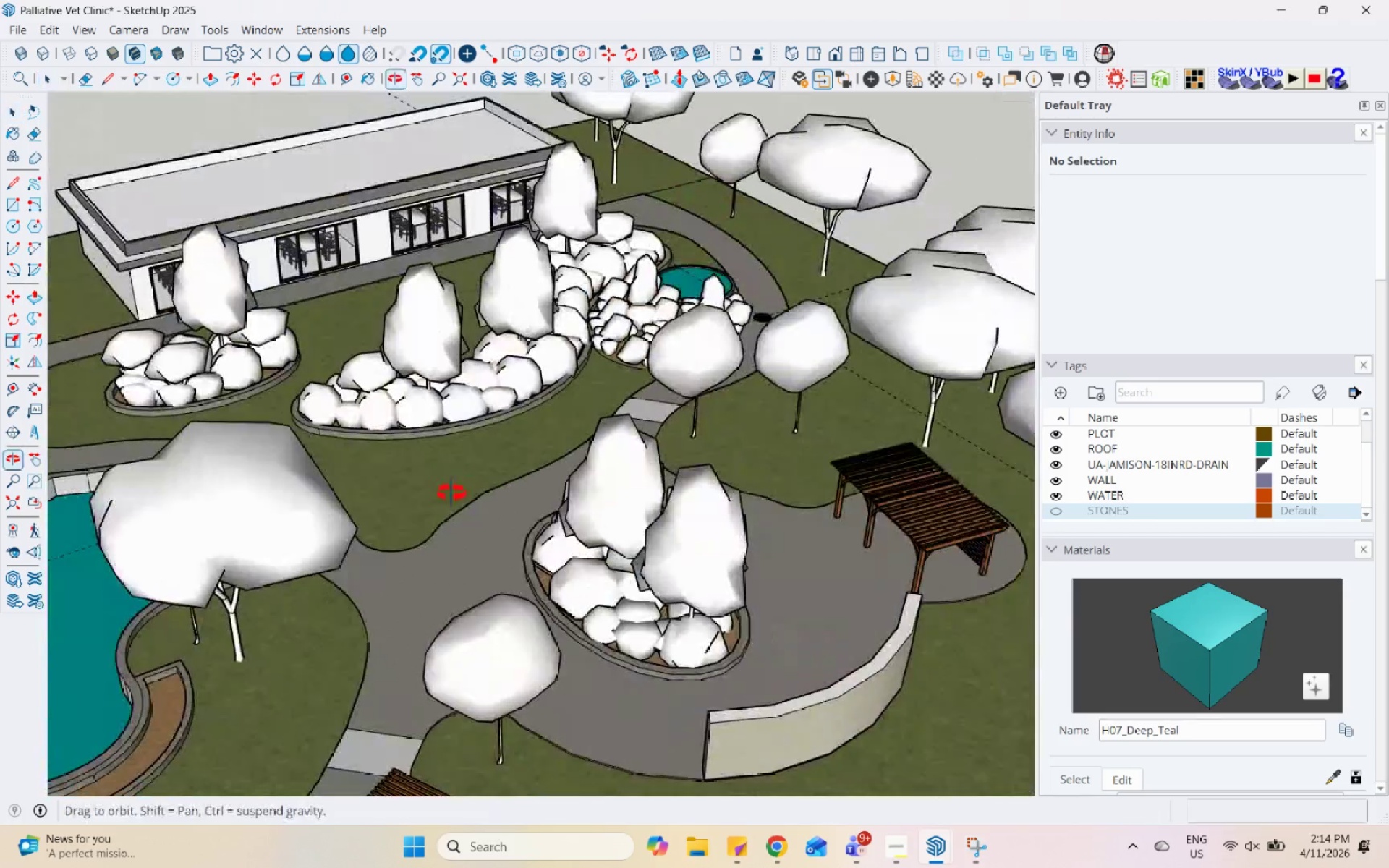 
scroll: coordinate [521, 508], scroll_direction: up, amount: 2.0
 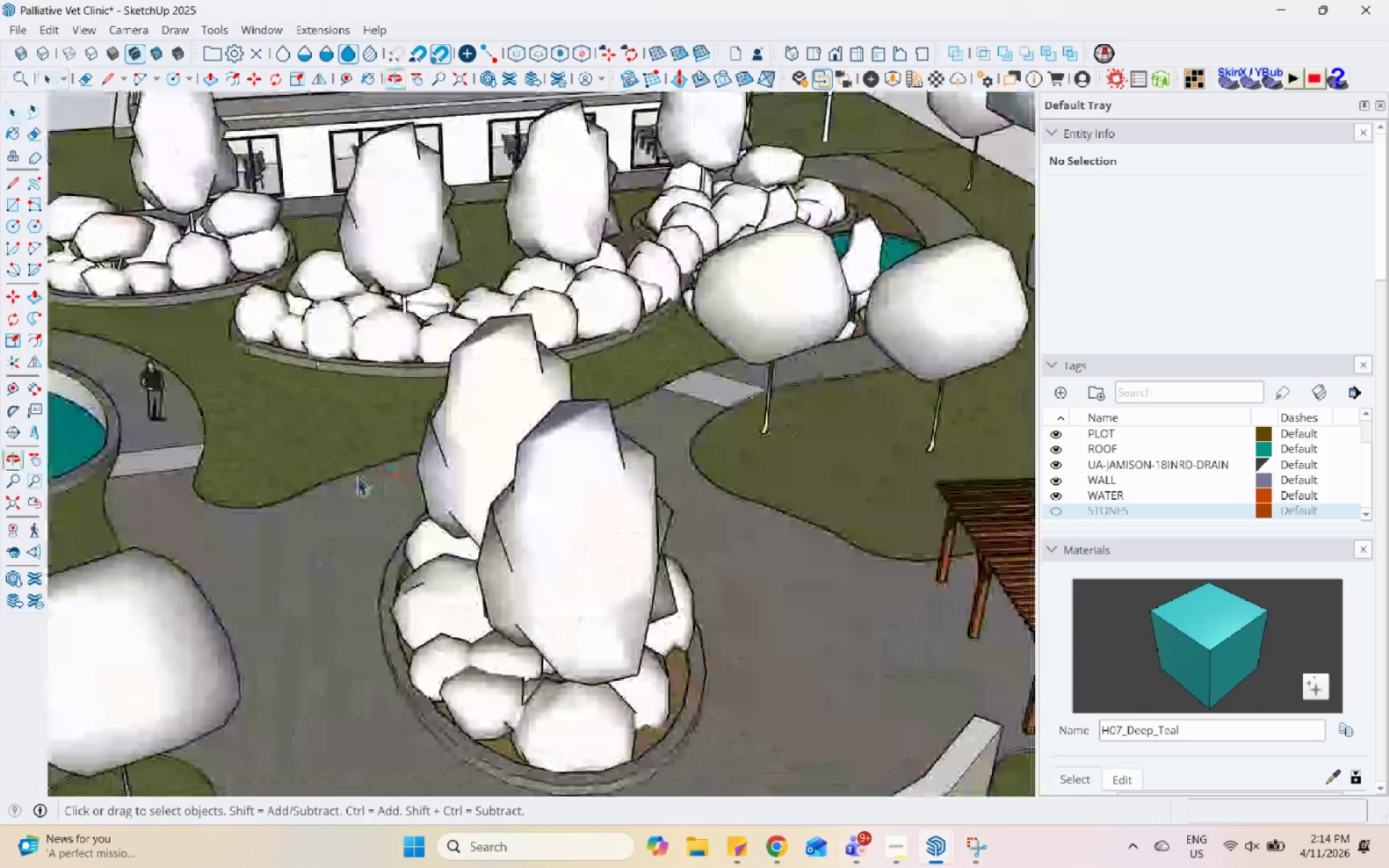 
scroll: coordinate [370, 465], scroll_direction: down, amount: 10.0
 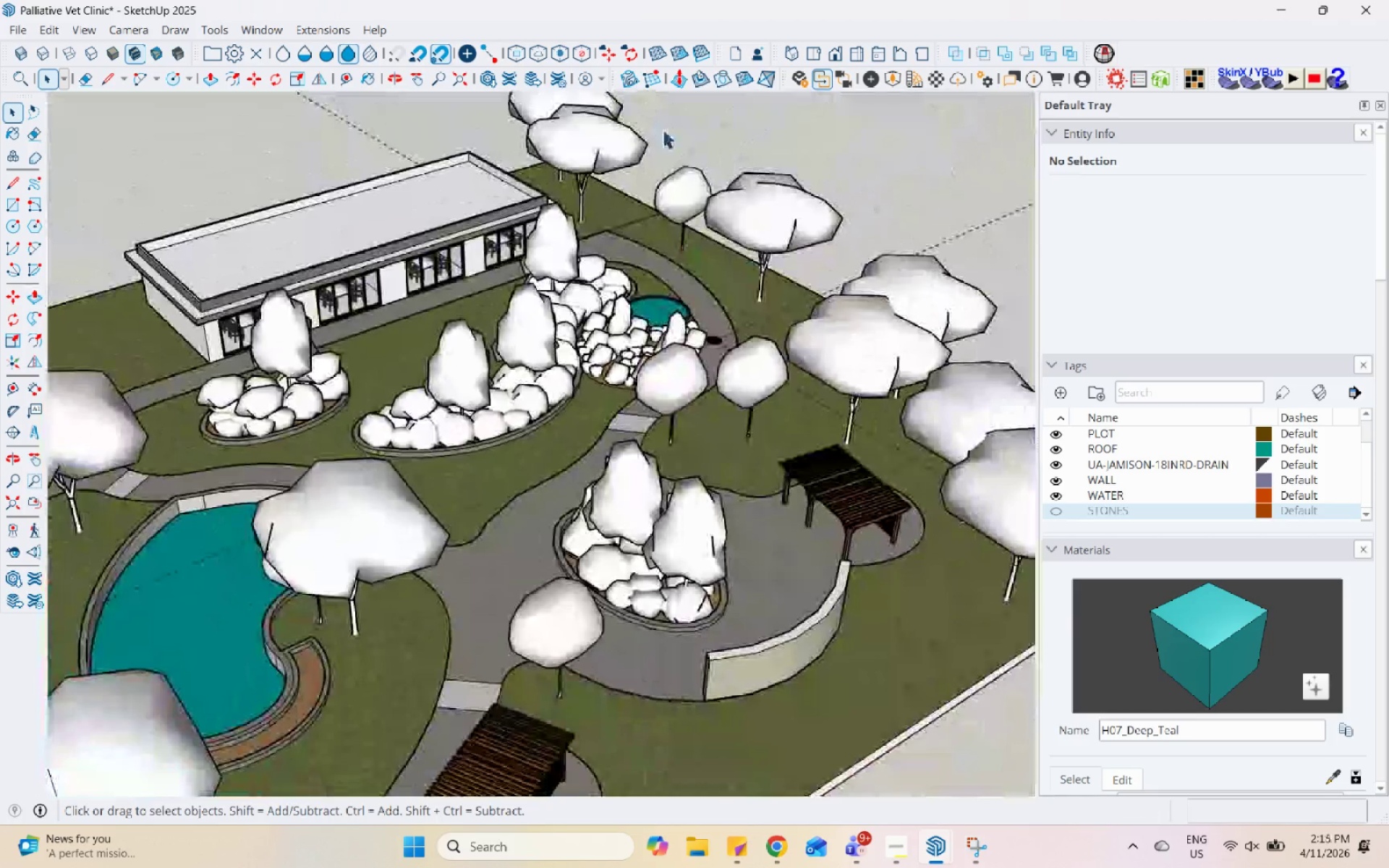 
scroll: coordinate [672, 497], scroll_direction: up, amount: 2.0
 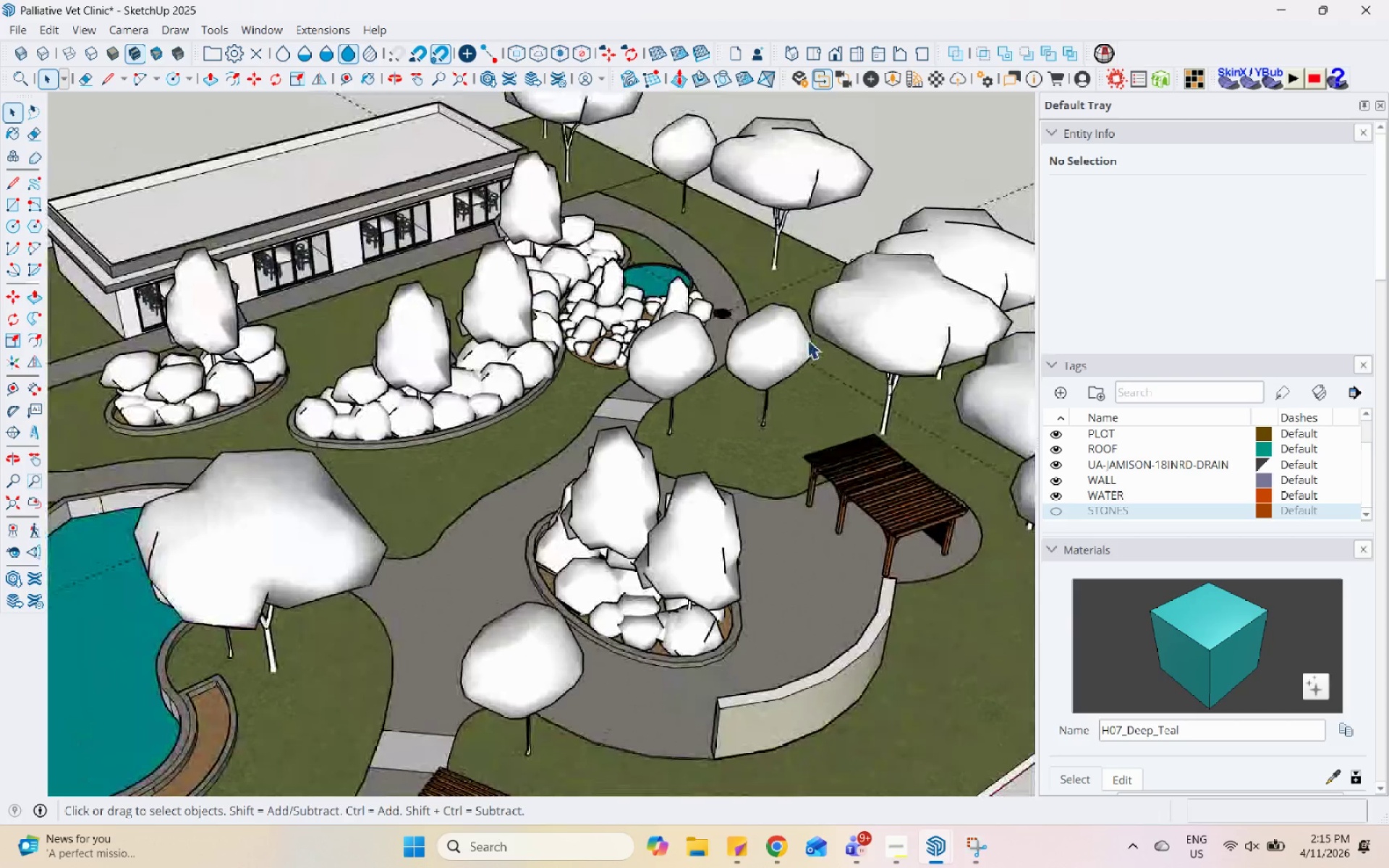 
left_click([812, 362])
 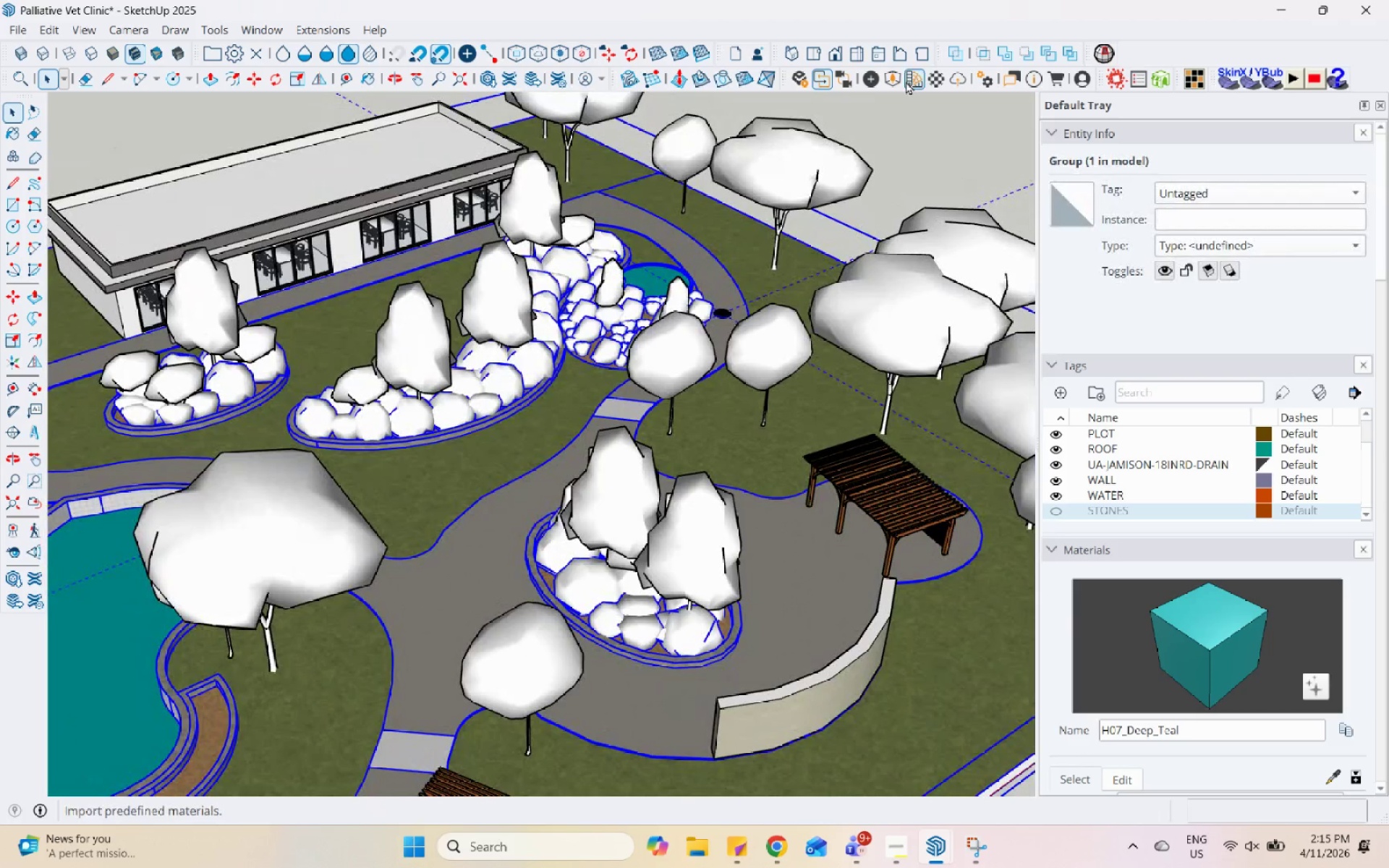 
left_click([895, 76])
 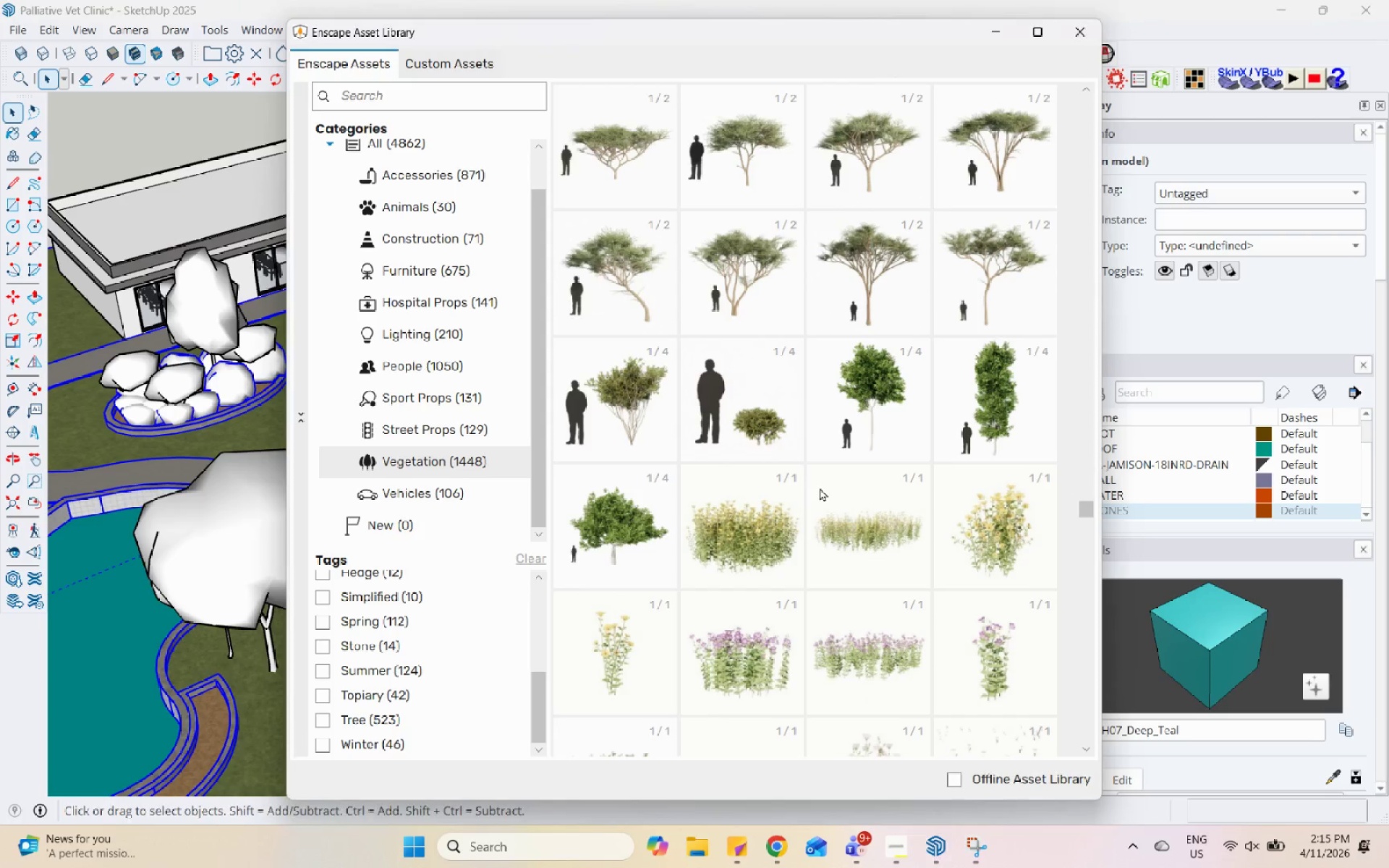 
scroll: coordinate [820, 488], scroll_direction: up, amount: 6.0
 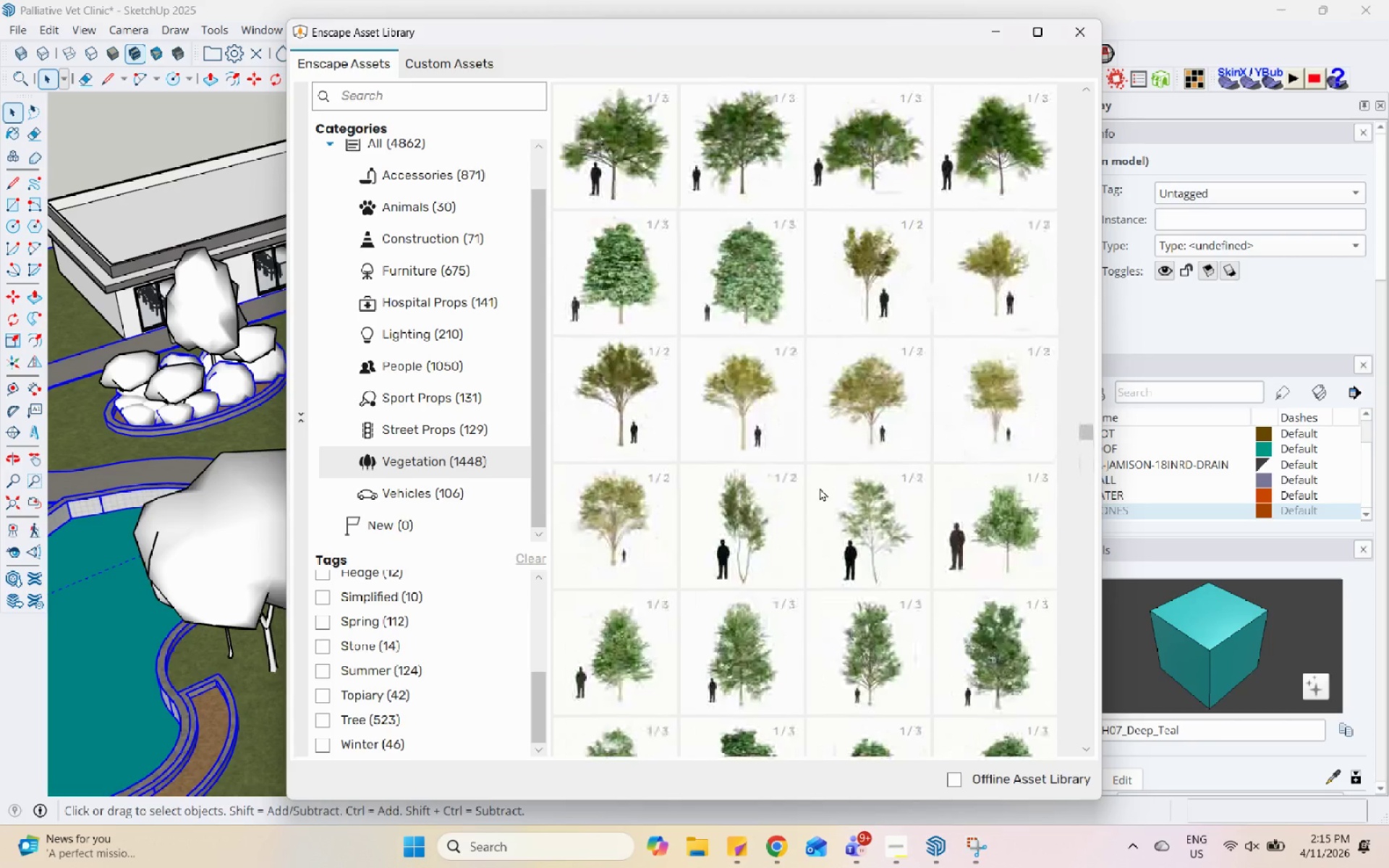 
left_click([808, 544])
 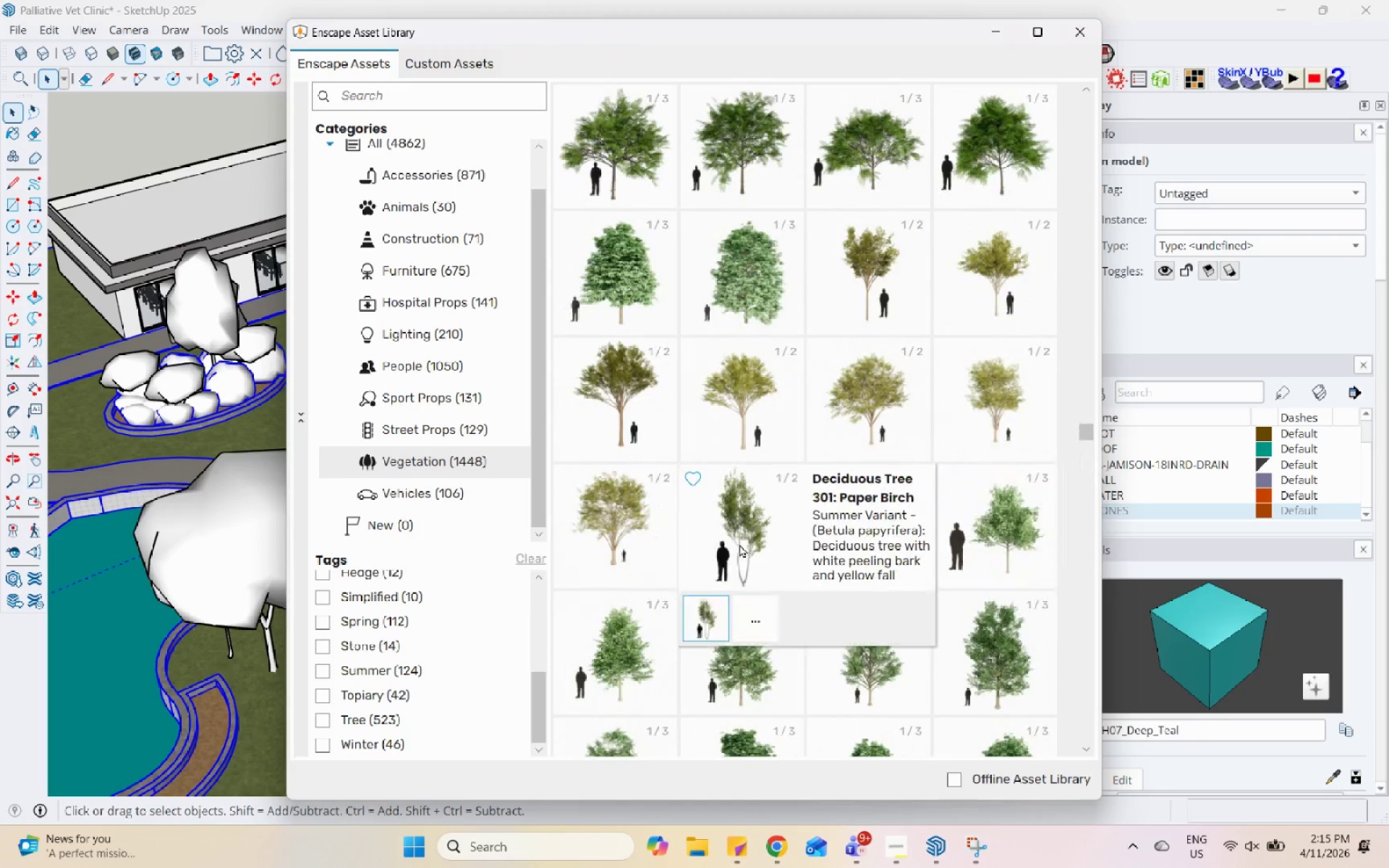 
double_click([739, 544])
 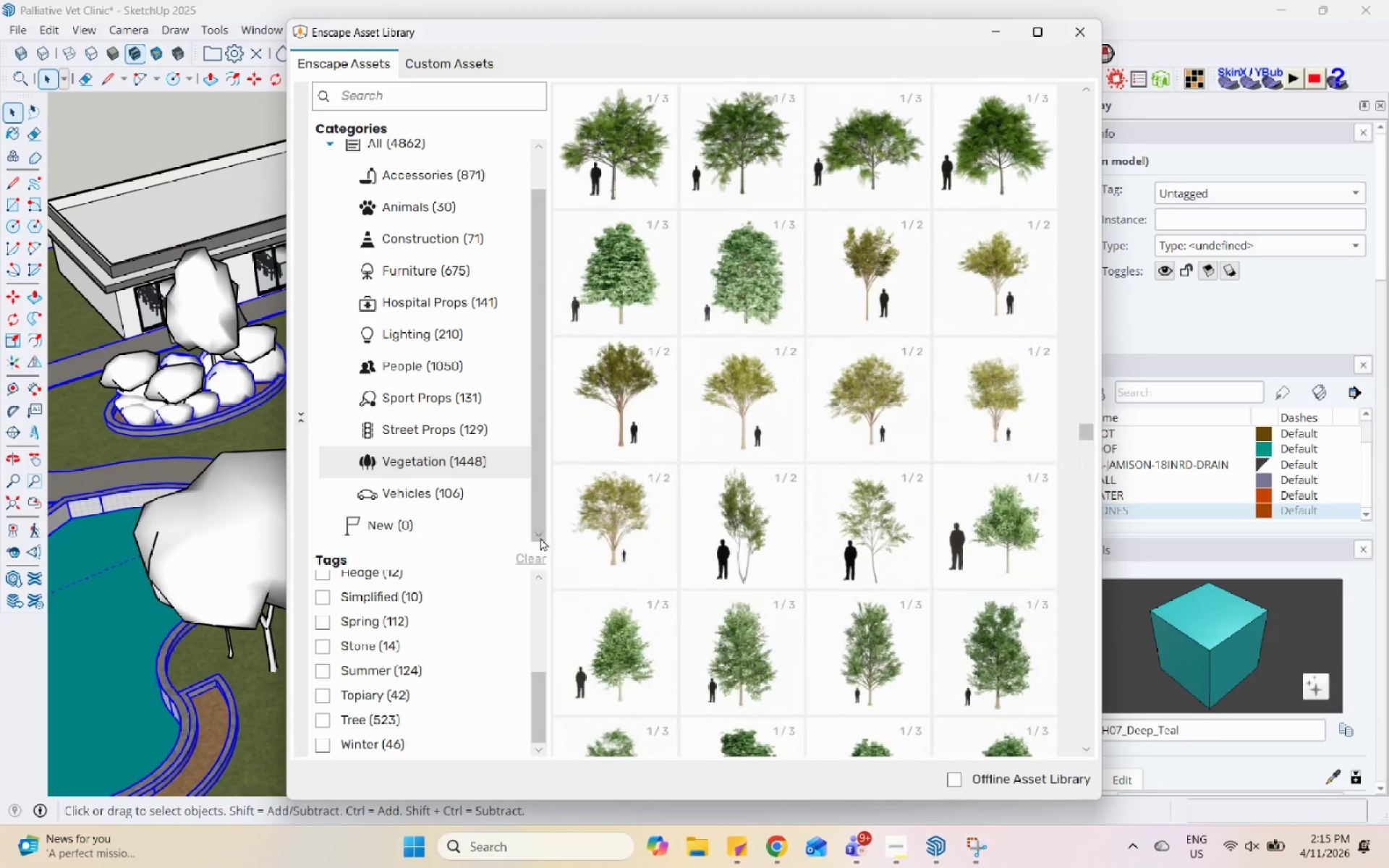 
scroll: coordinate [507, 540], scroll_direction: down, amount: 4.0
 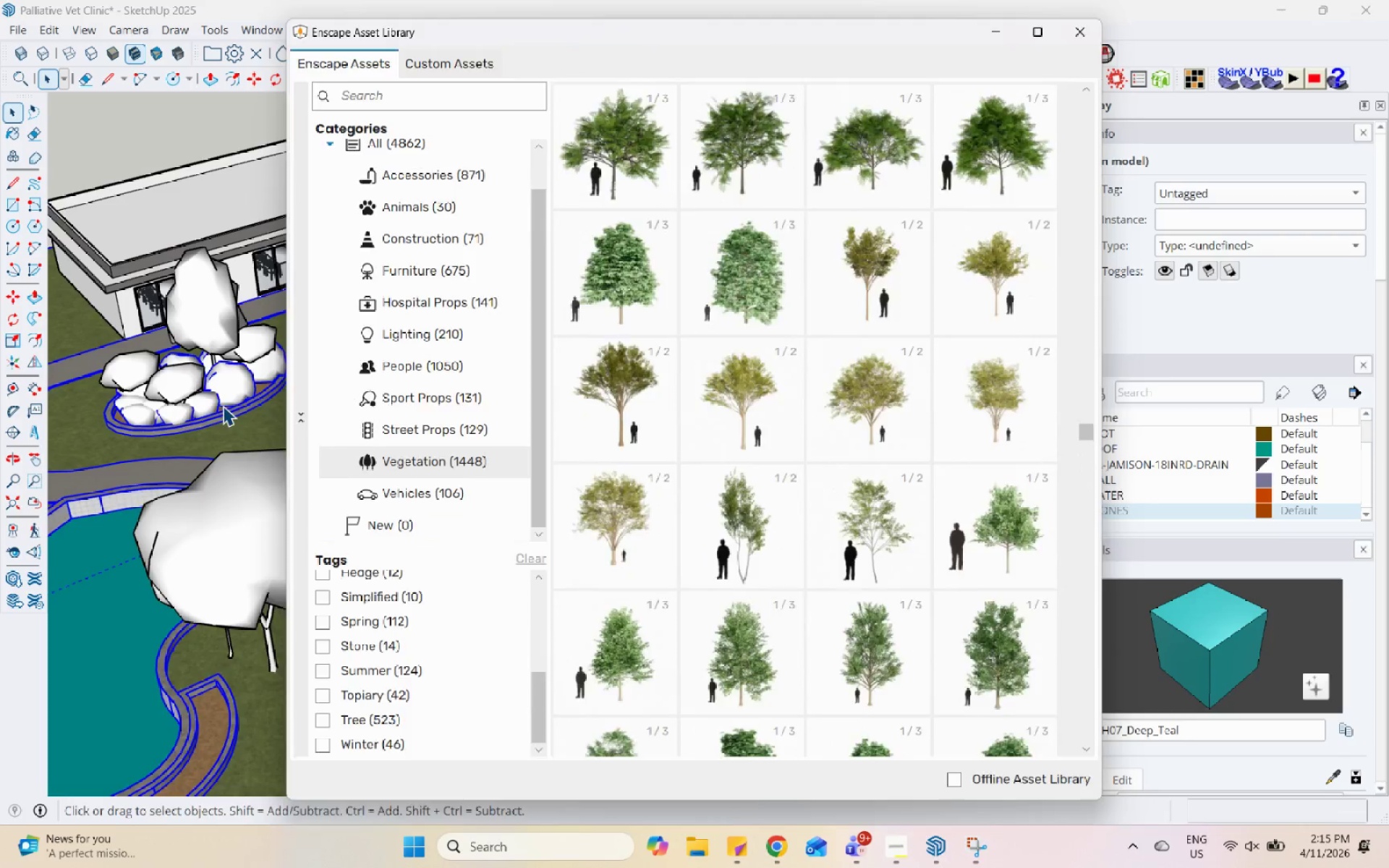 
scroll: coordinate [214, 418], scroll_direction: none, amount: 0.0
 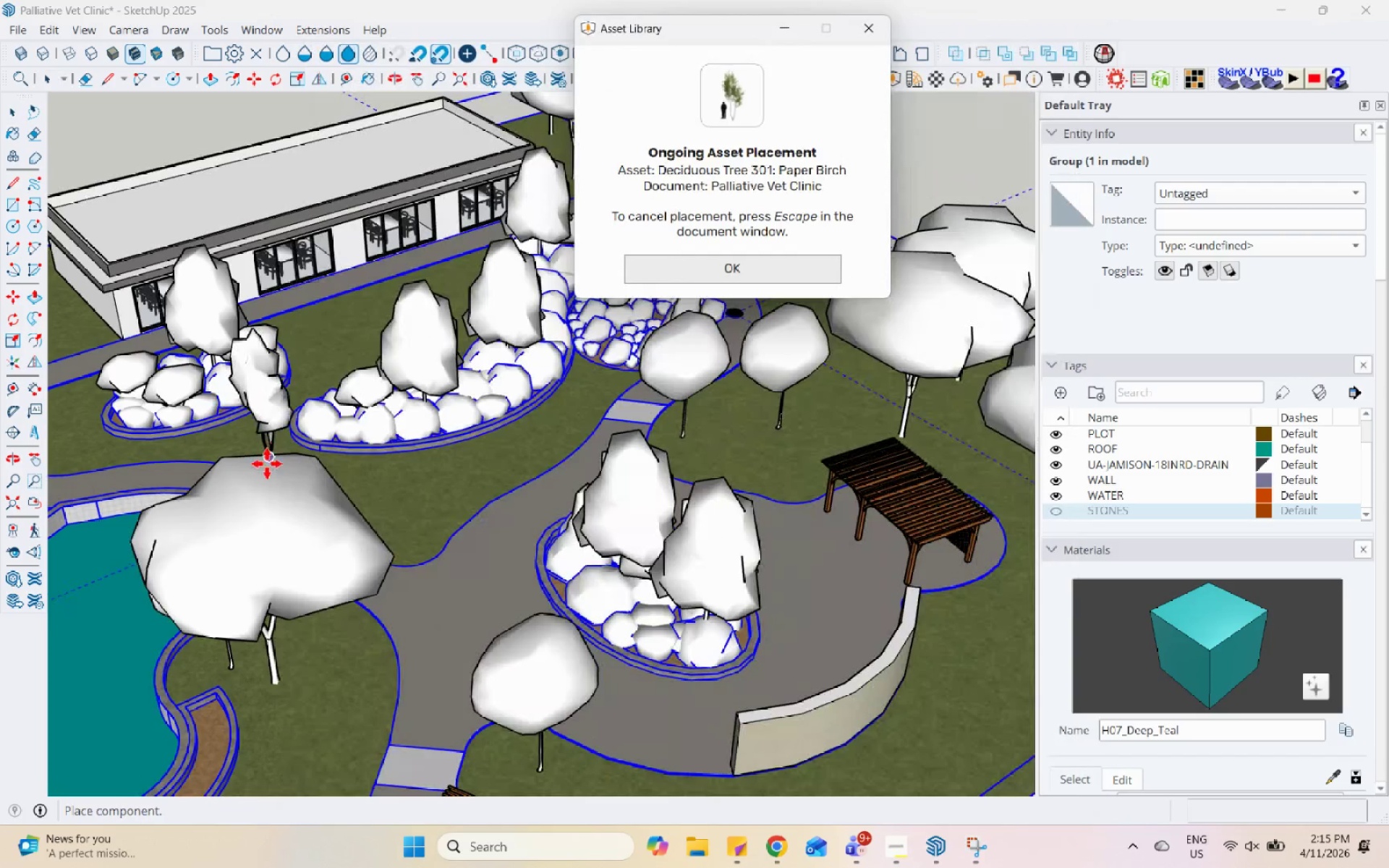 
scroll: coordinate [574, 461], scroll_direction: up, amount: 4.0
 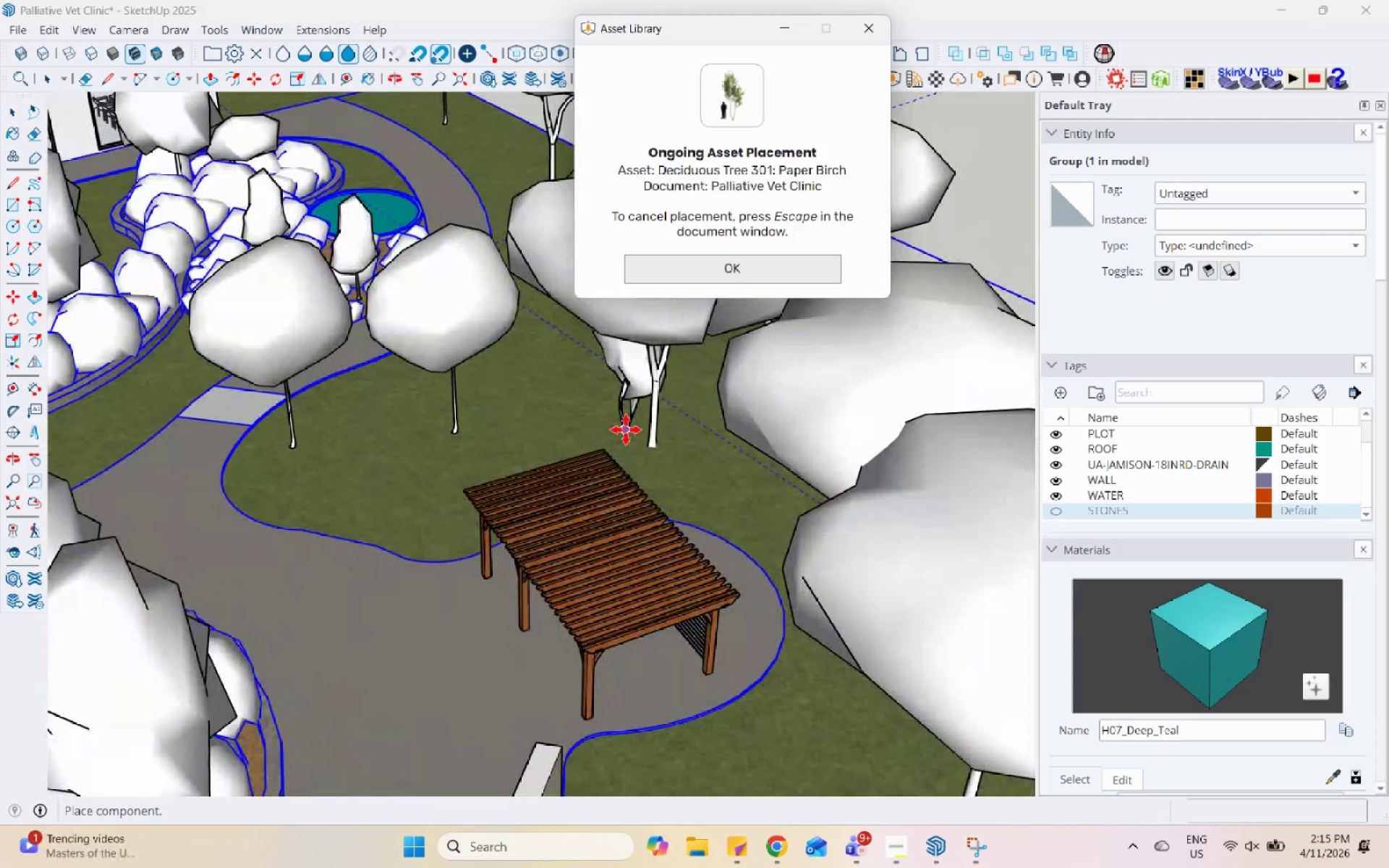 
left_click([626, 430])
 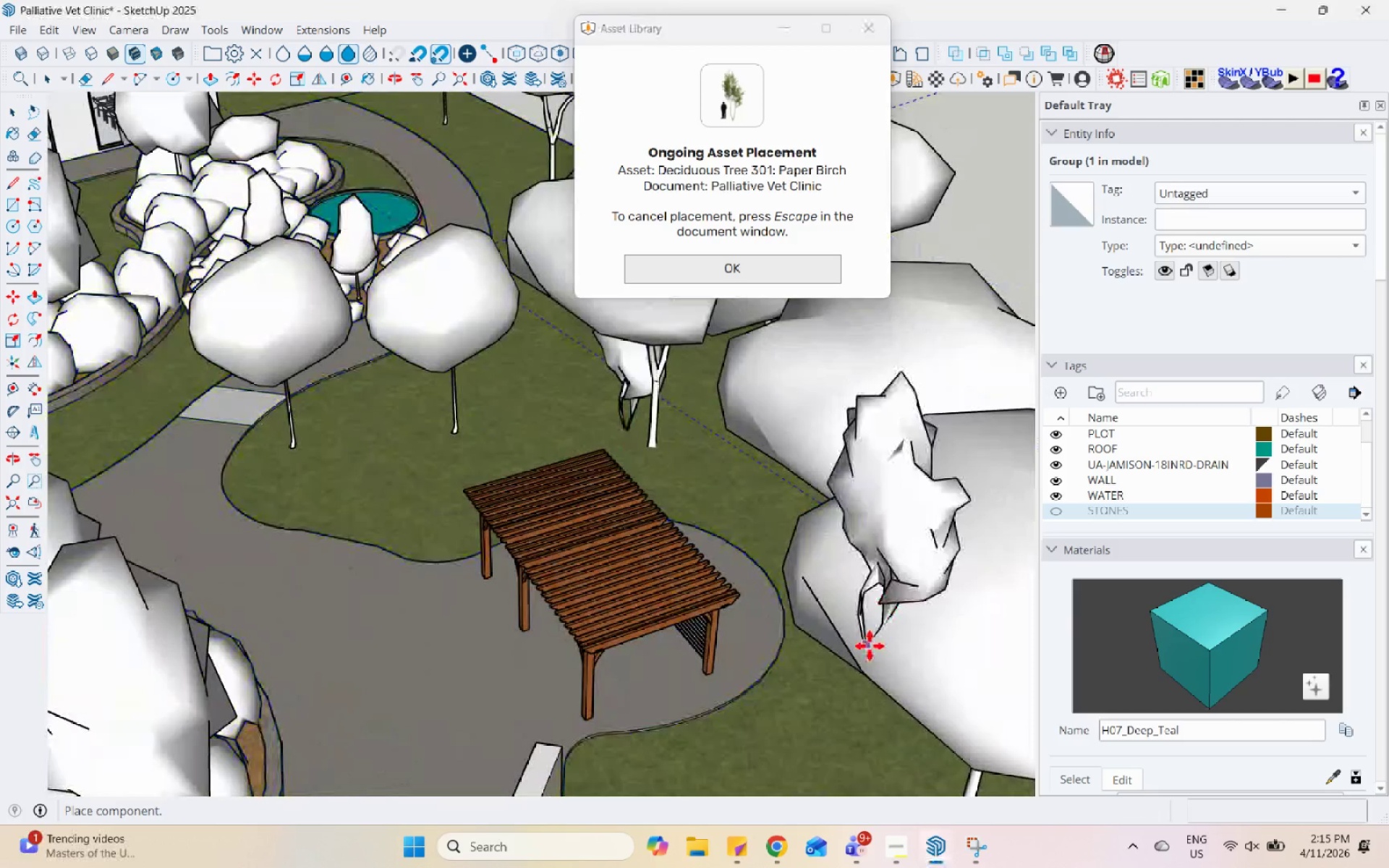 
scroll: coordinate [723, 451], scroll_direction: down, amount: 6.0
 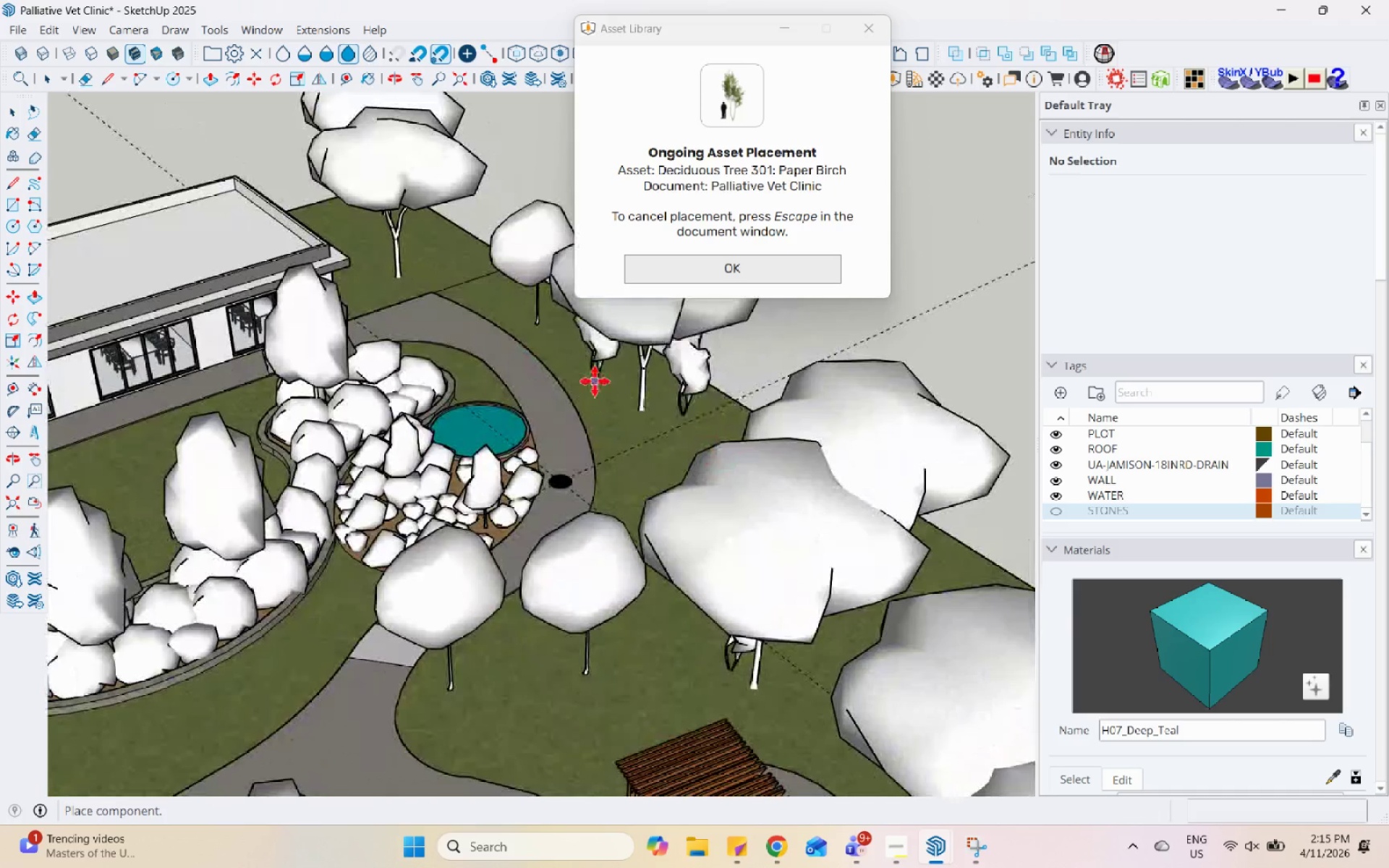 
double_click([595, 373])
 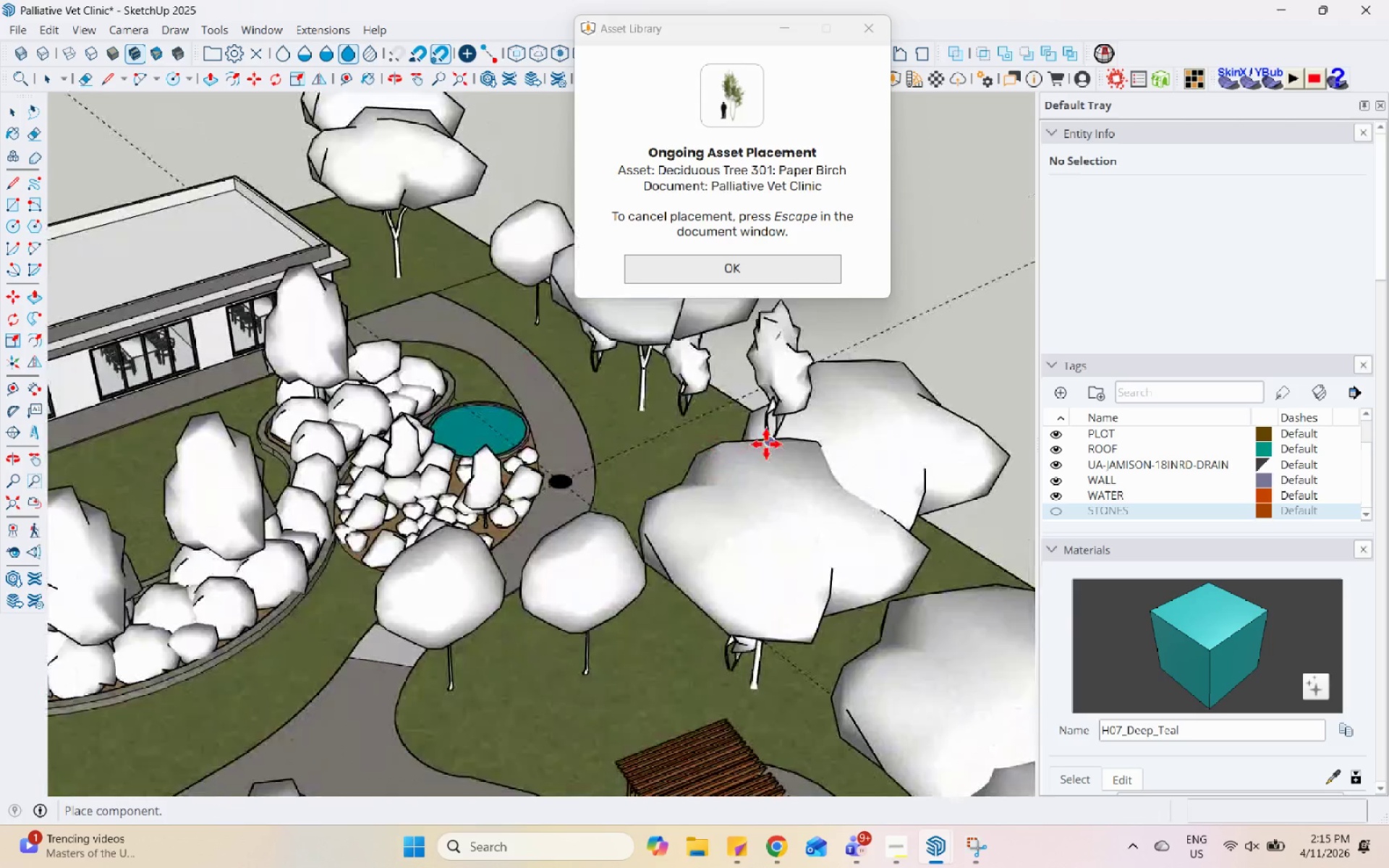 
scroll: coordinate [480, 523], scroll_direction: down, amount: 3.0
 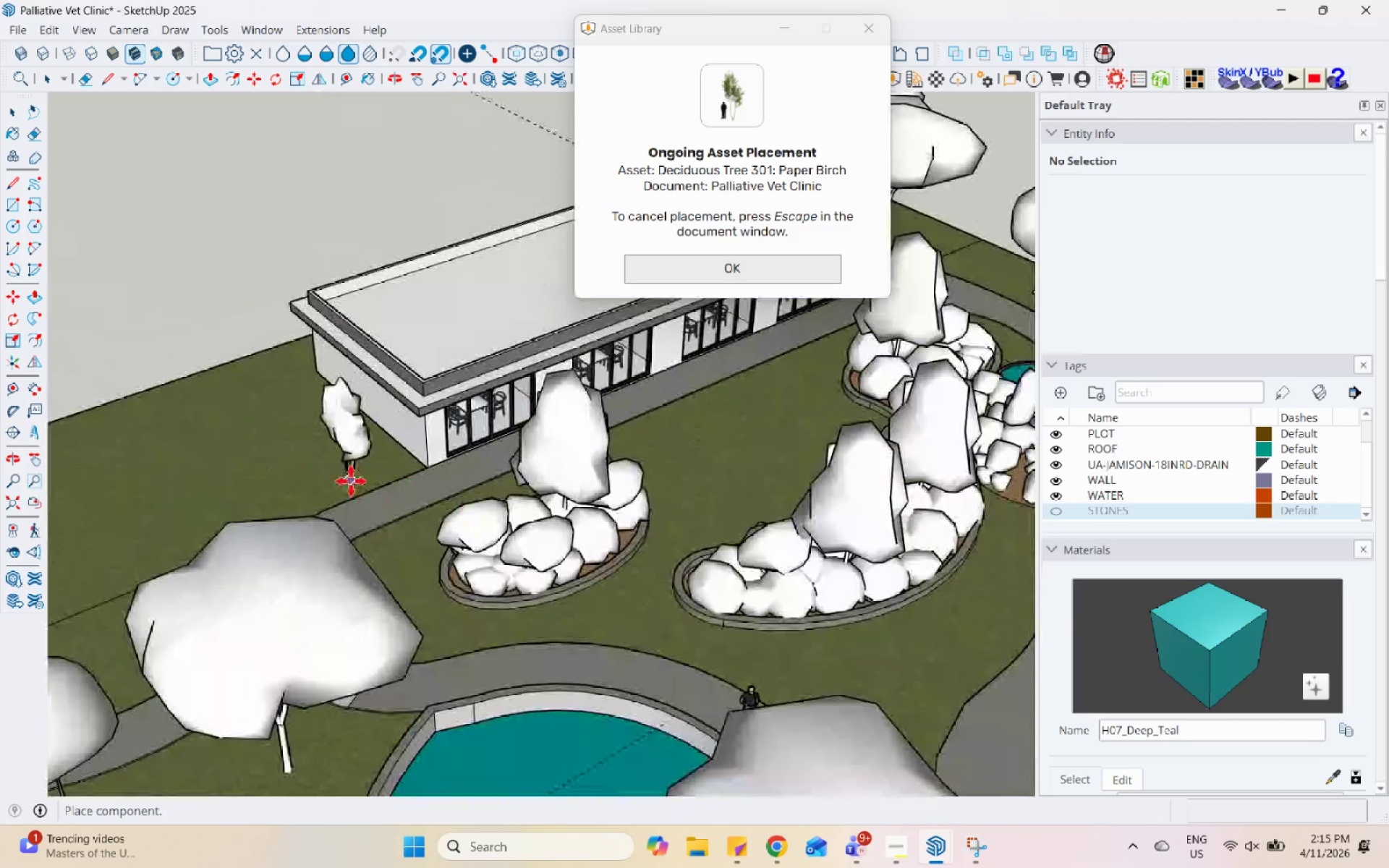 
left_click([352, 481])
 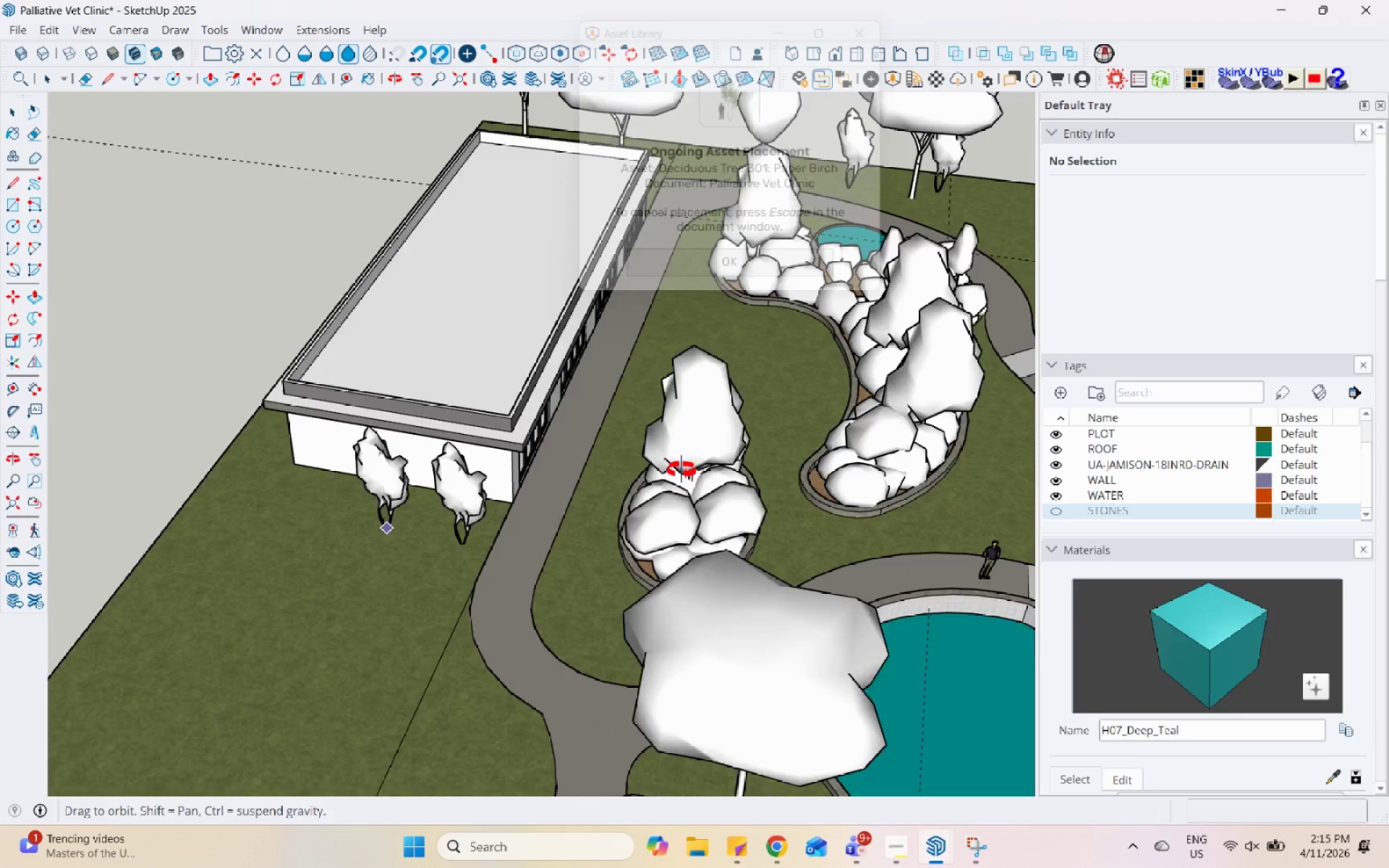 
scroll: coordinate [545, 553], scroll_direction: up, amount: 1.0
 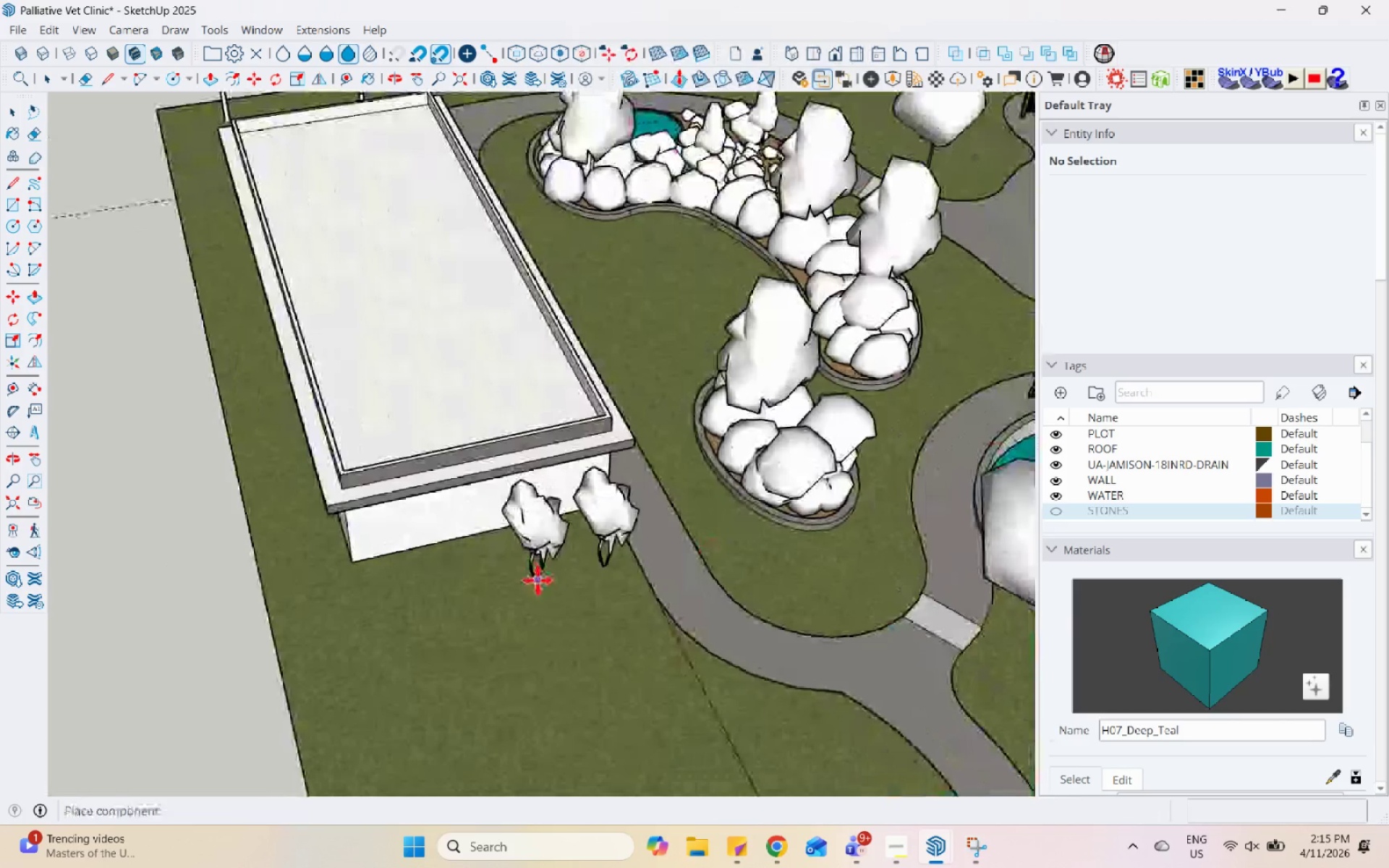 
left_click([538, 580])
 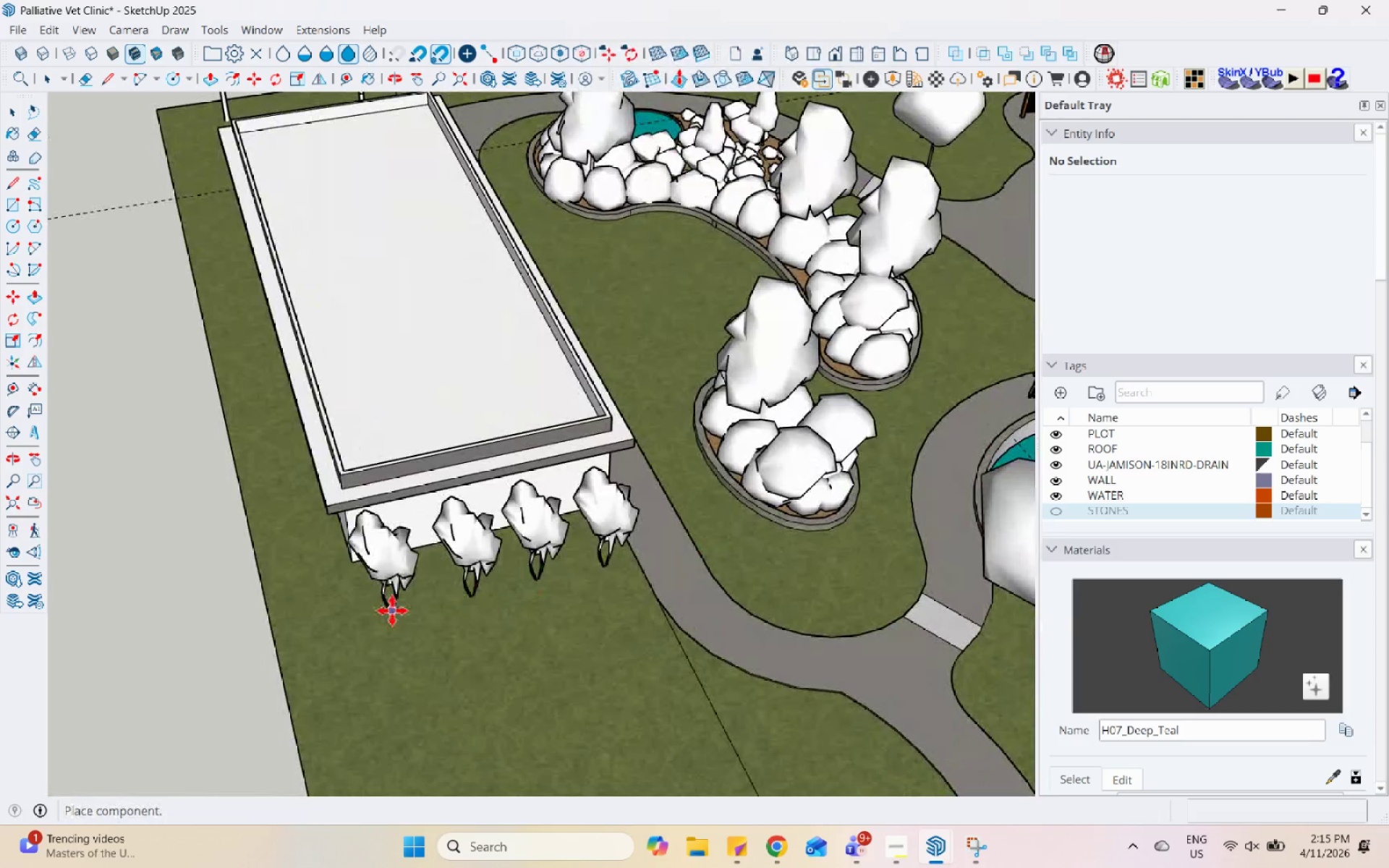 
left_click([387, 613])
 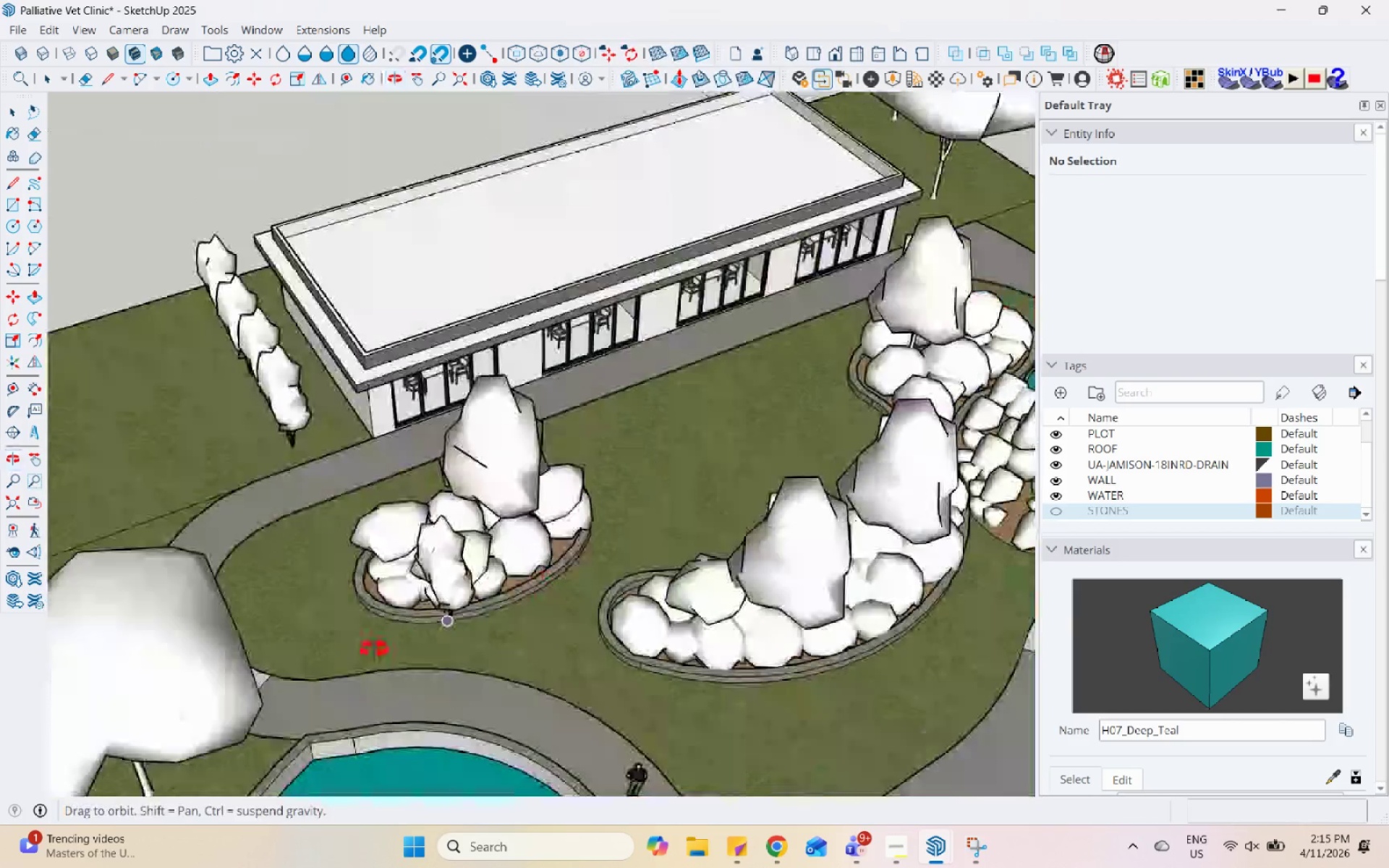 
scroll: coordinate [322, 601], scroll_direction: down, amount: 5.0
 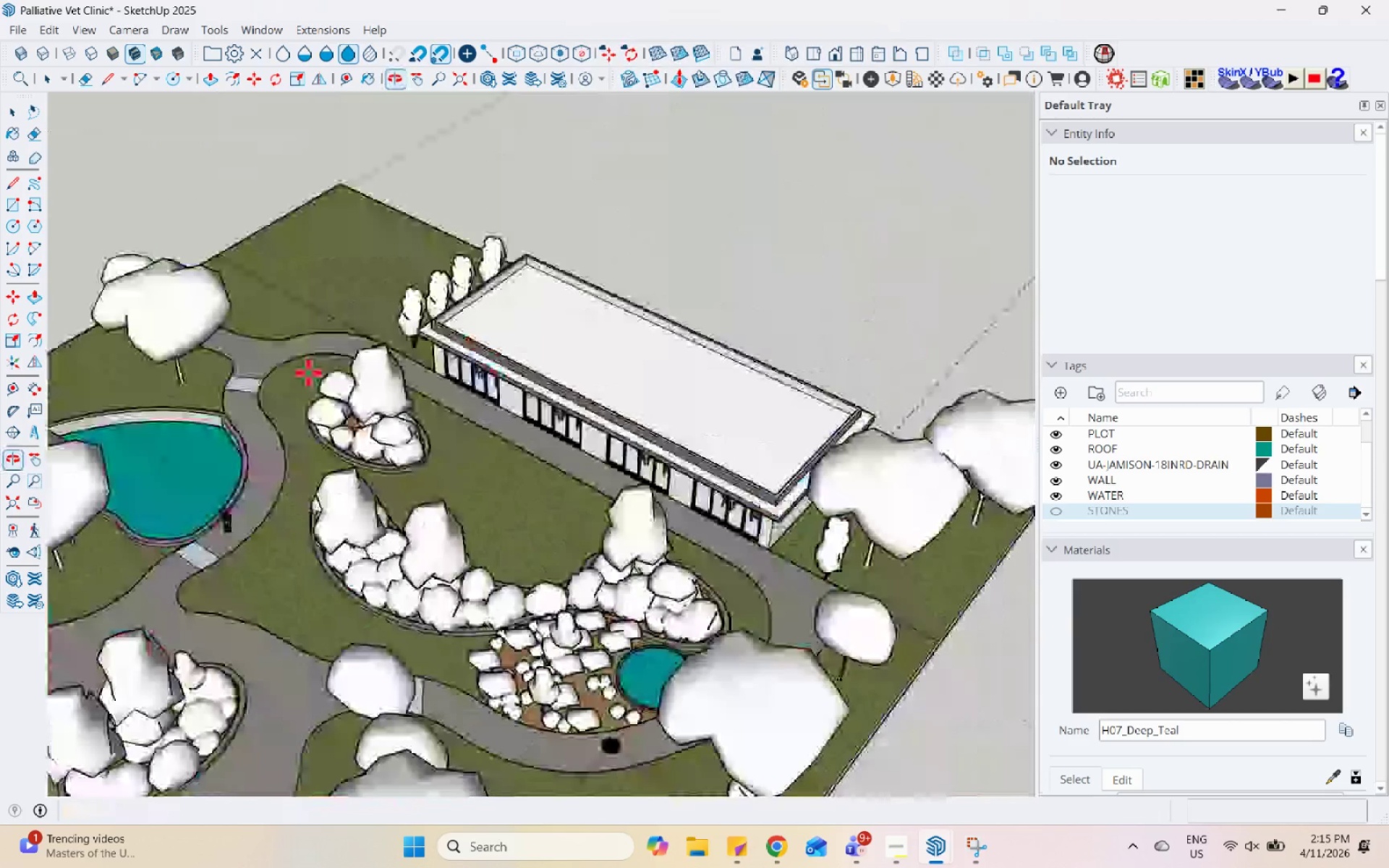 
left_click([870, 617])
 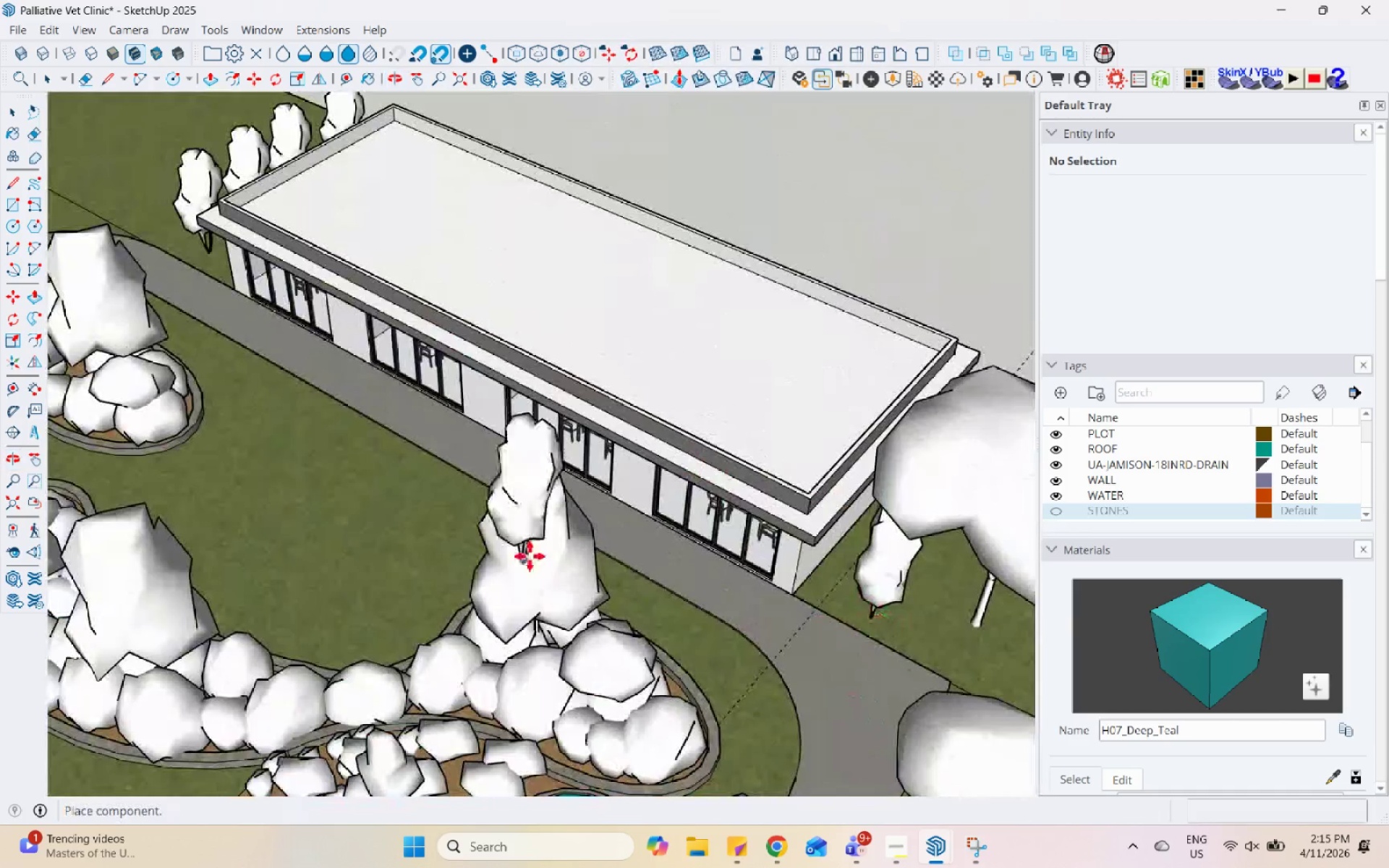 
scroll: coordinate [872, 618], scroll_direction: up, amount: 6.0
 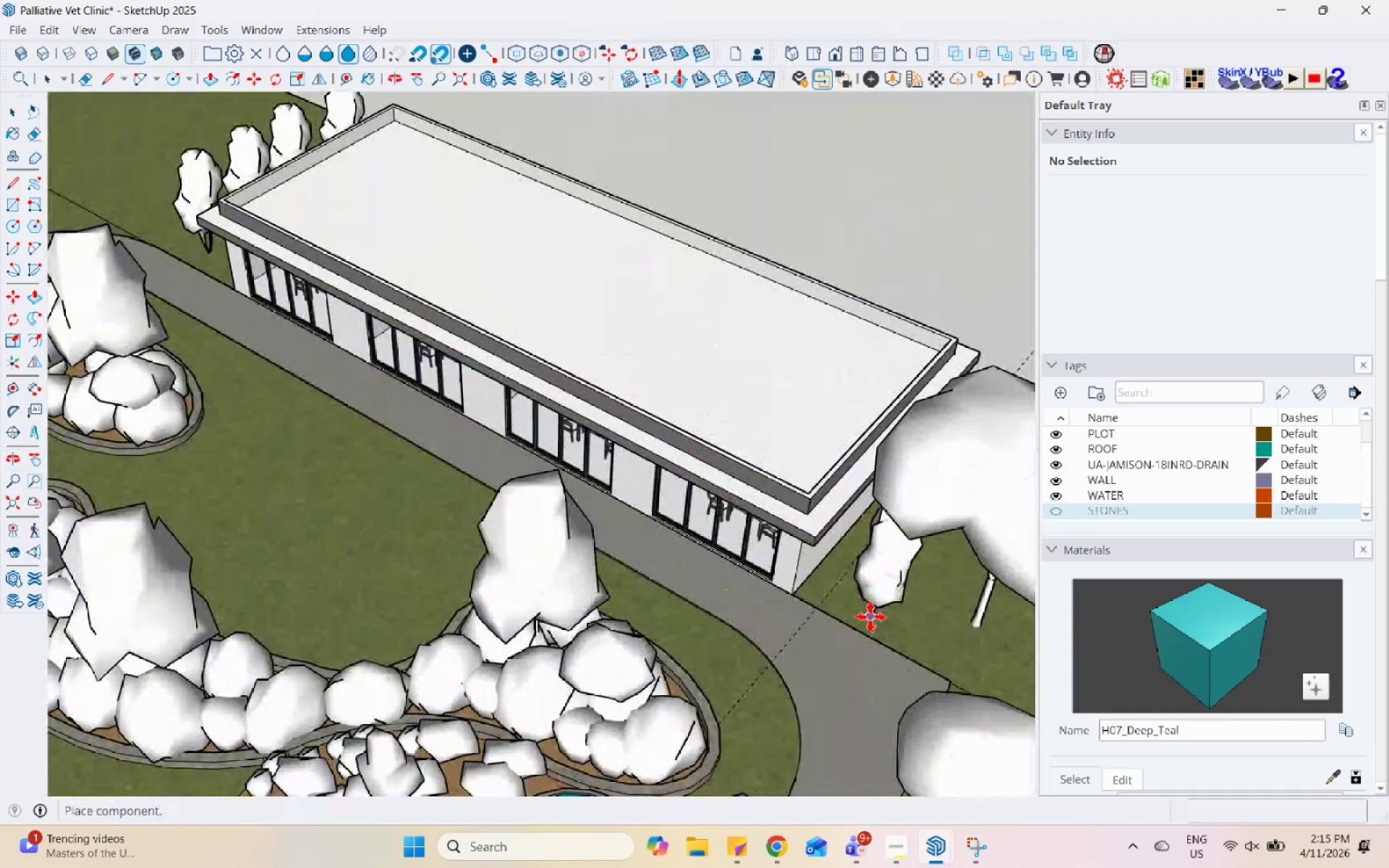 
scroll: coordinate [530, 556], scroll_direction: down, amount: 1.0
 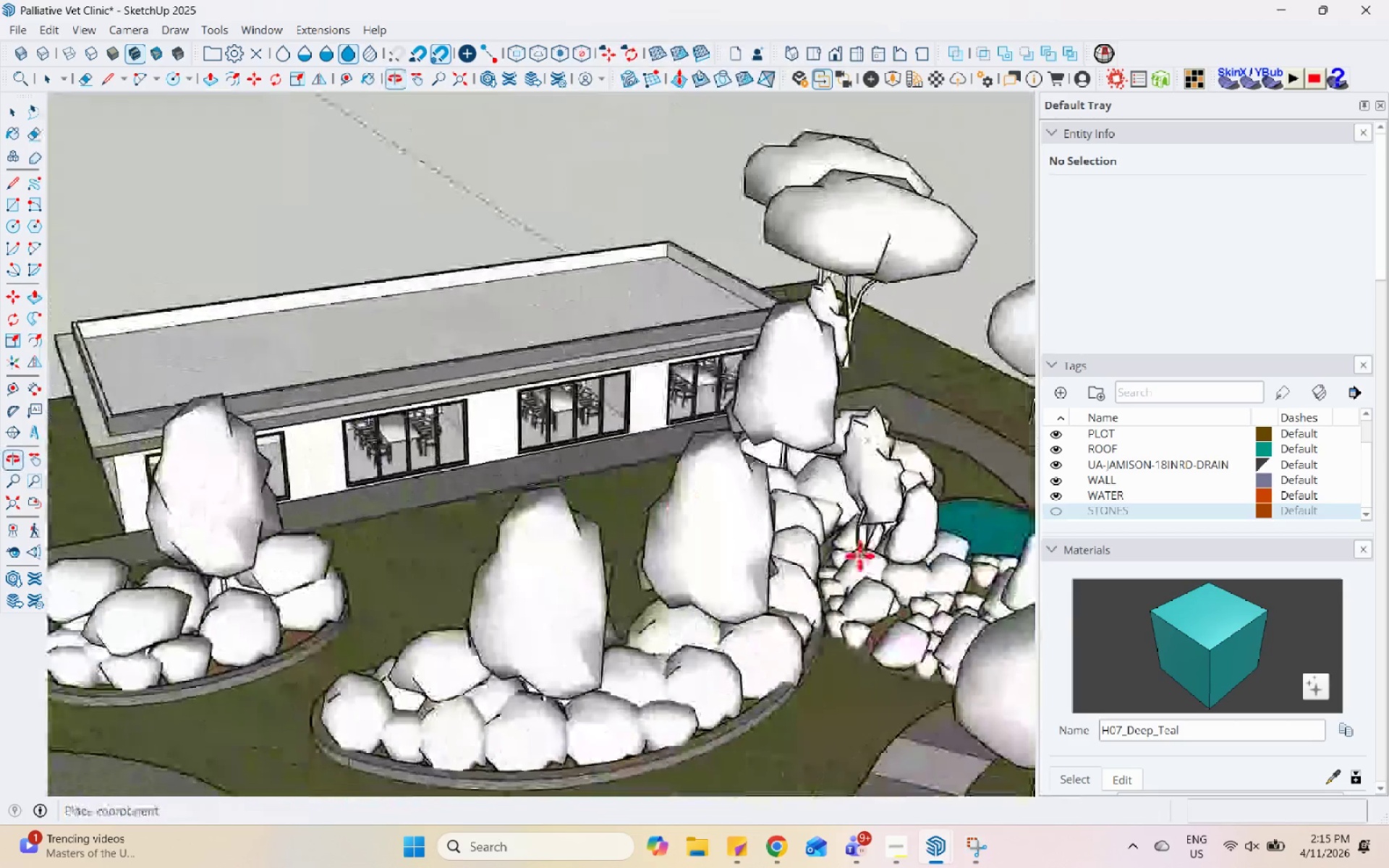 
scroll: coordinate [530, 616], scroll_direction: up, amount: 1.0
 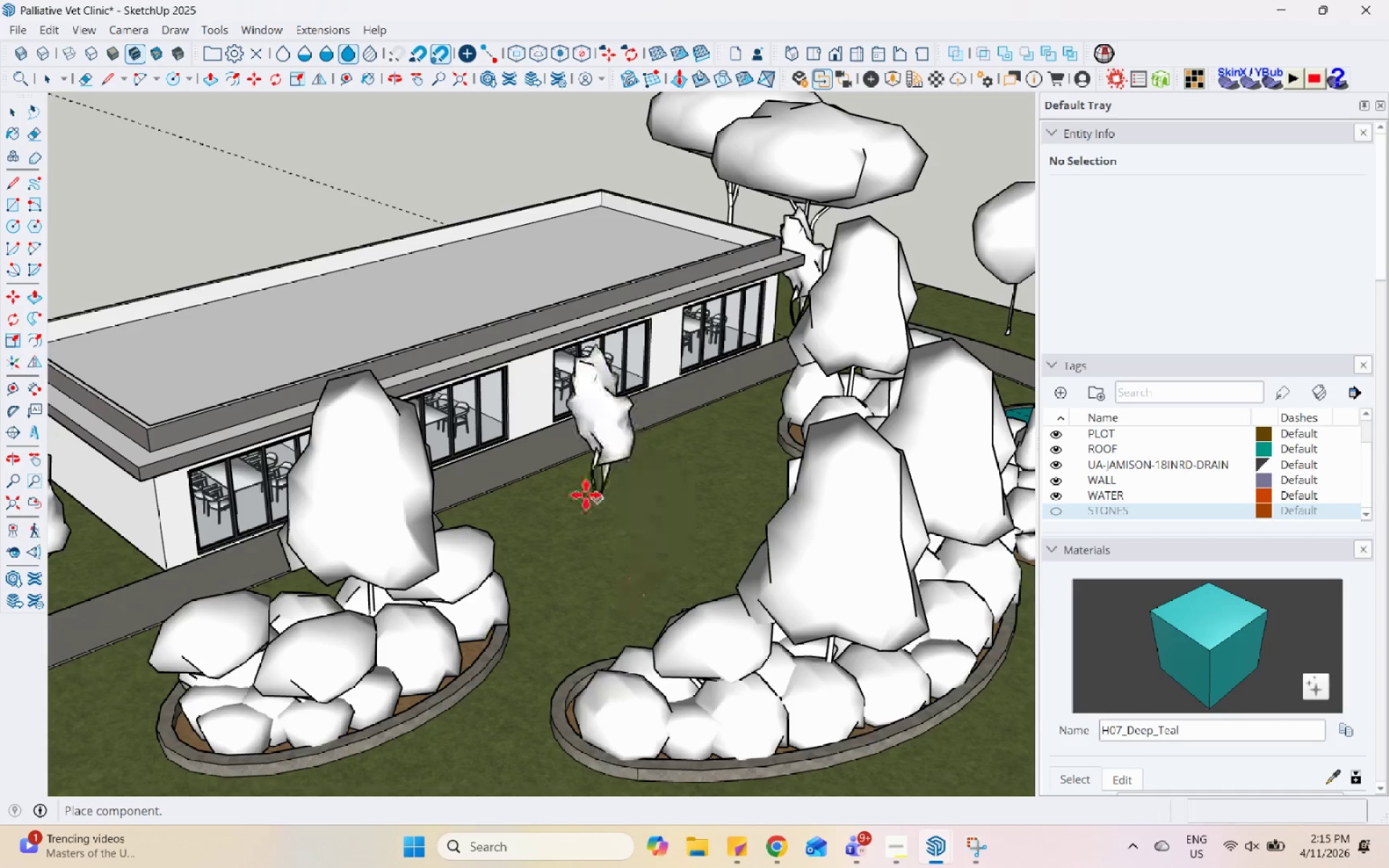 
scroll: coordinate [556, 476], scroll_direction: down, amount: 8.0
 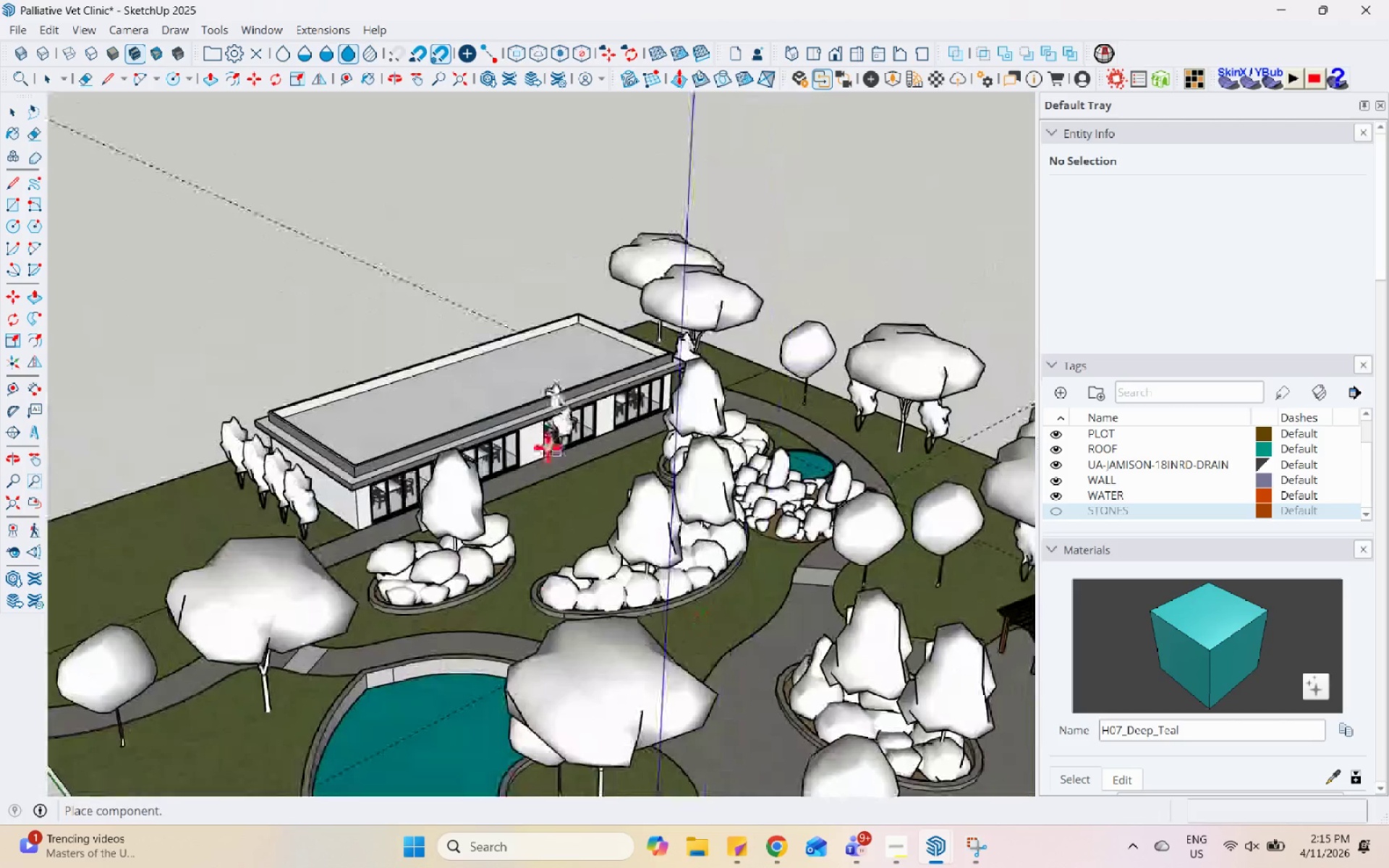 
left_click([552, 651])
 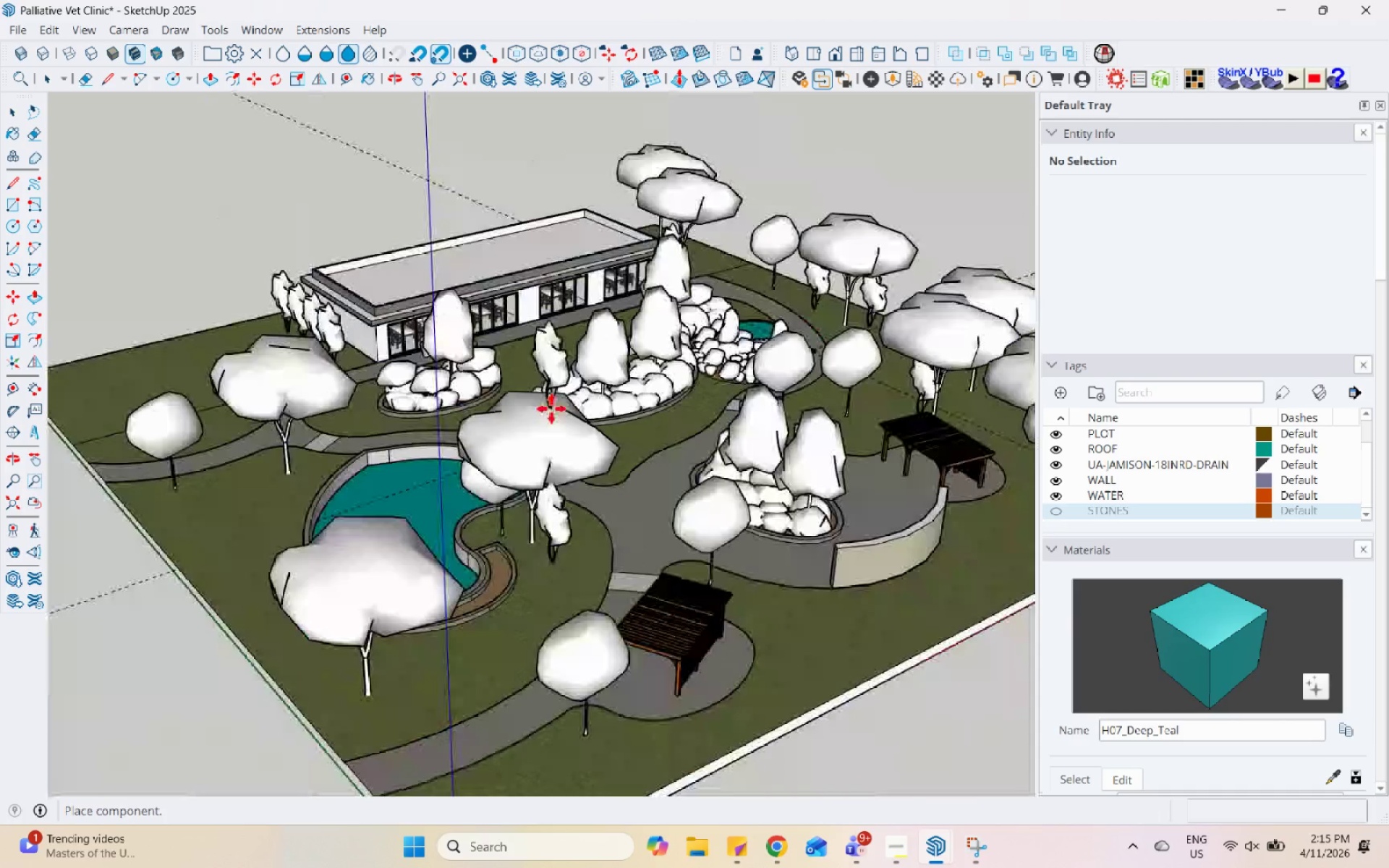 
scroll: coordinate [553, 656], scroll_direction: up, amount: 3.0
 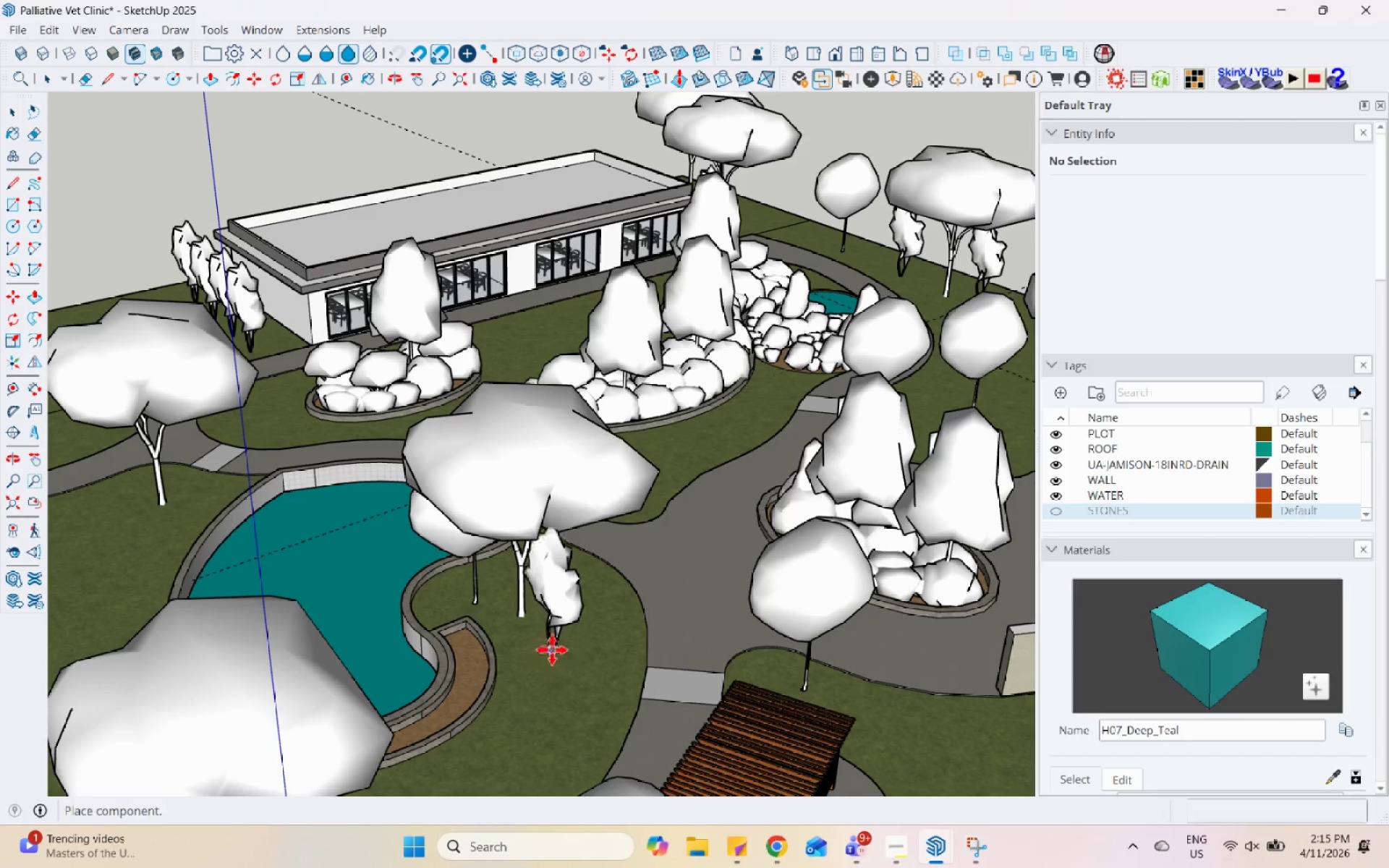 
scroll: coordinate [624, 708], scroll_direction: down, amount: 7.0
 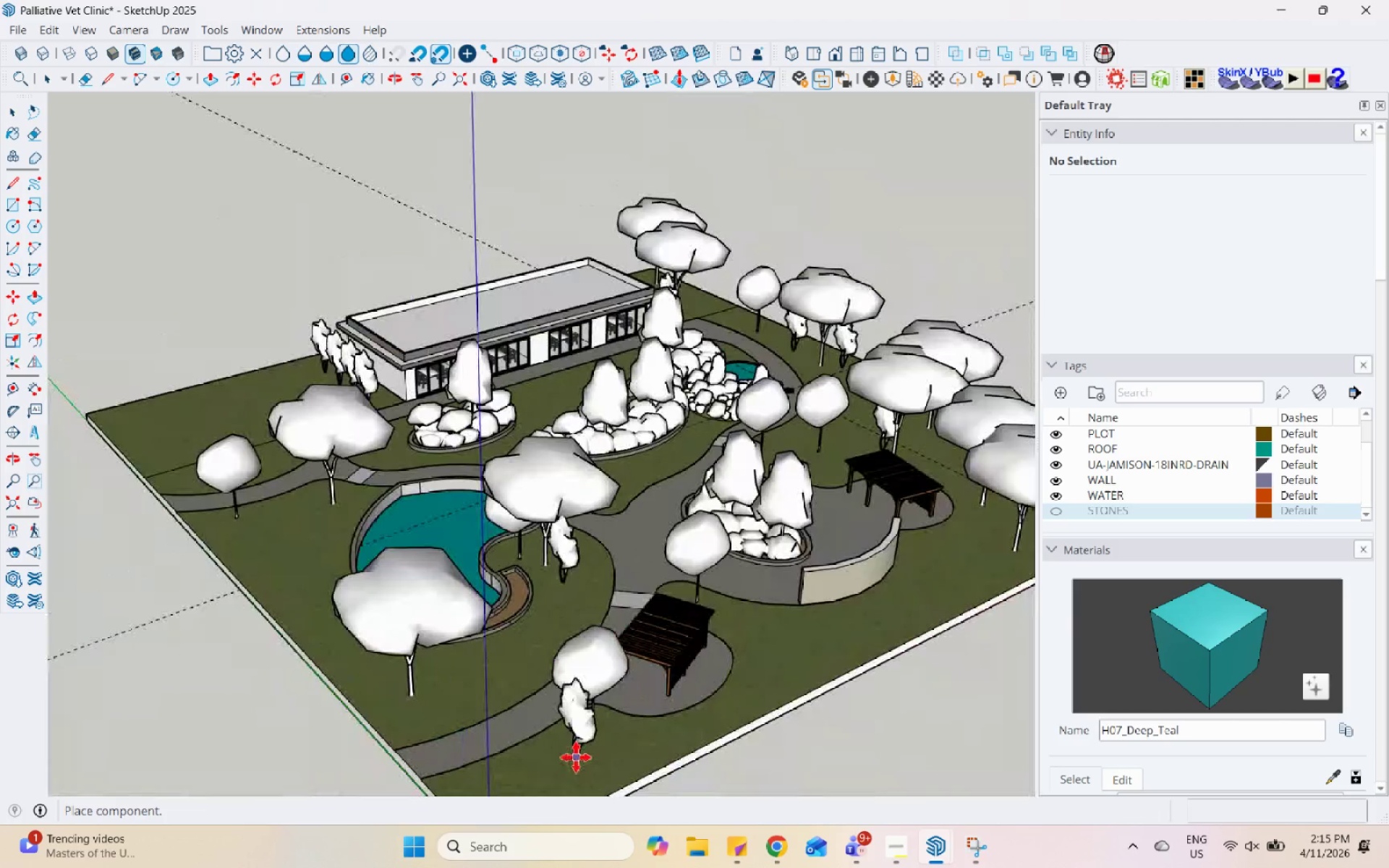 
left_click([576, 757])
 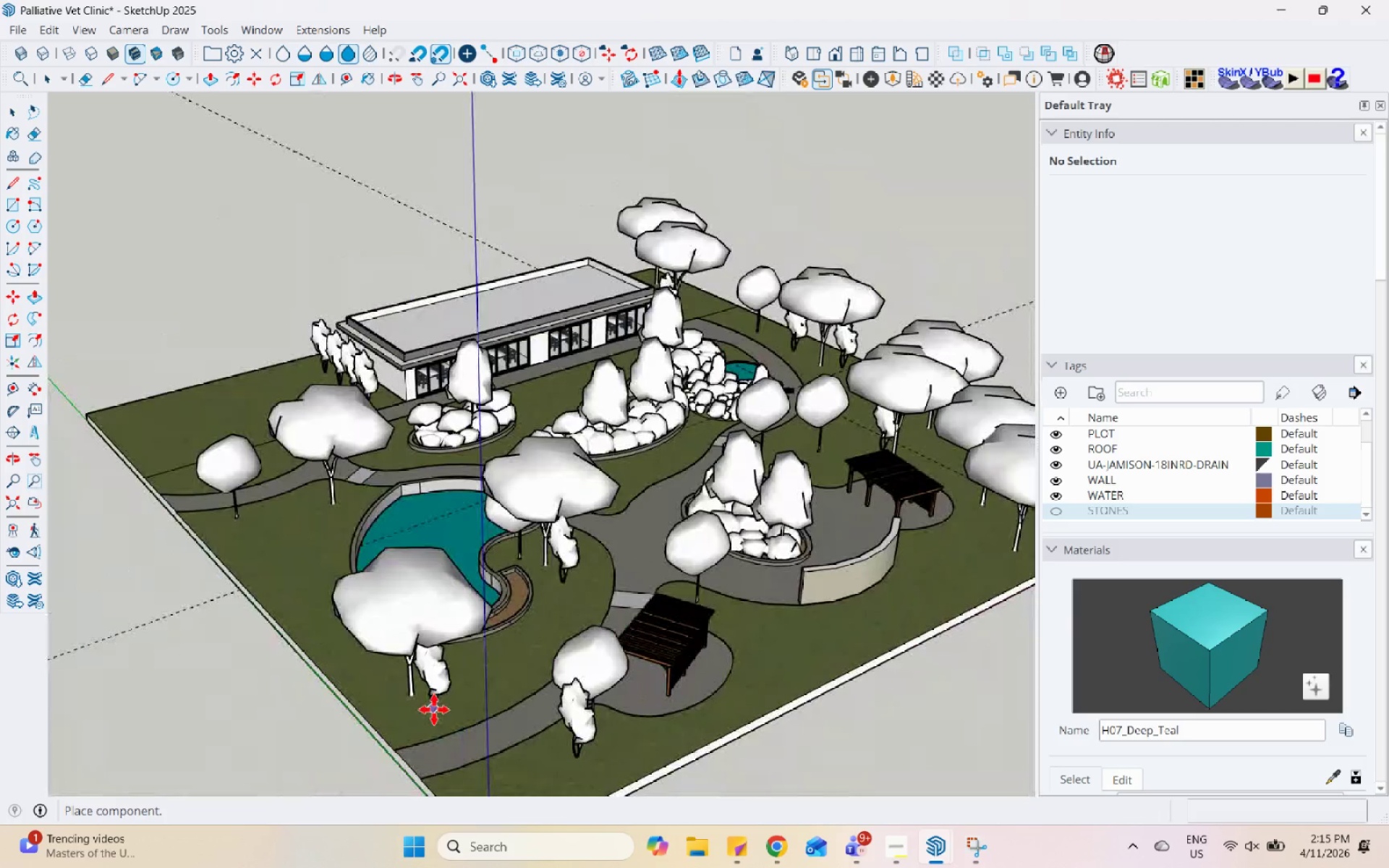 
left_click([434, 710])
 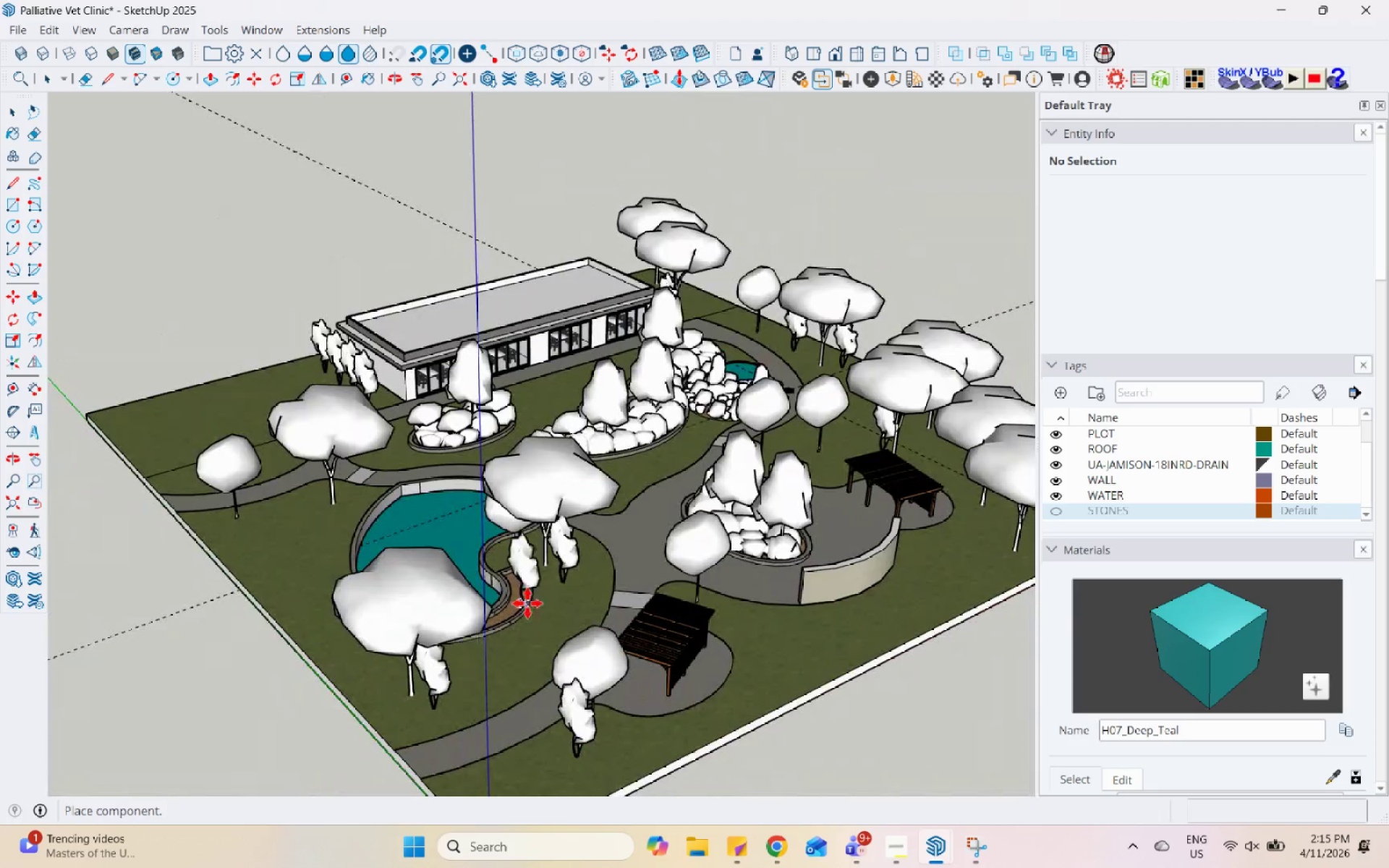 
key(Escape)
 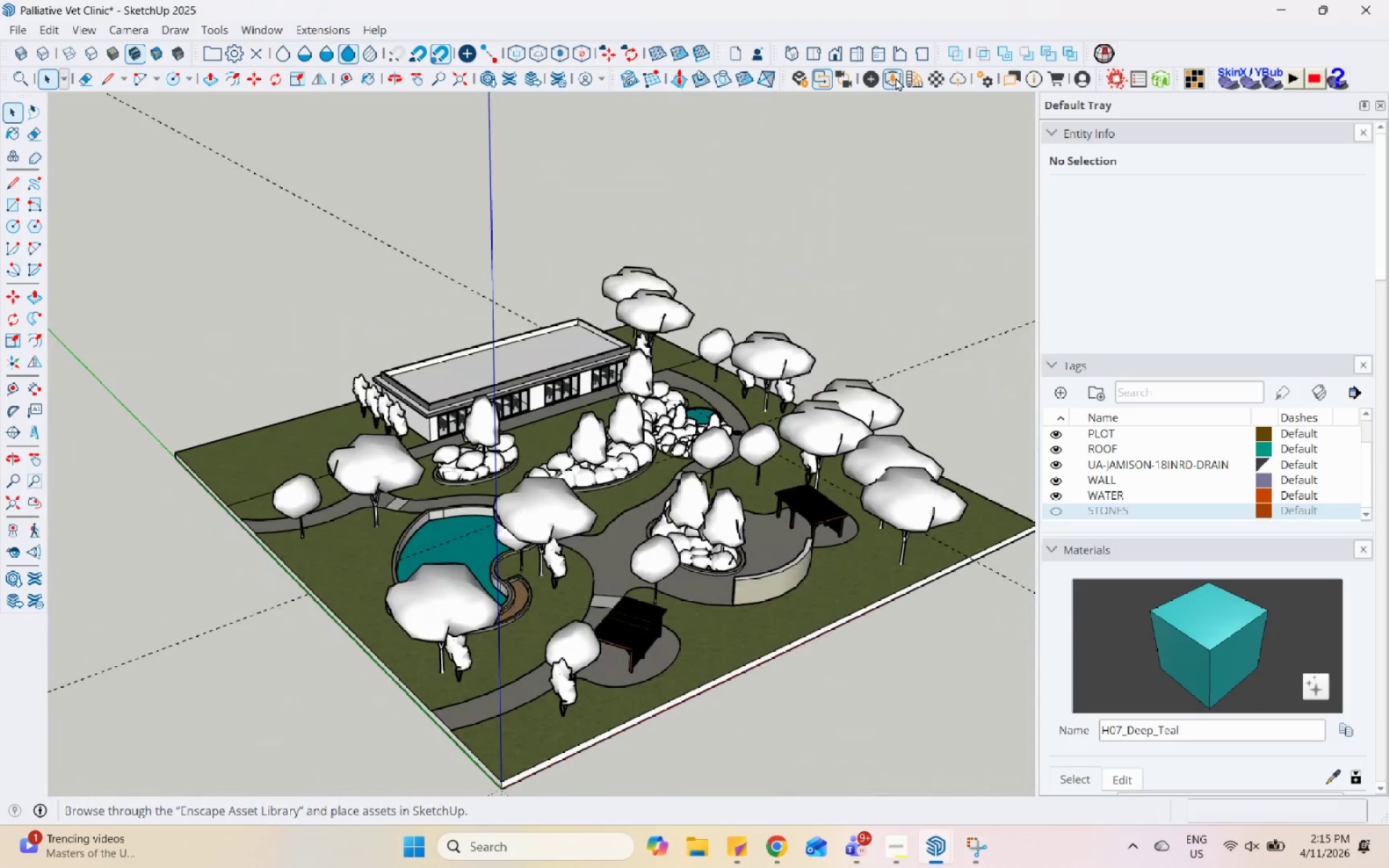 
scroll: coordinate [528, 610], scroll_direction: down, amount: 3.0
 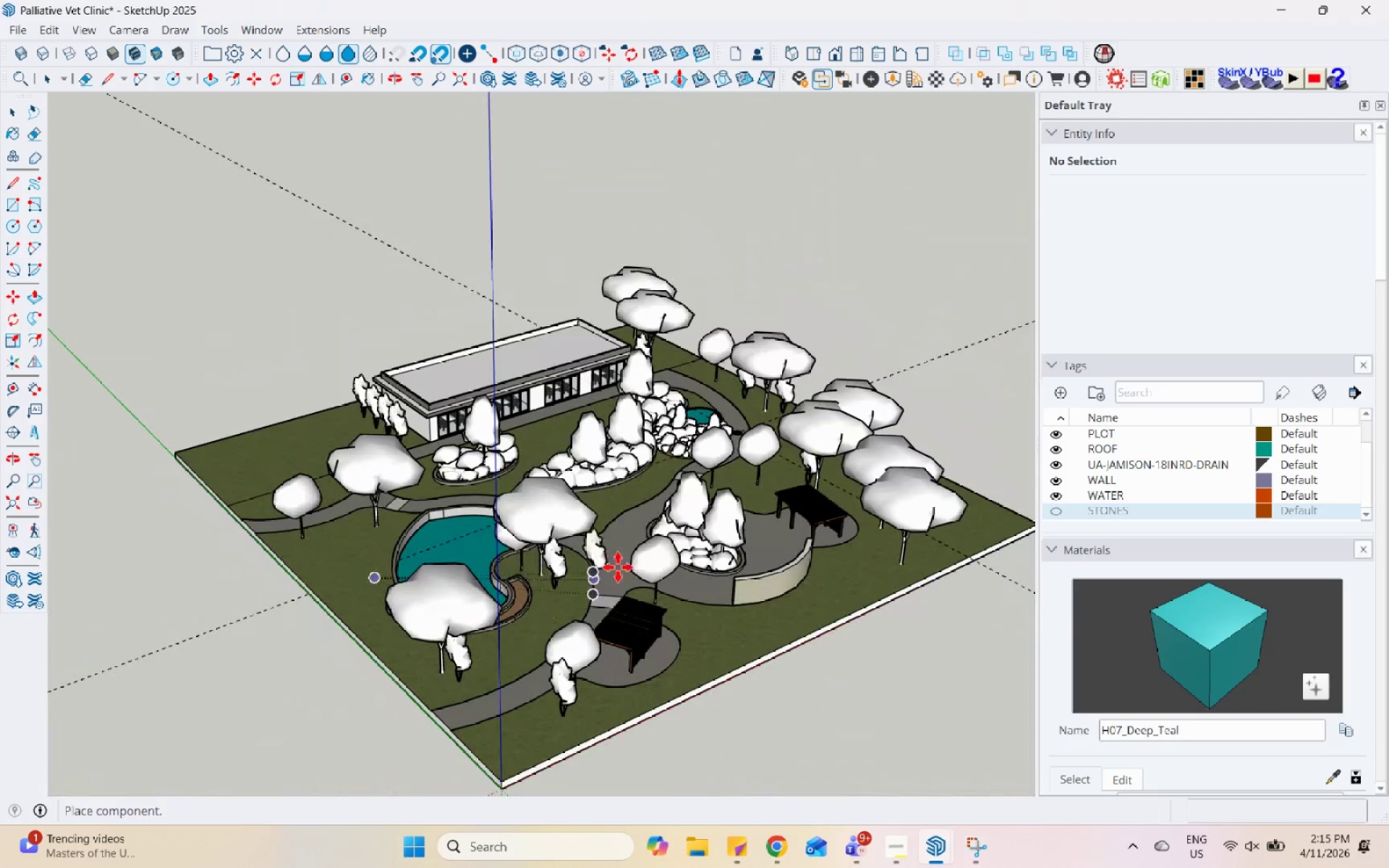 
left_click([896, 77])
 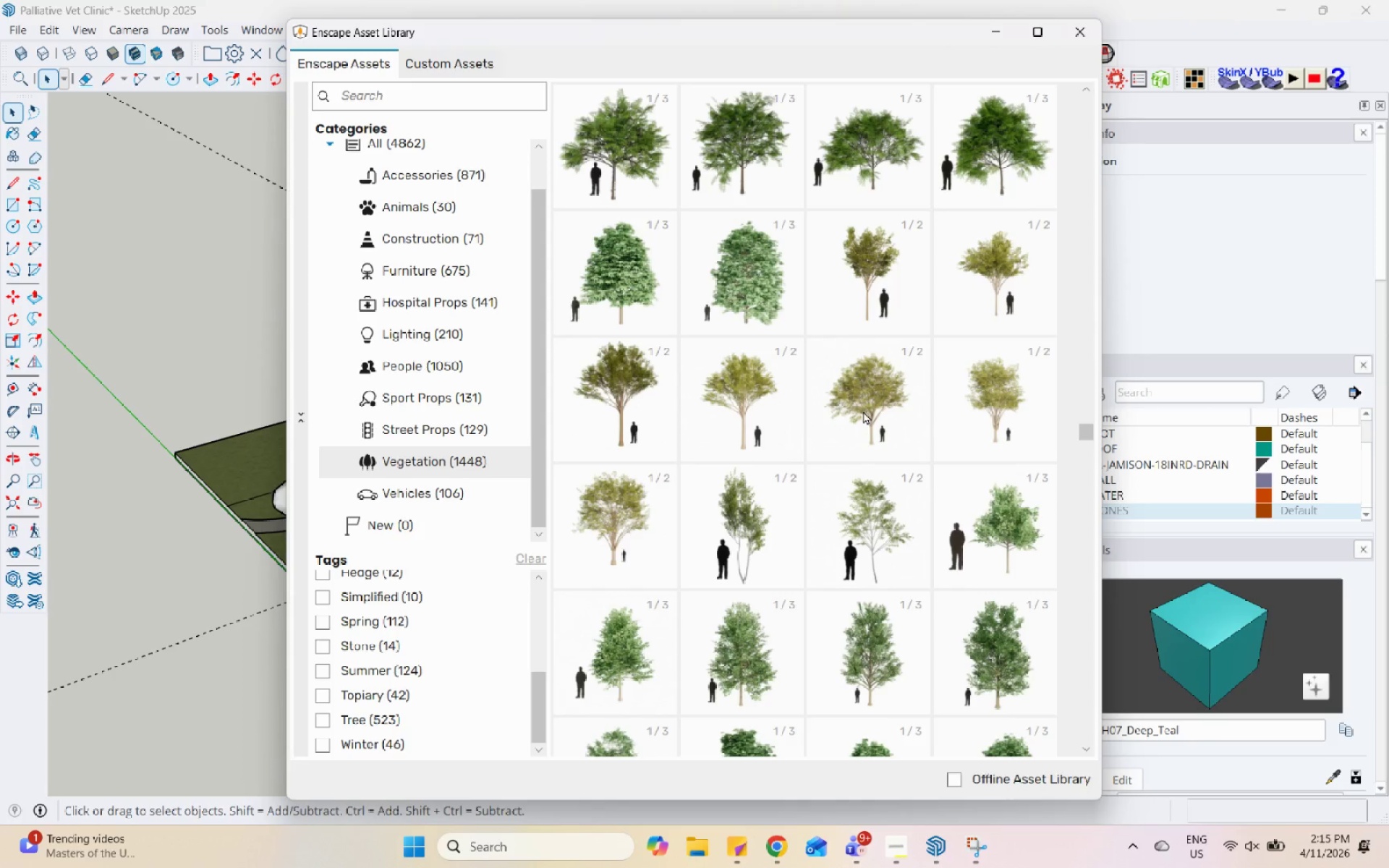 
scroll: coordinate [909, 446], scroll_direction: up, amount: 57.0
 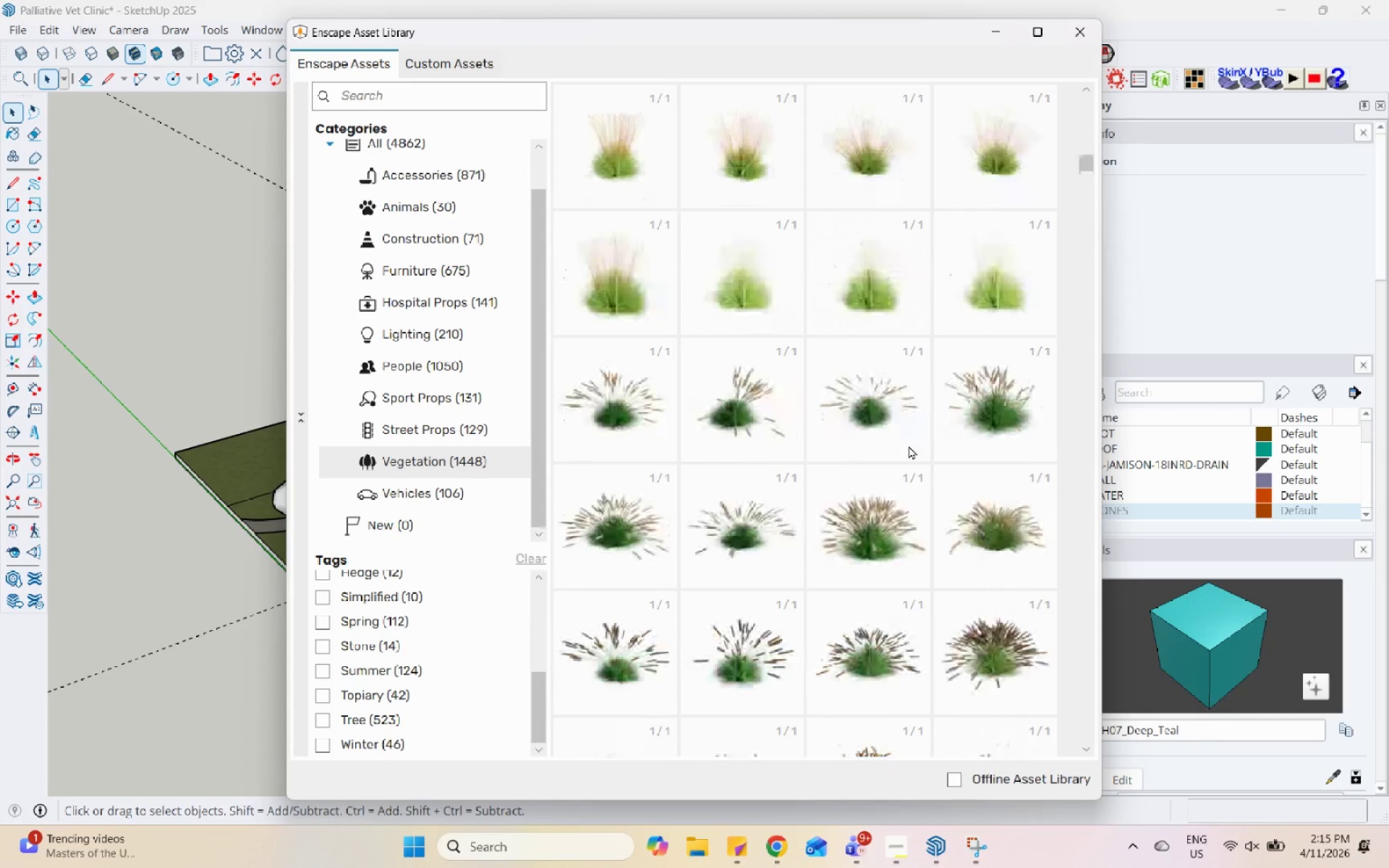 
double_click([985, 538])
 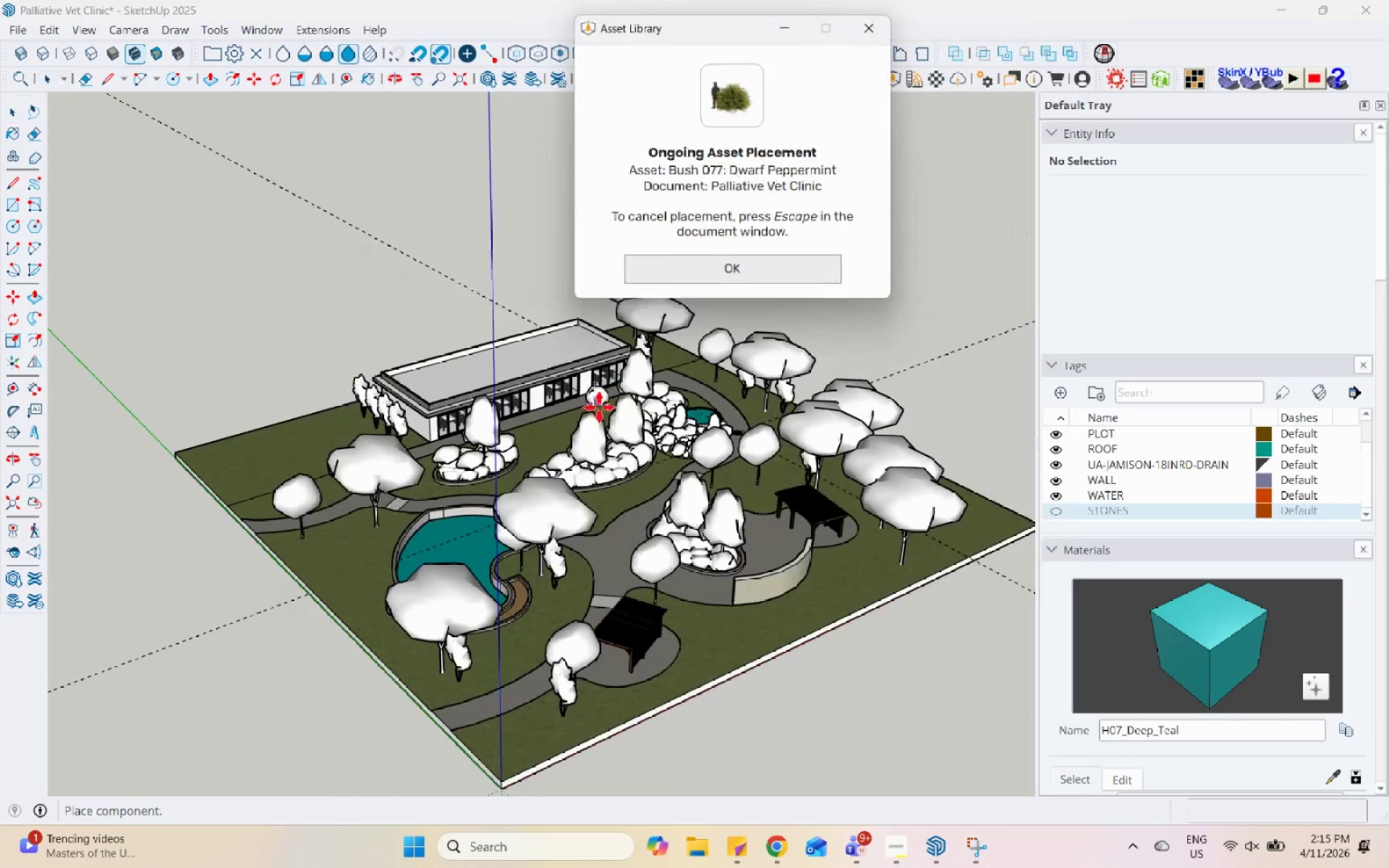 
left_click([841, 634])
 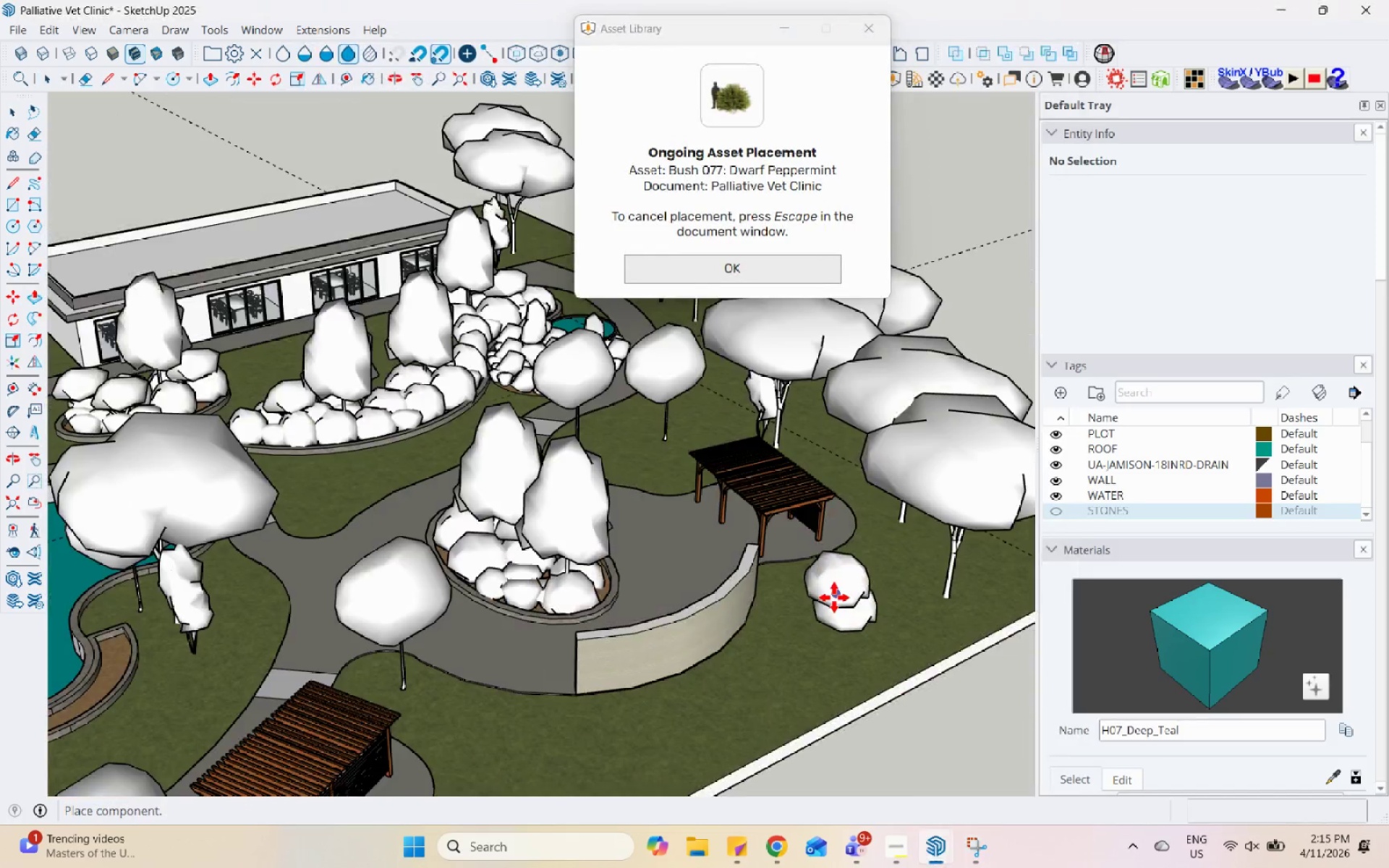 
scroll: coordinate [851, 593], scroll_direction: up, amount: 10.0
 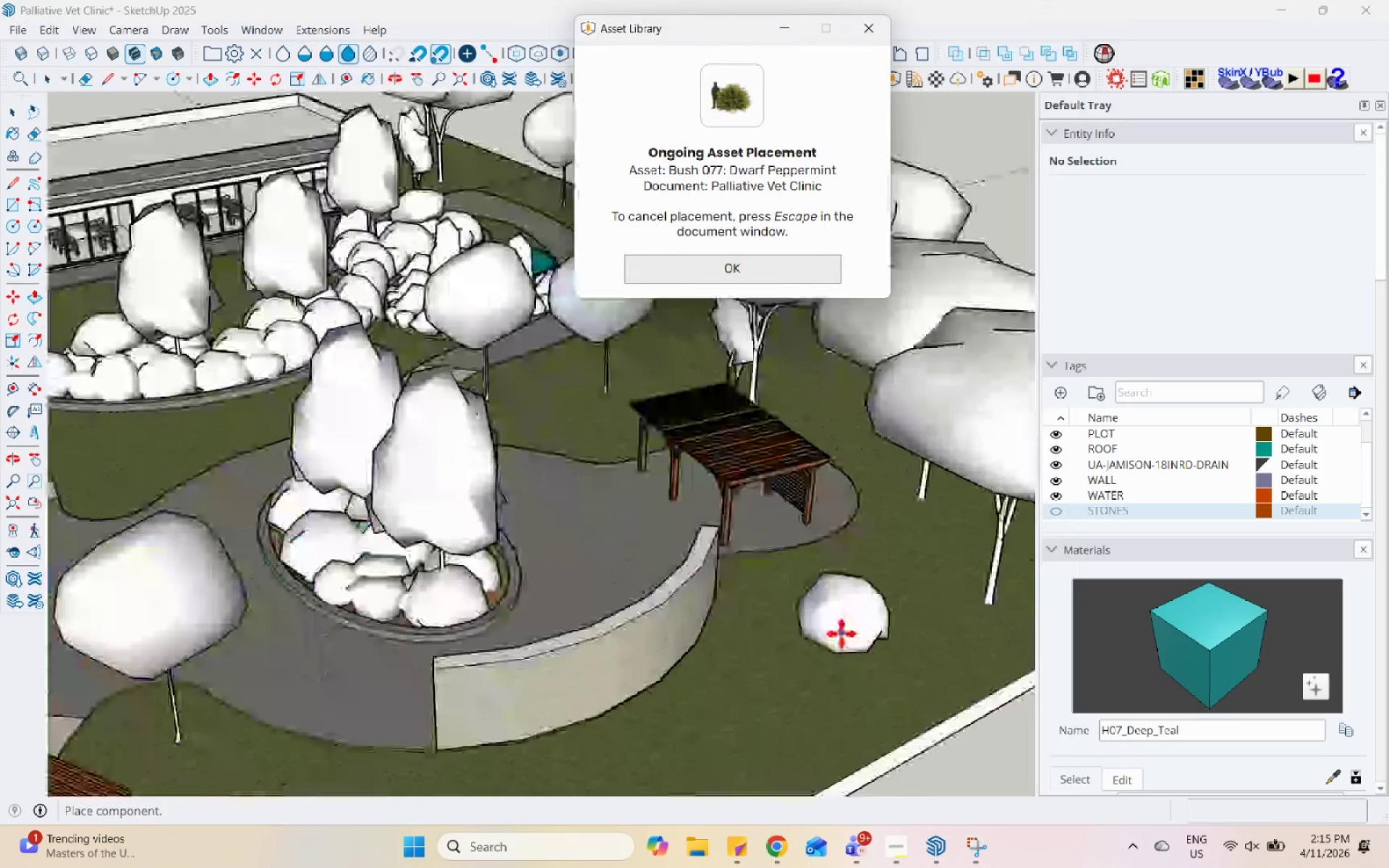 
key(Space)
 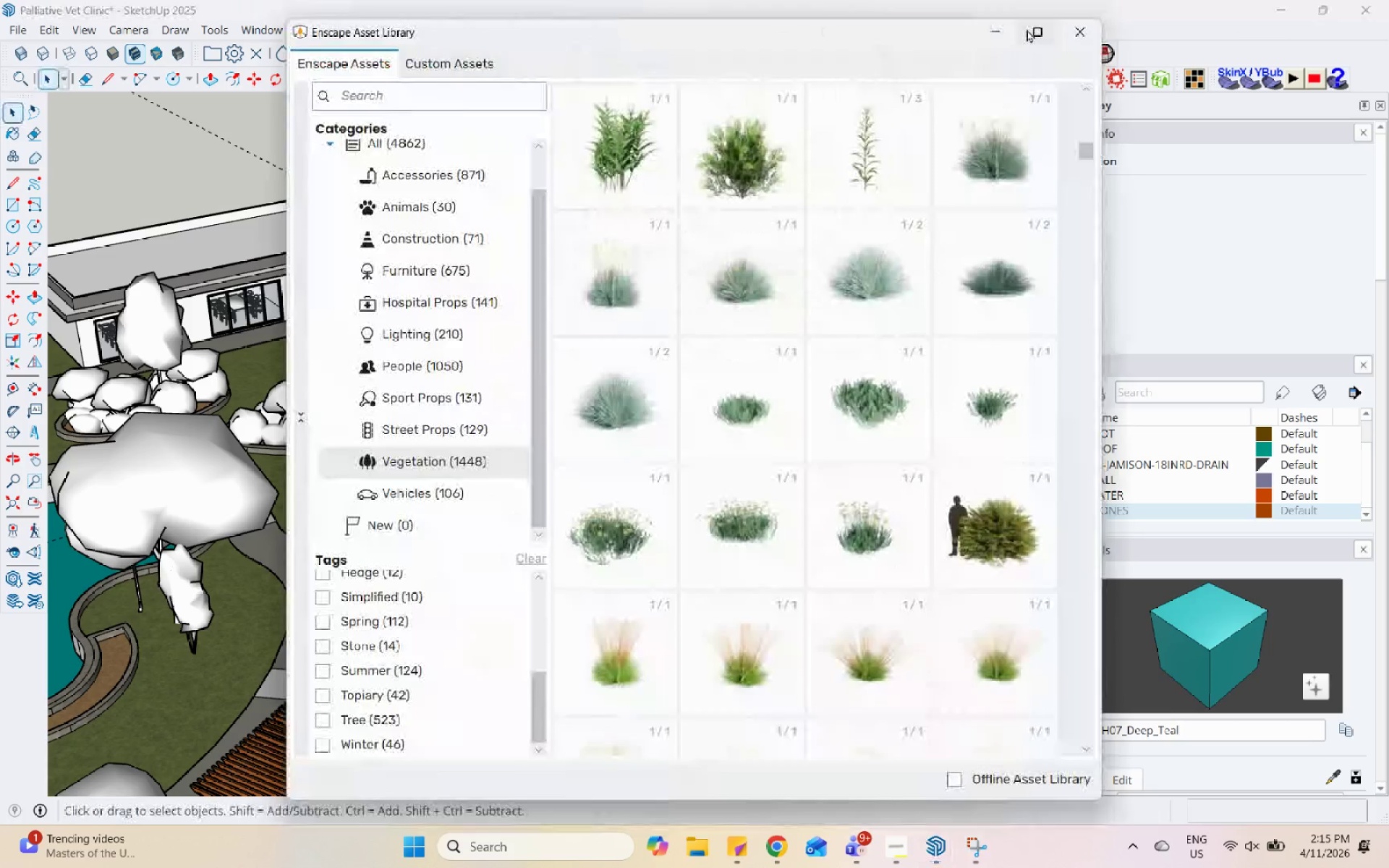 
scroll: coordinate [838, 595], scroll_direction: down, amount: 4.0
 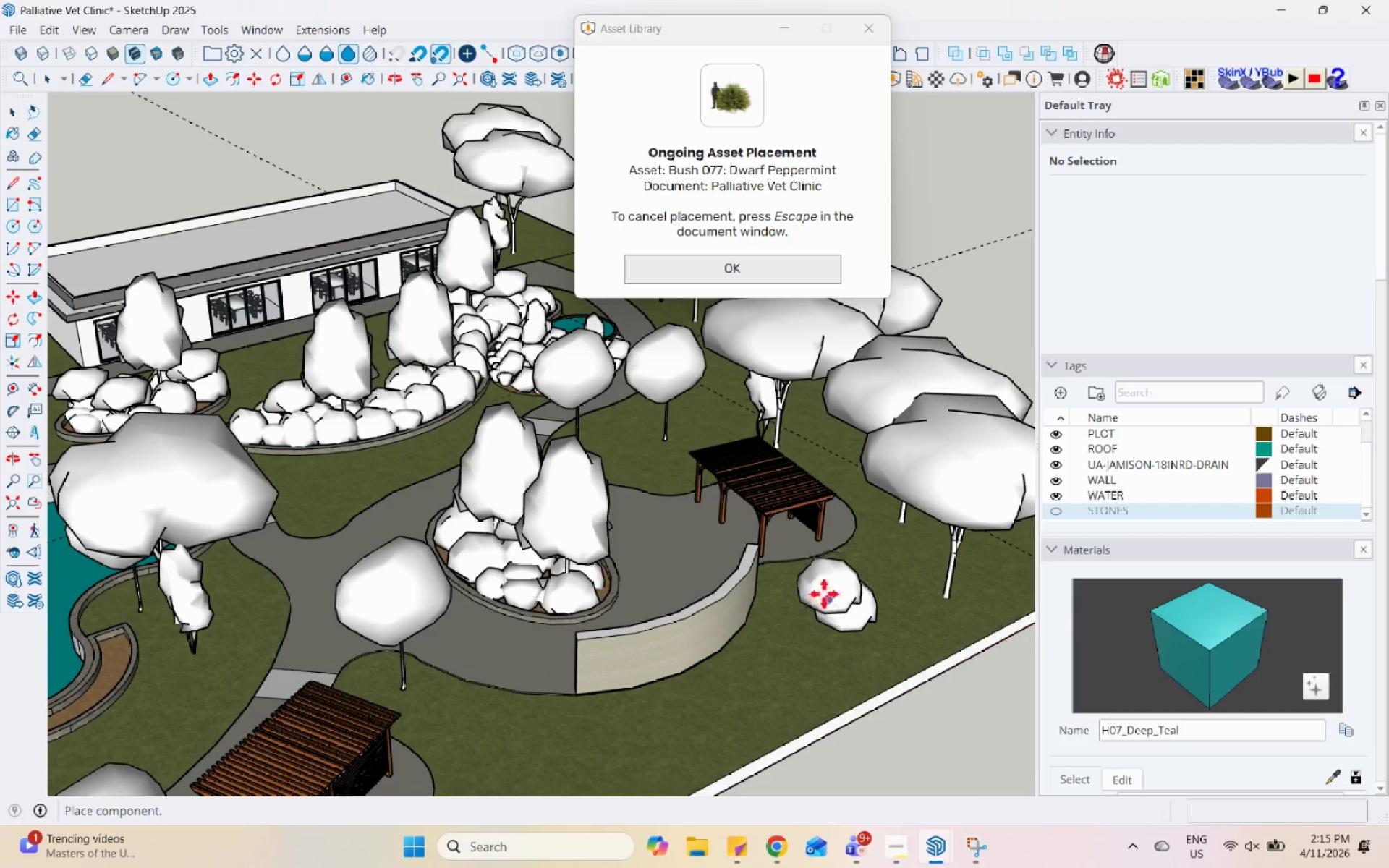 
left_click([1011, 25])
 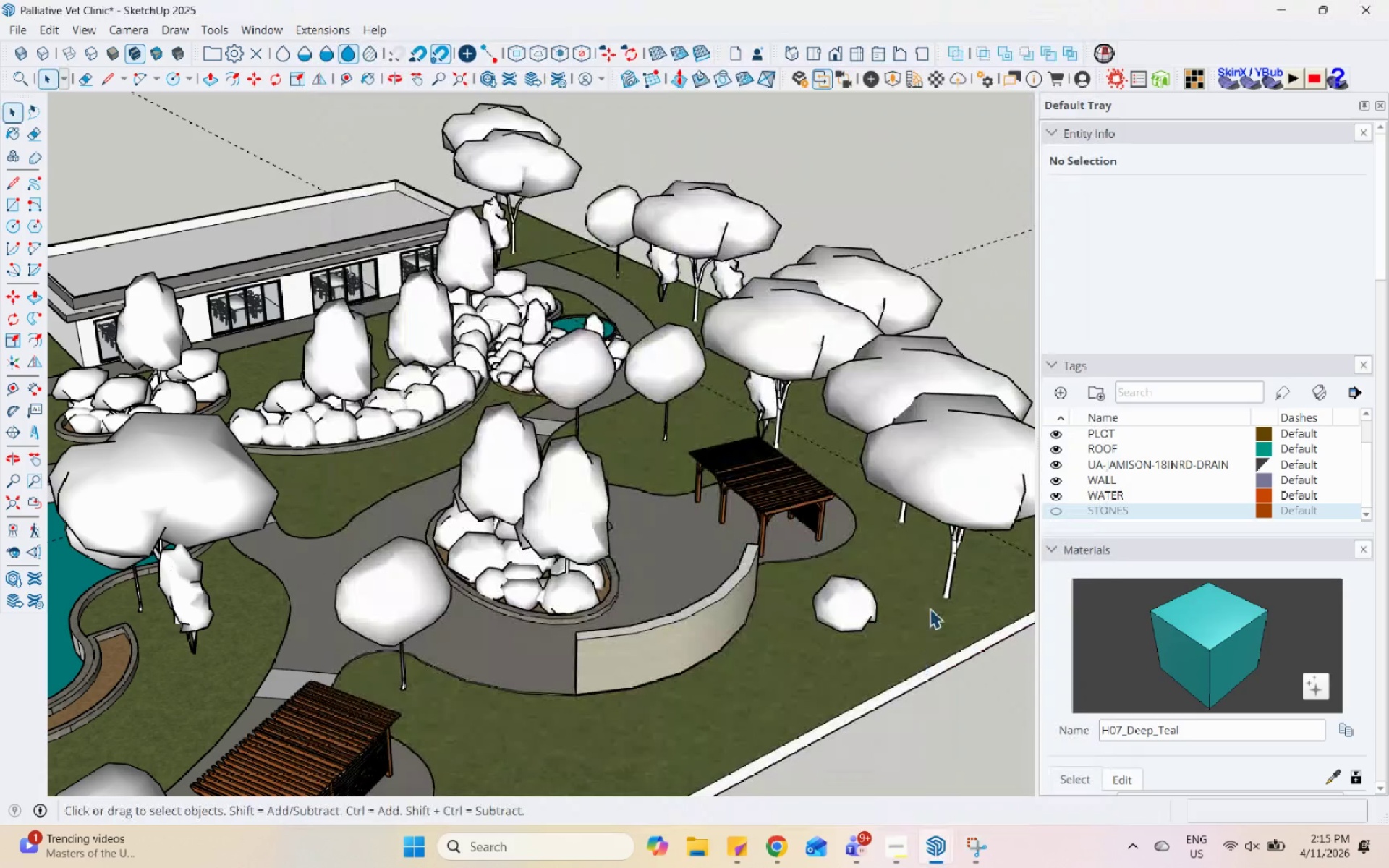 
double_click([930, 608])
 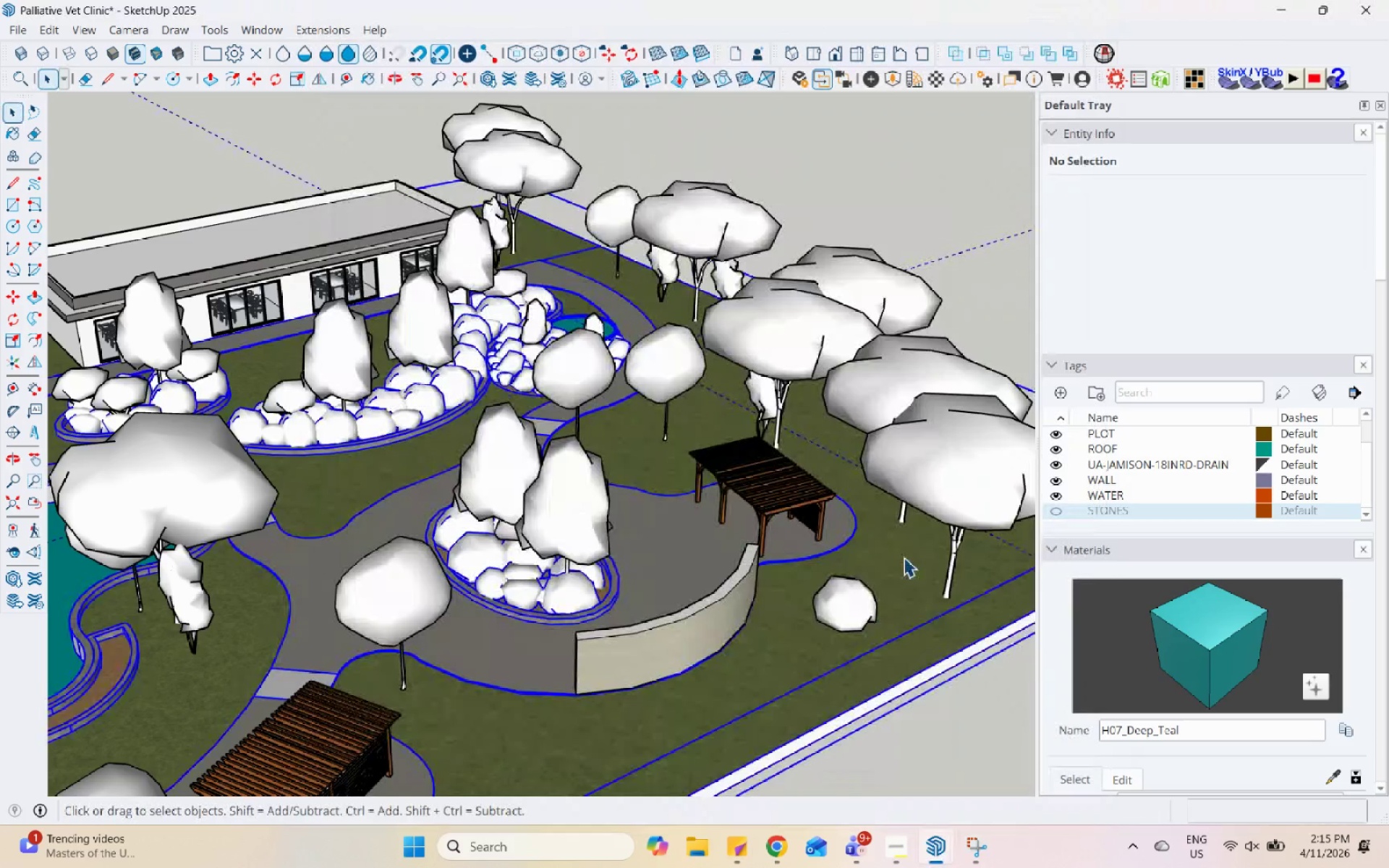 
triple_click([904, 557])
 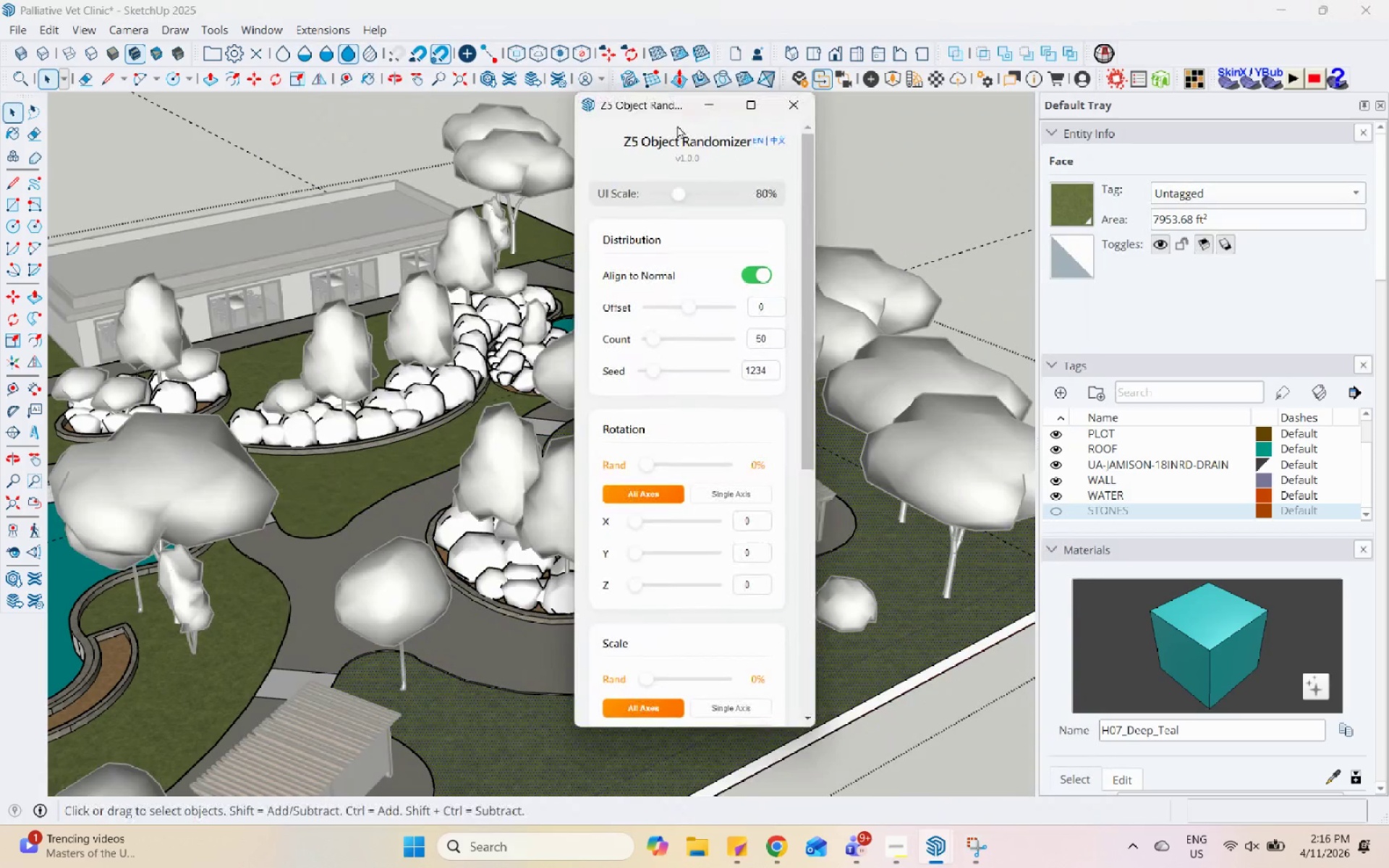 
left_click_drag(start_coordinate=[682, 103], to_coordinate=[1148, 104])
 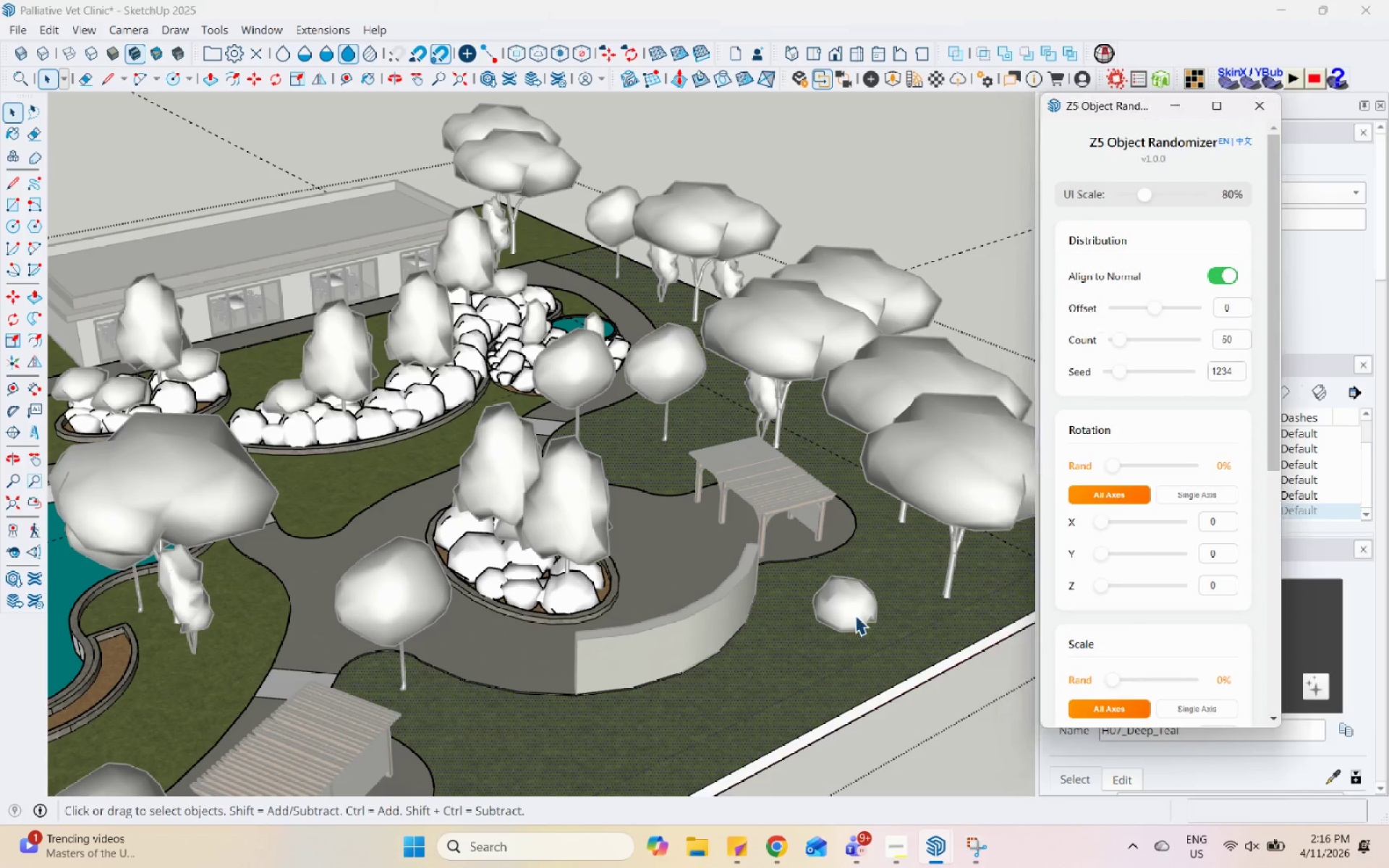 
left_click([855, 613])
 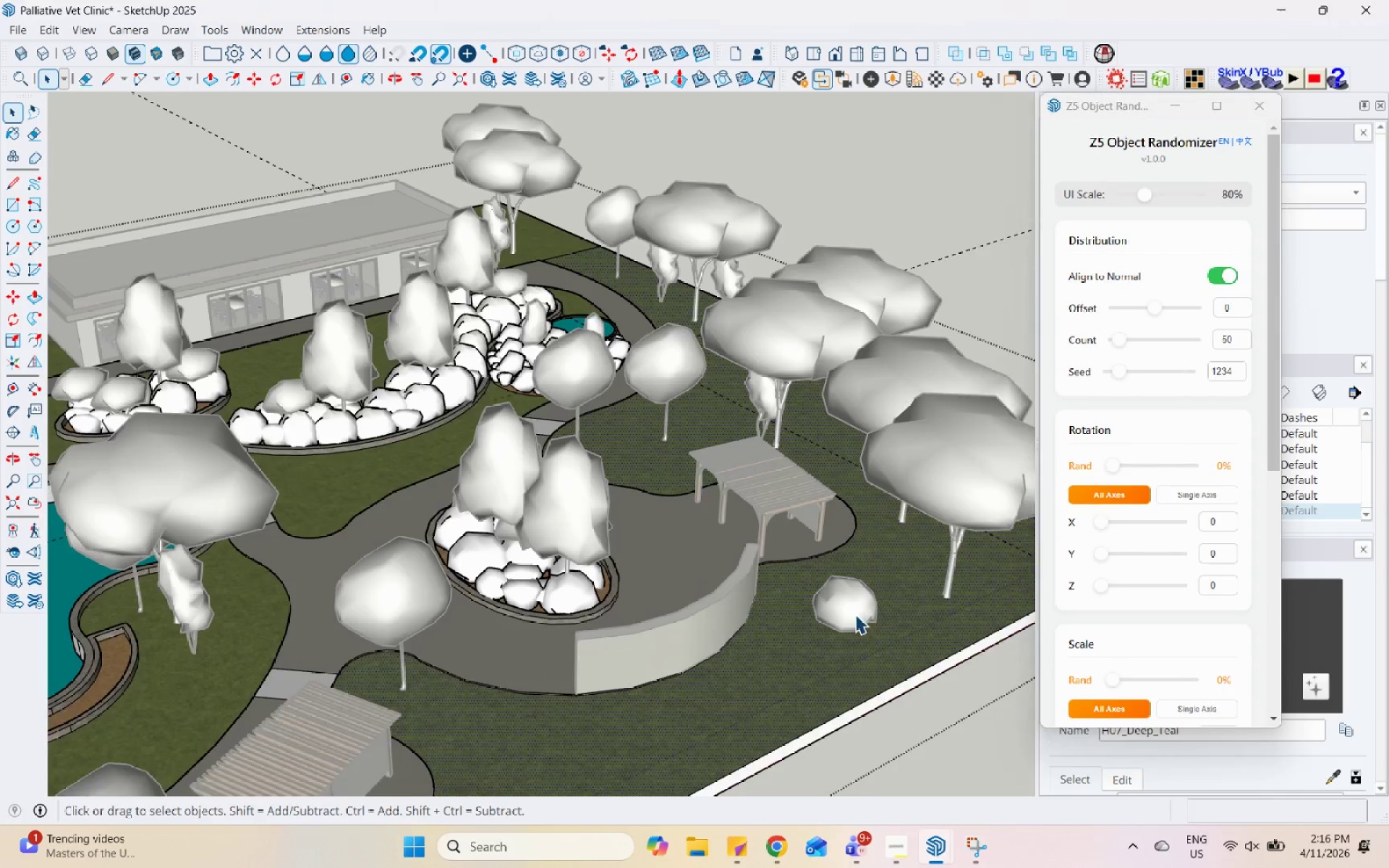 
scroll: coordinate [852, 619], scroll_direction: down, amount: 3.0
 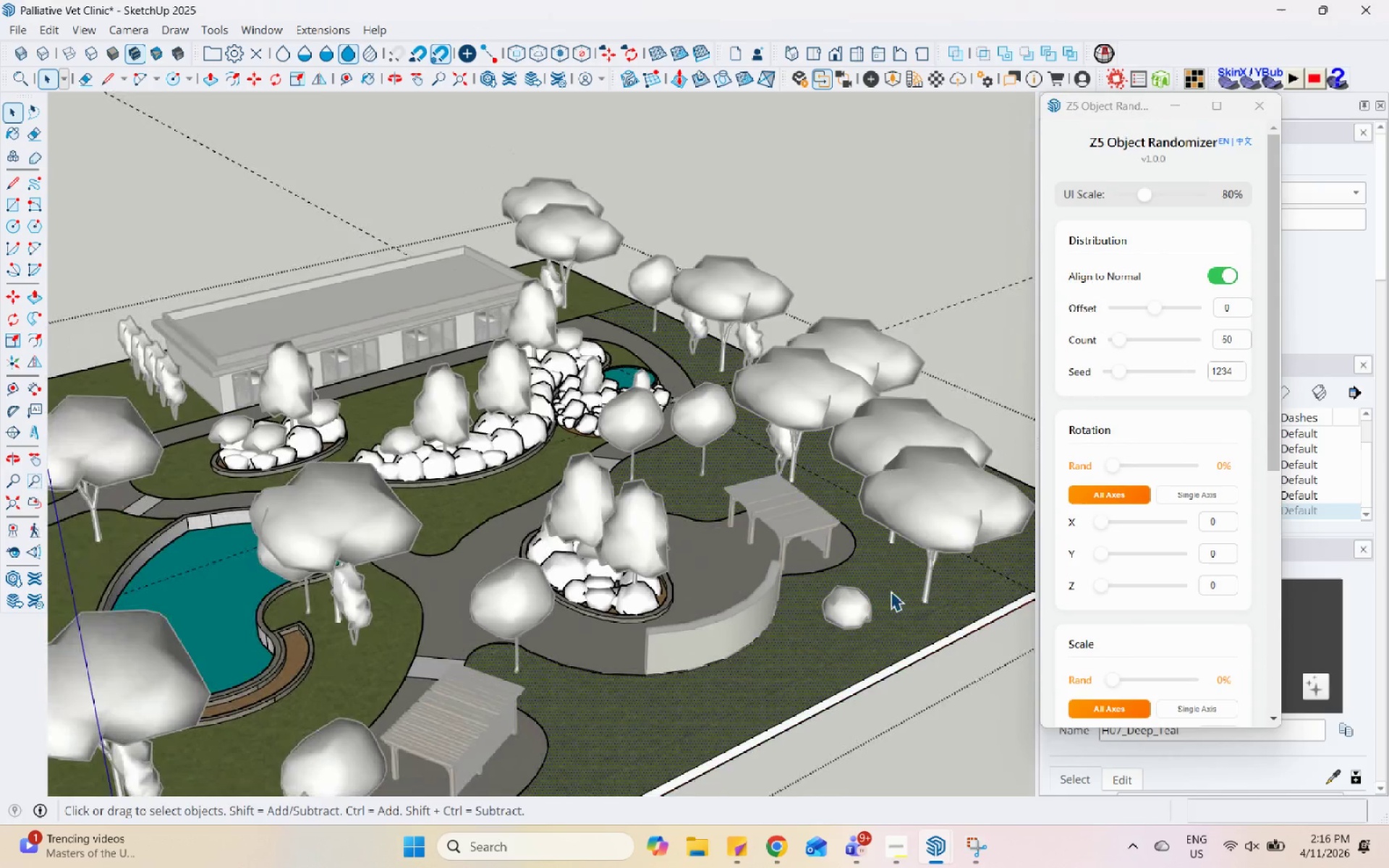 
key(Escape)
 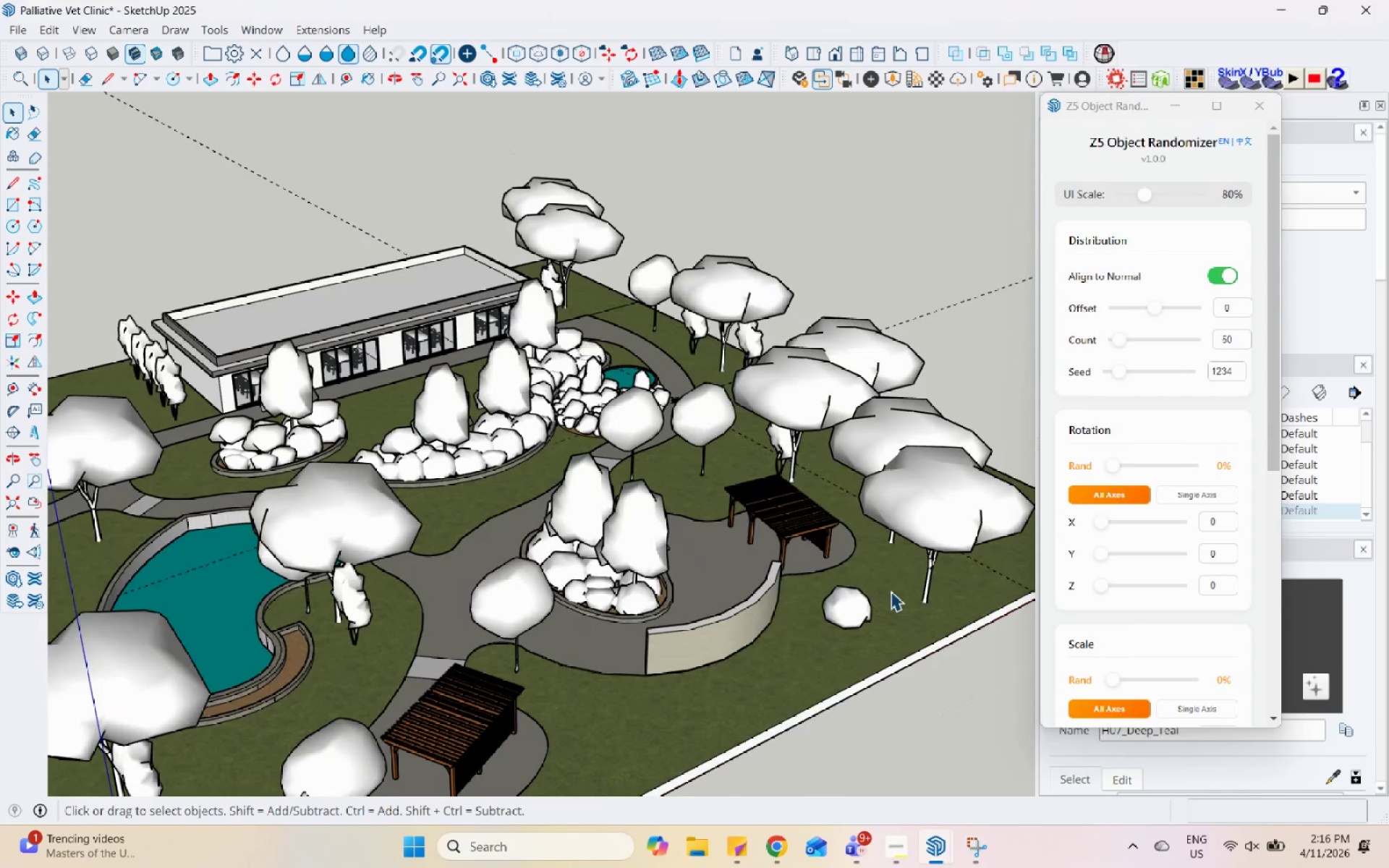 
key(Escape)
 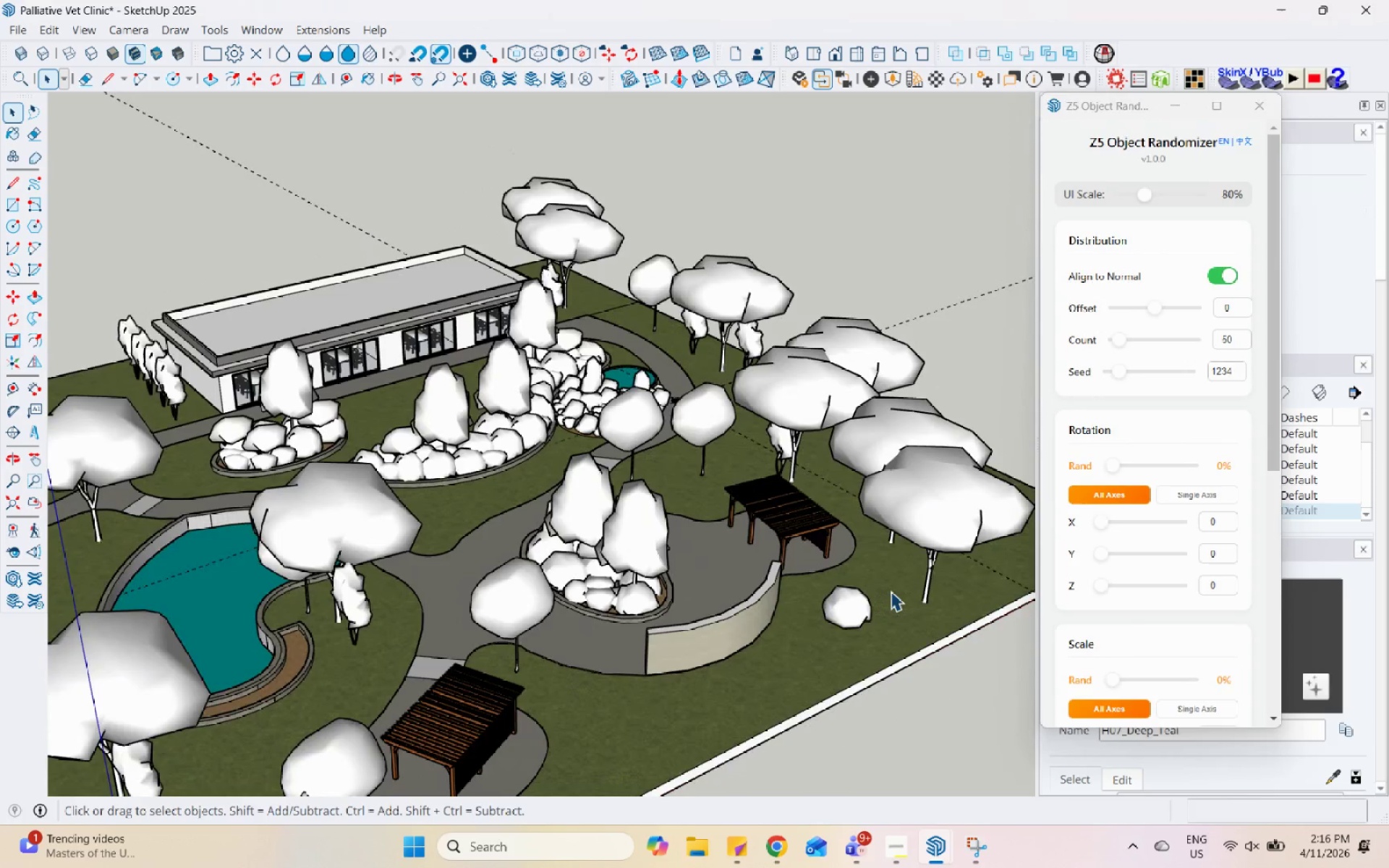 
left_click([891, 591])
 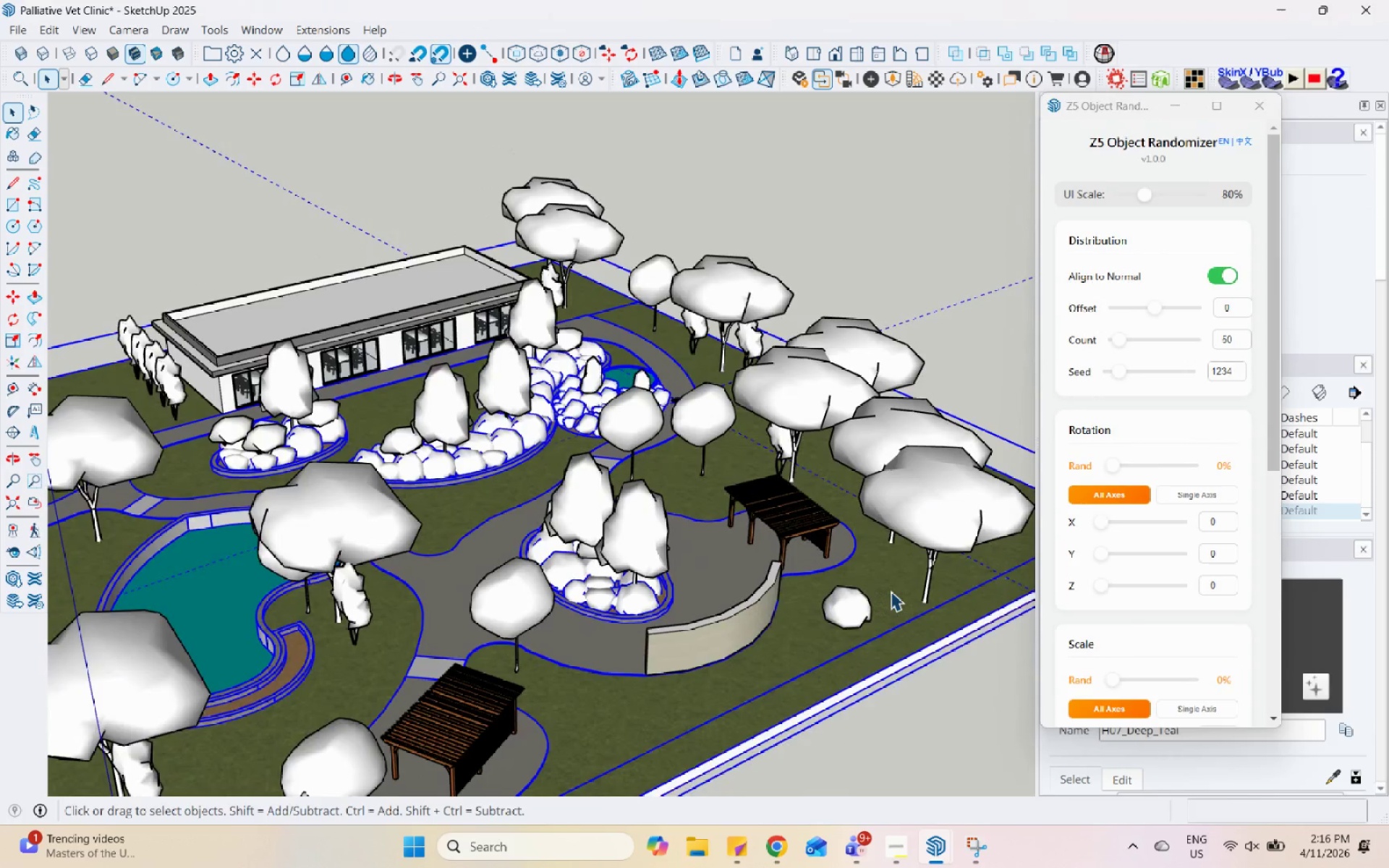 
left_click([814, 616])
 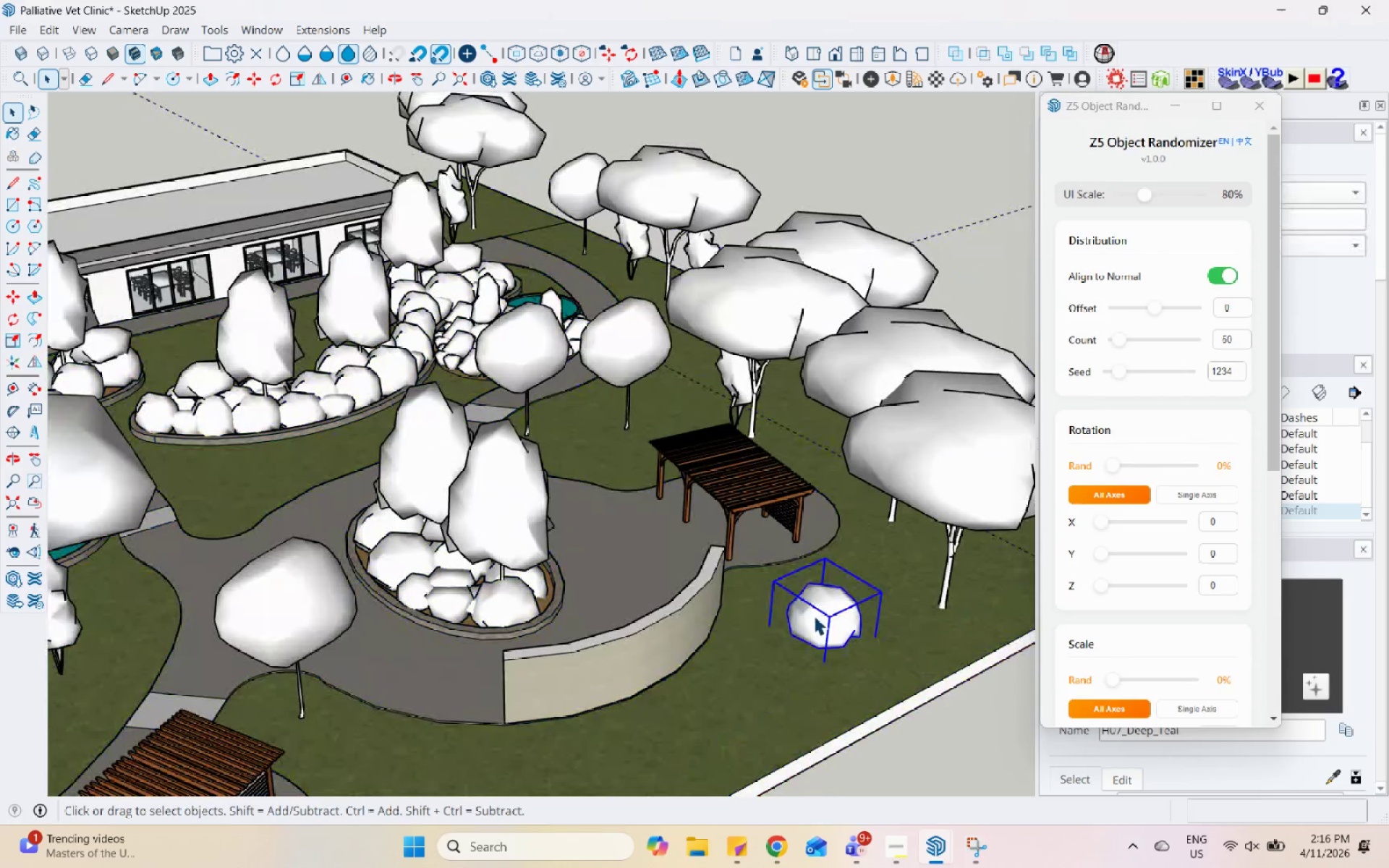 
scroll: coordinate [891, 591], scroll_direction: up, amount: 4.0
 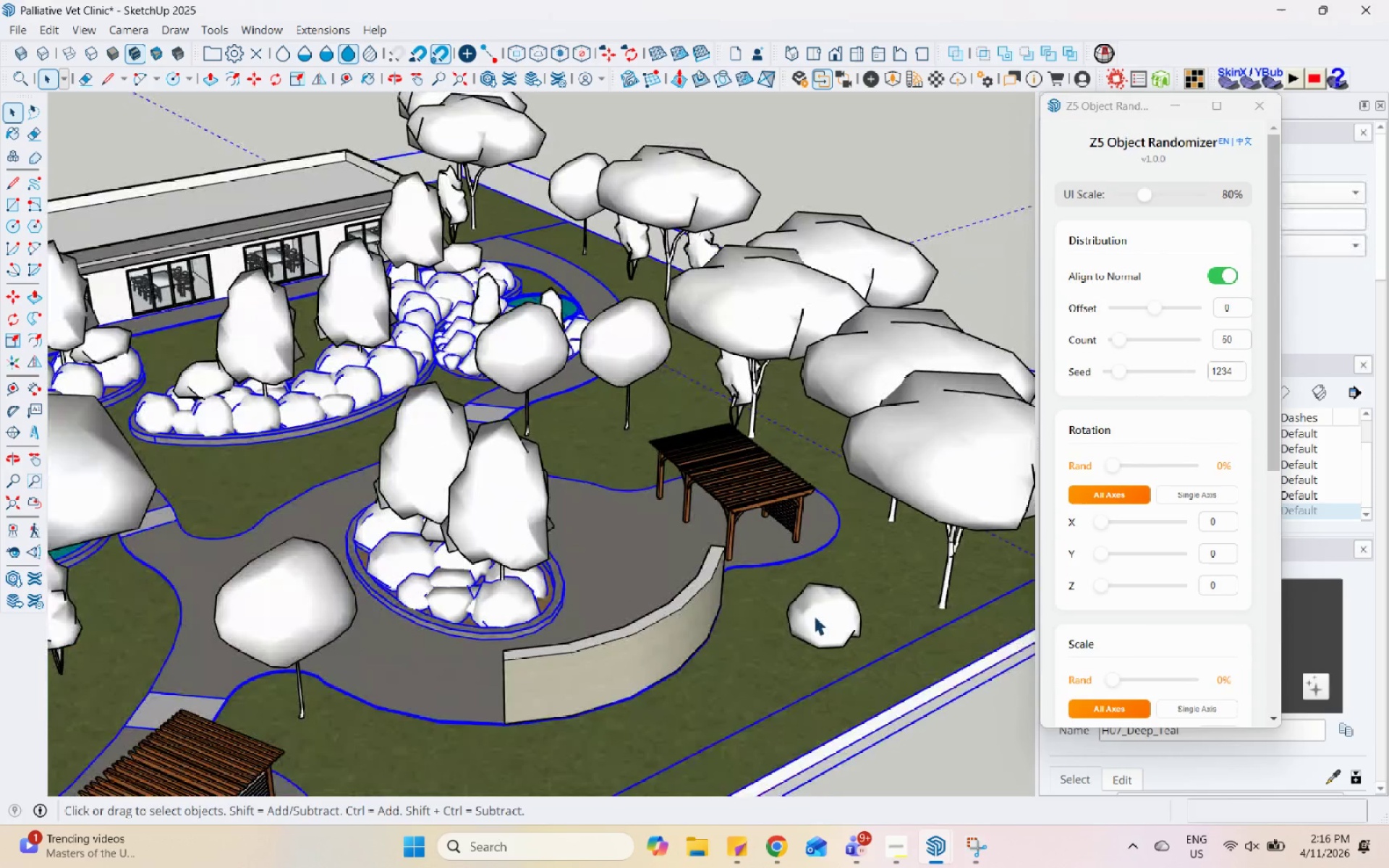 
key(Control+X)
 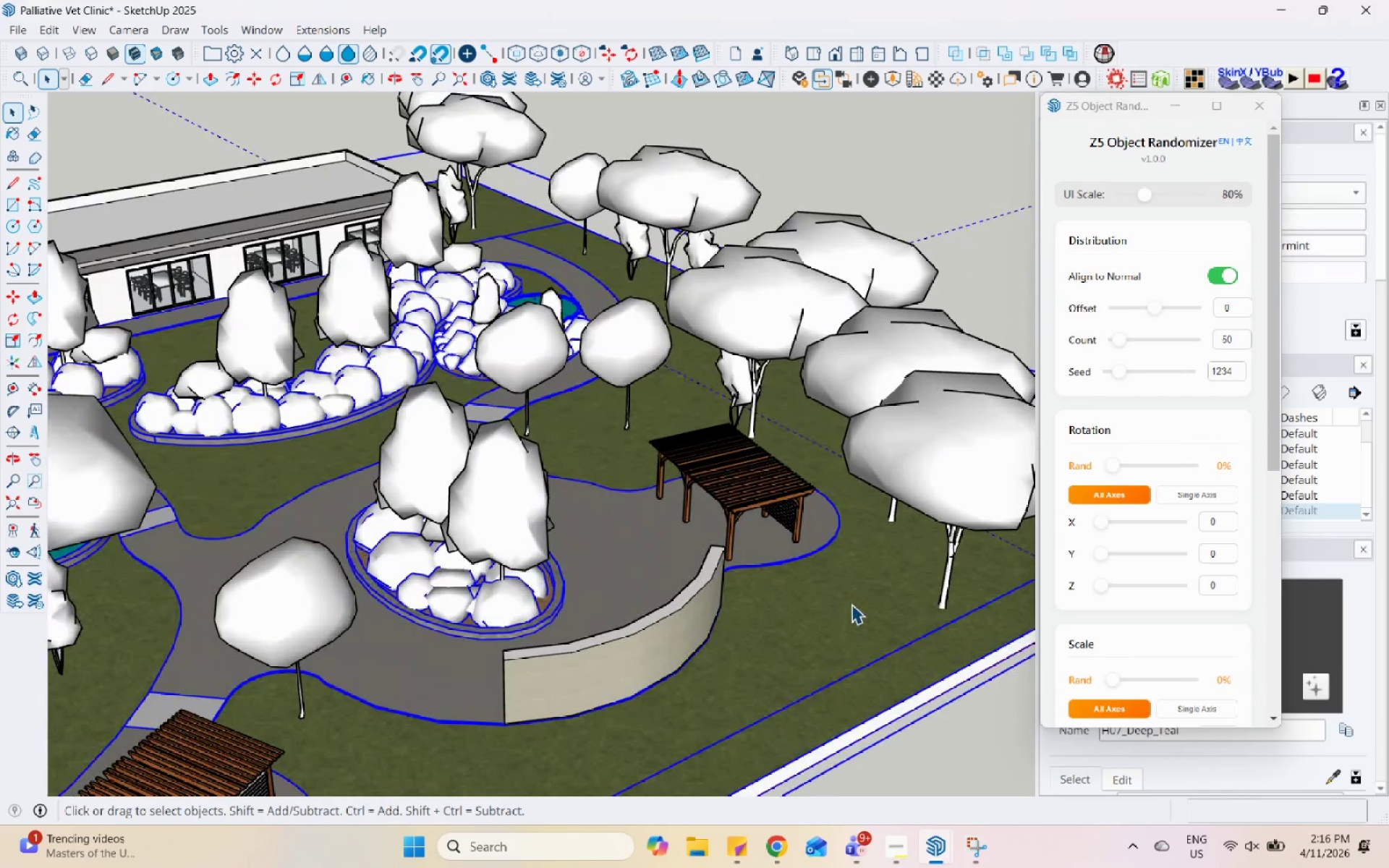 
double_click([851, 604])
 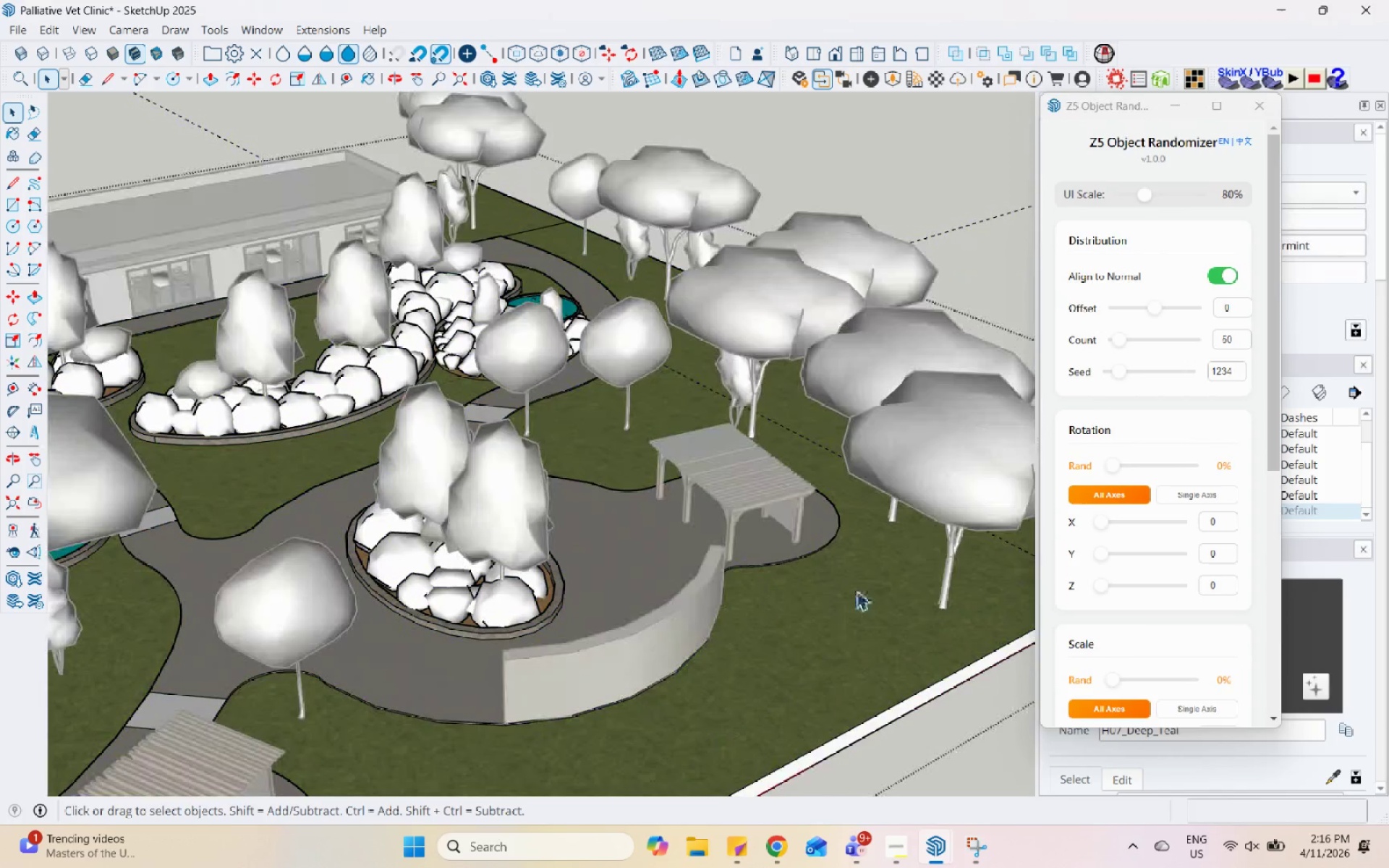 
triple_click([858, 590])
 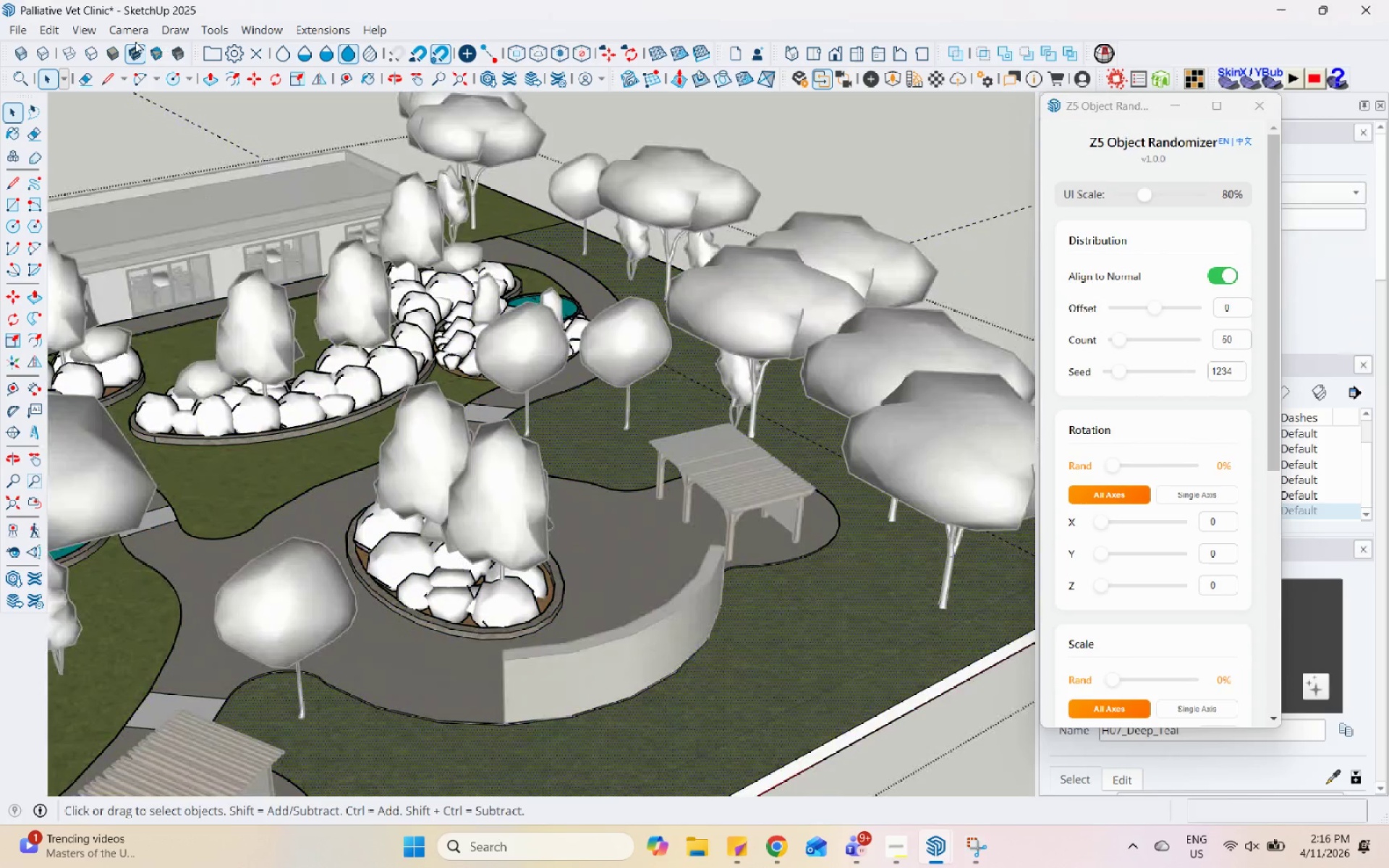 
left_click([35, 29])
 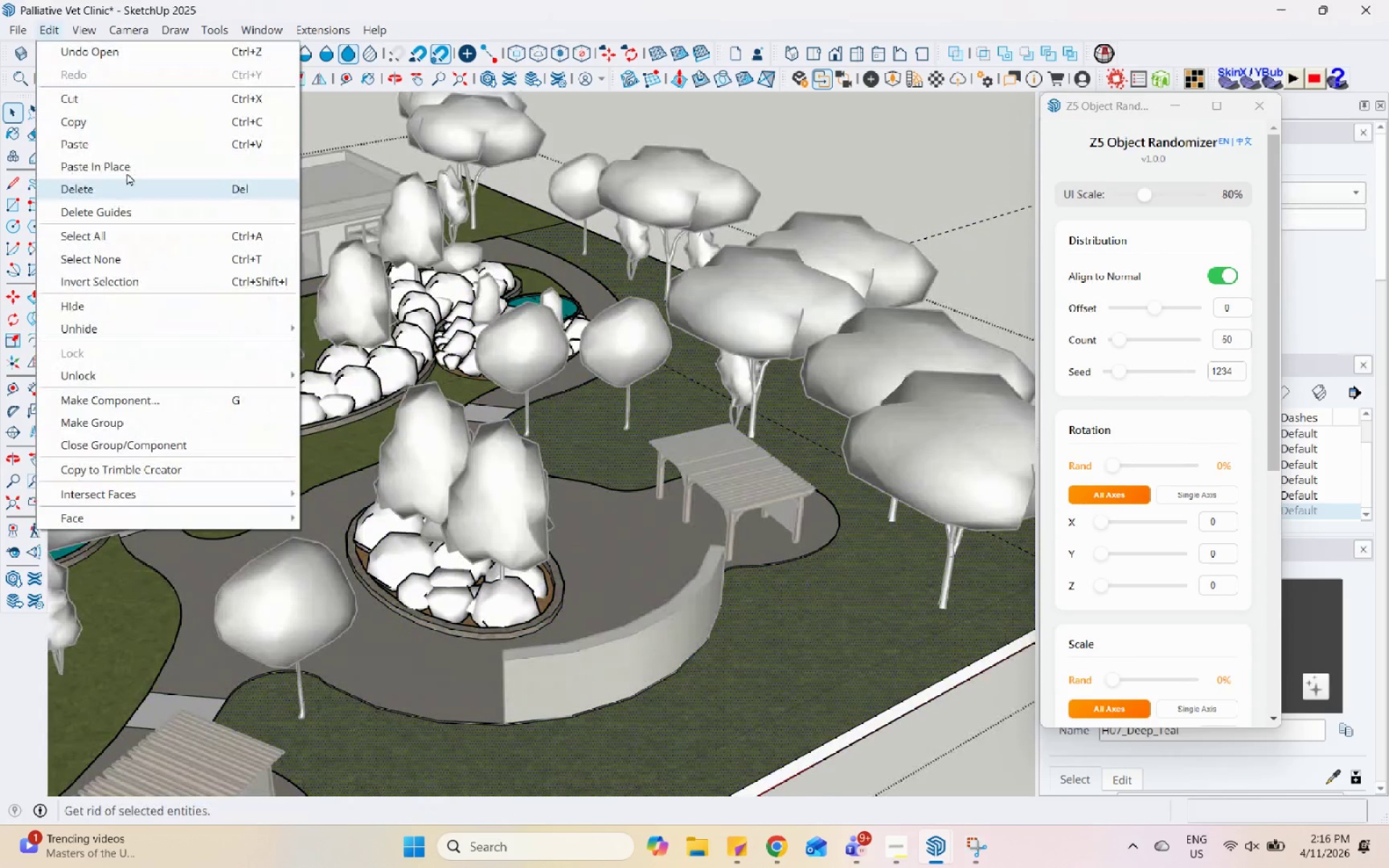 
left_click([133, 163])
 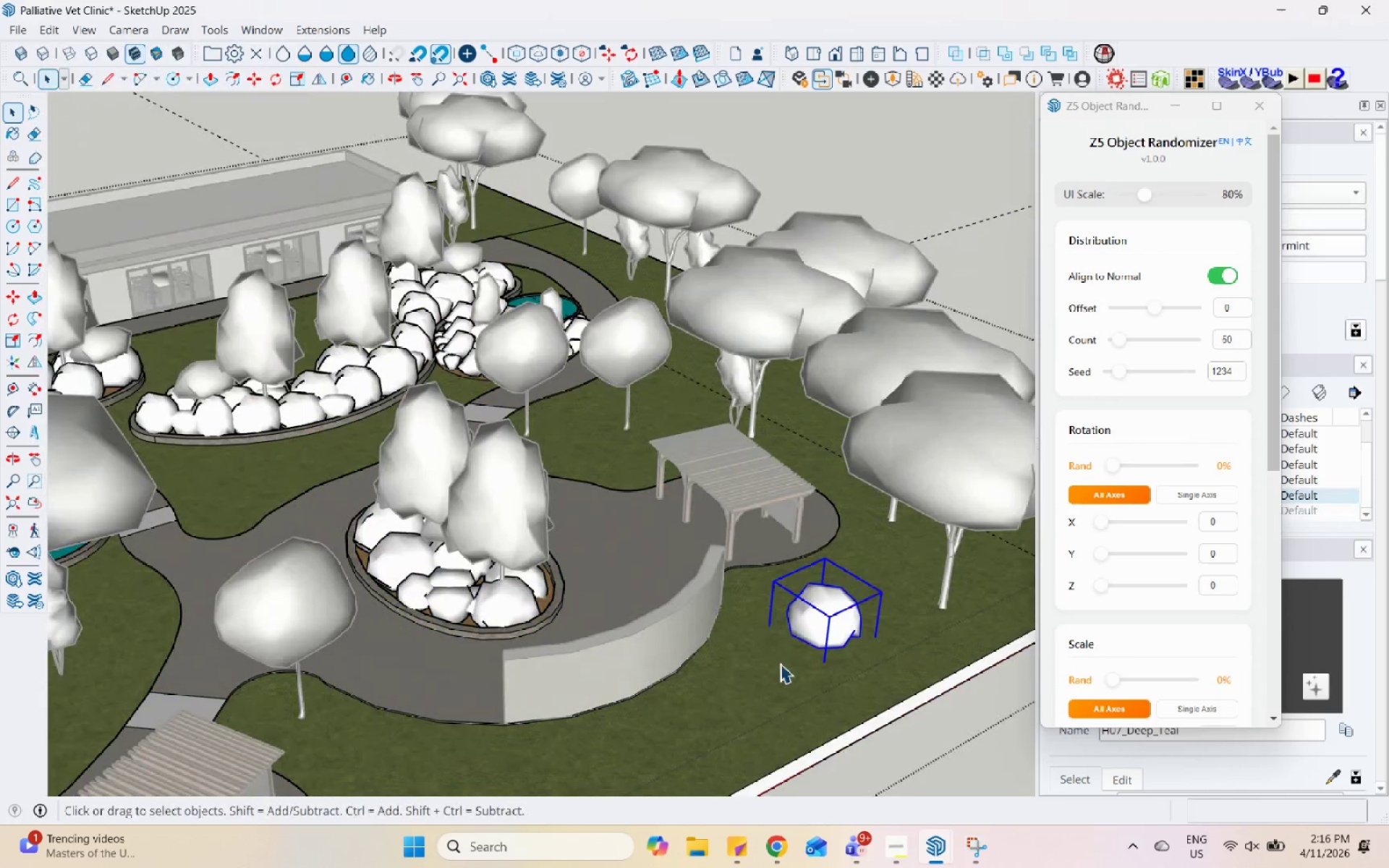 
scroll: coordinate [1148, 462], scroll_direction: down, amount: 6.0
 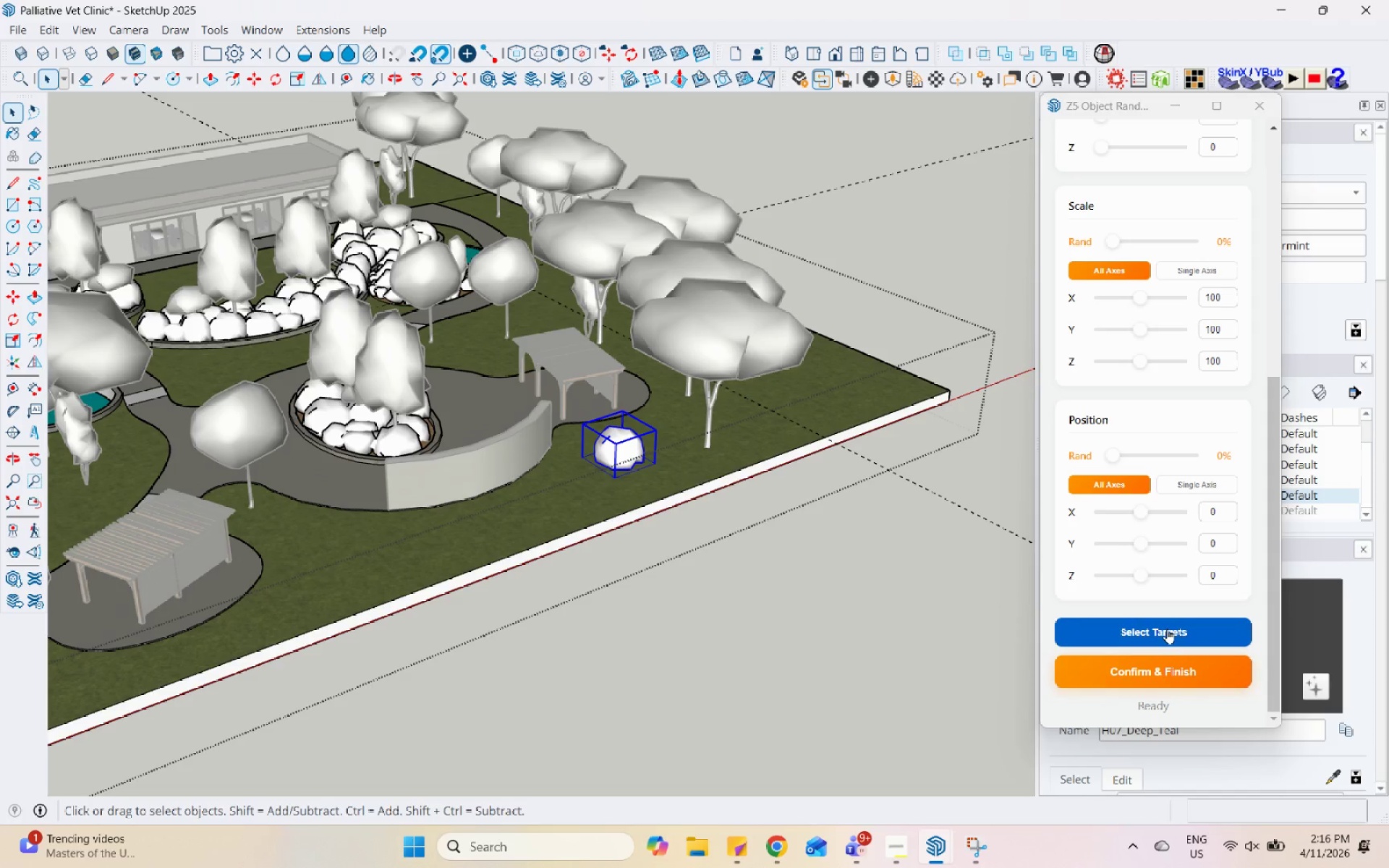 
left_click([1167, 629])
 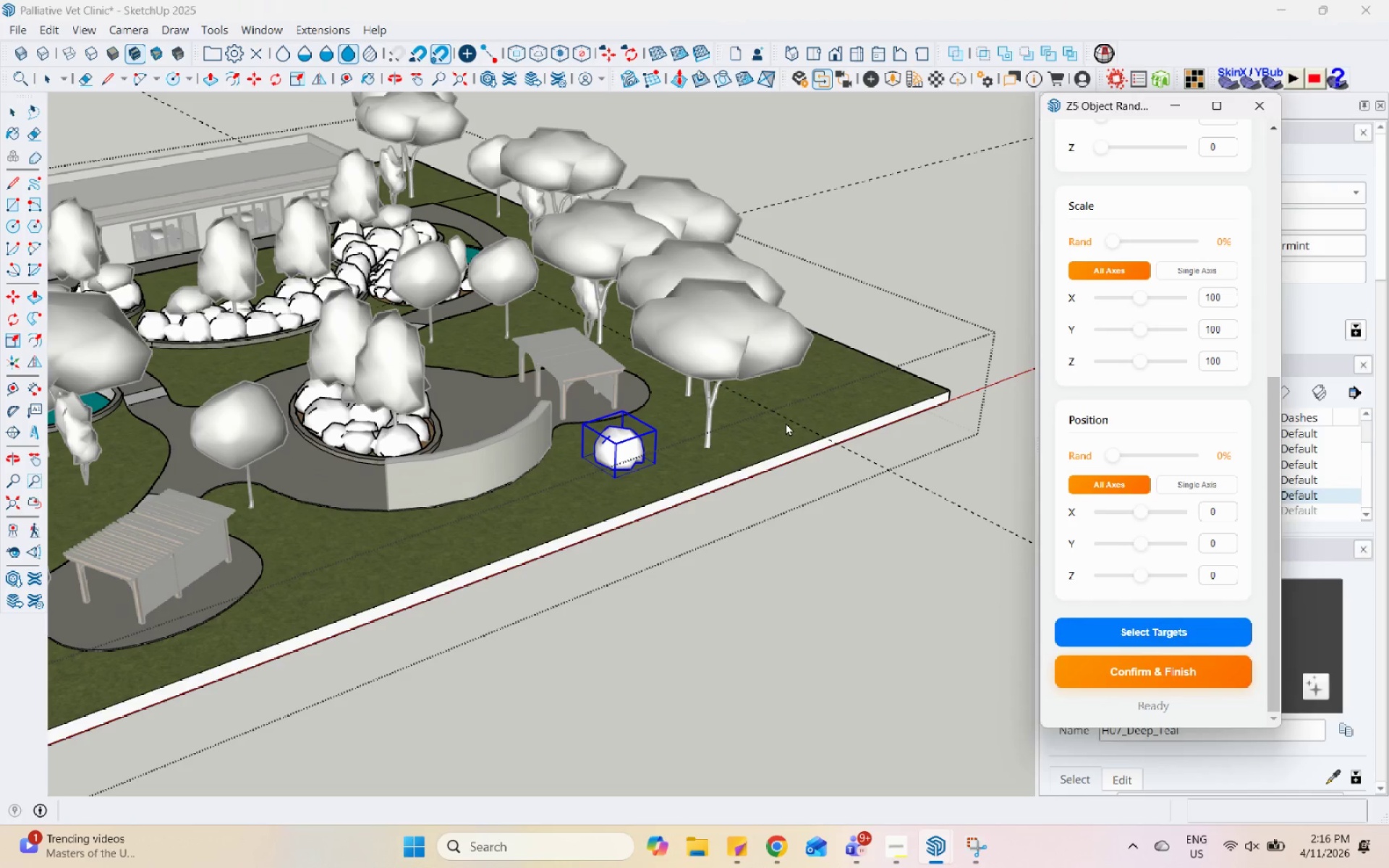 
left_click([786, 422])
 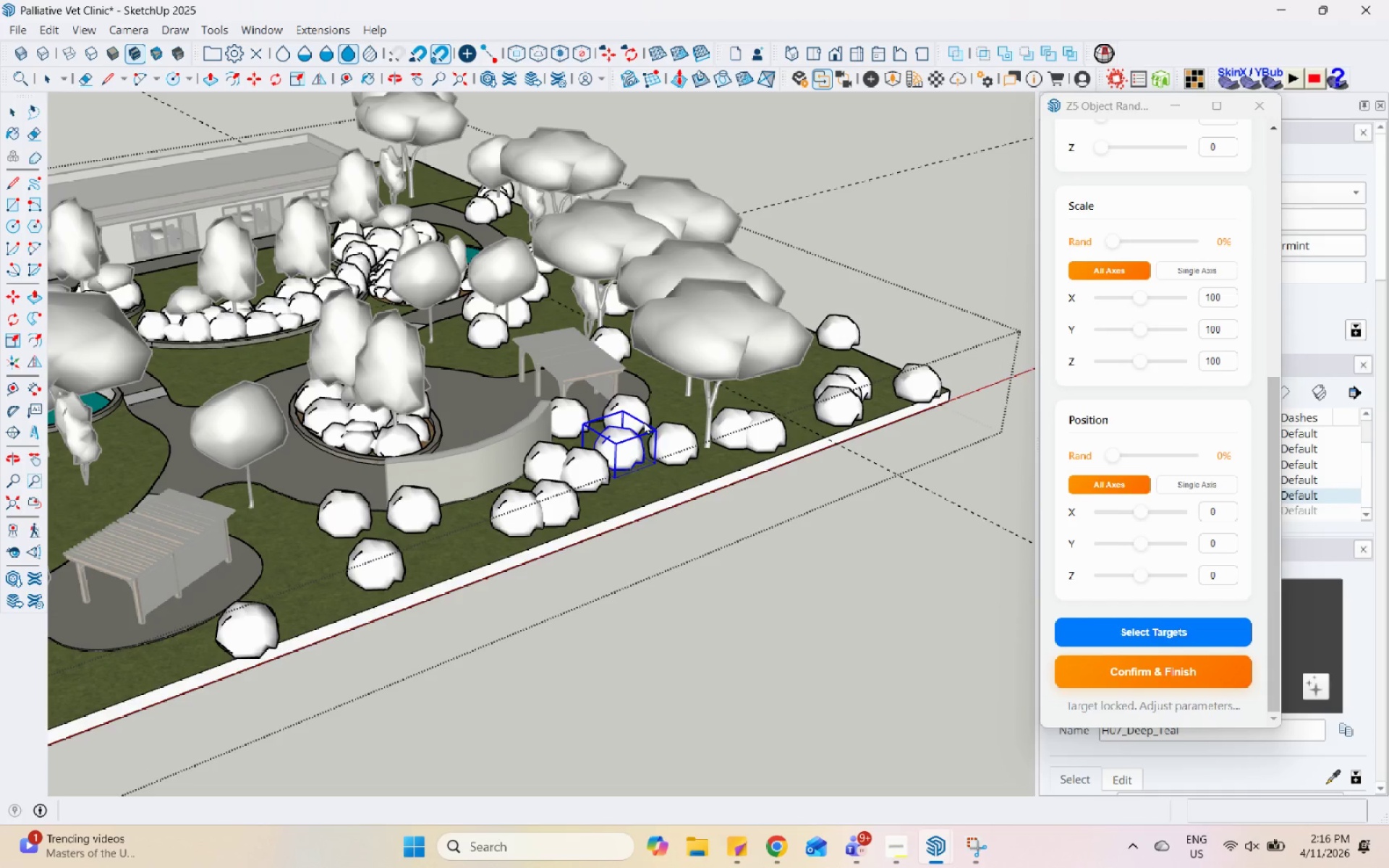 
scroll: coordinate [674, 479], scroll_direction: down, amount: 1.0
 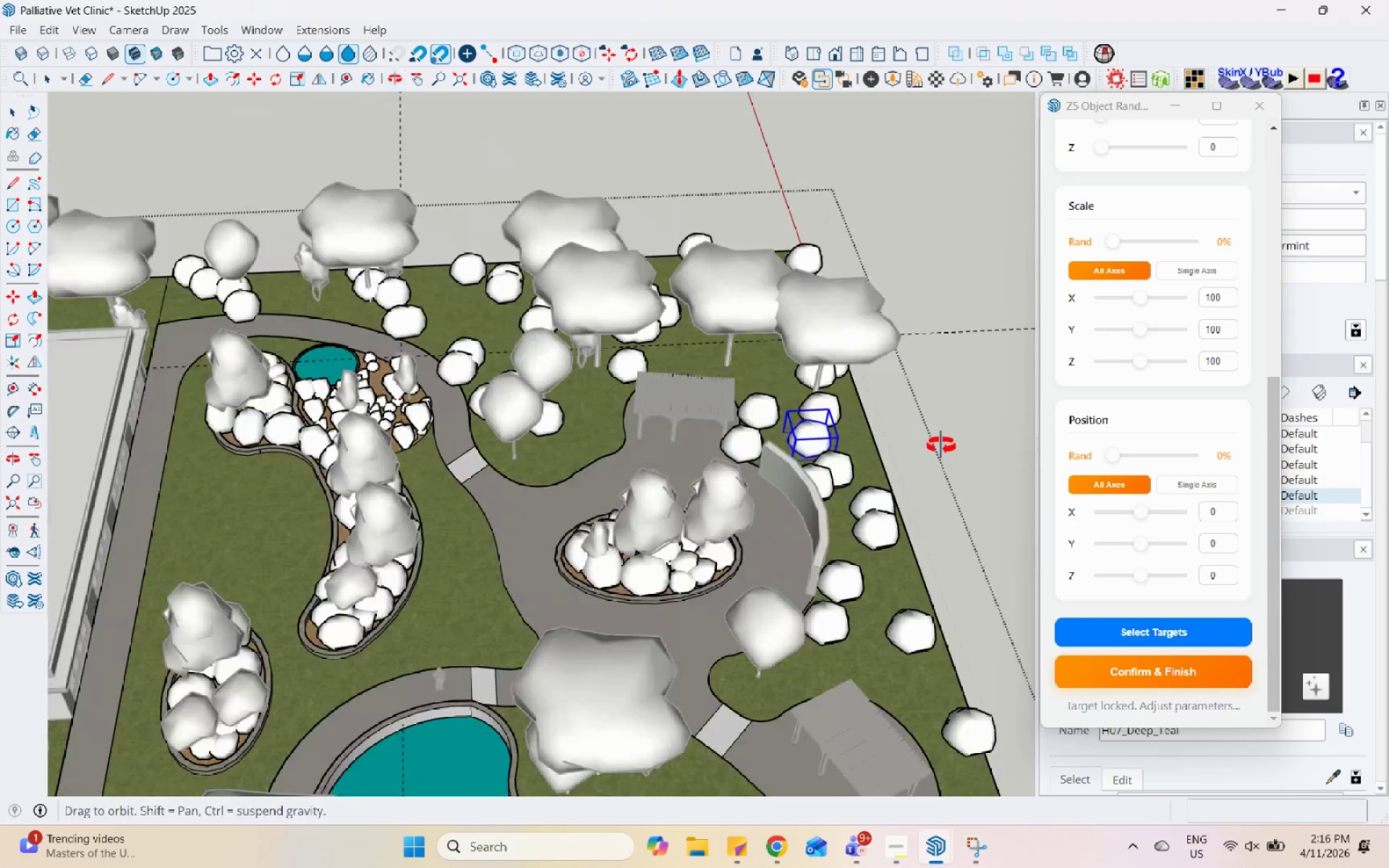 
scroll: coordinate [743, 428], scroll_direction: up, amount: 10.0
 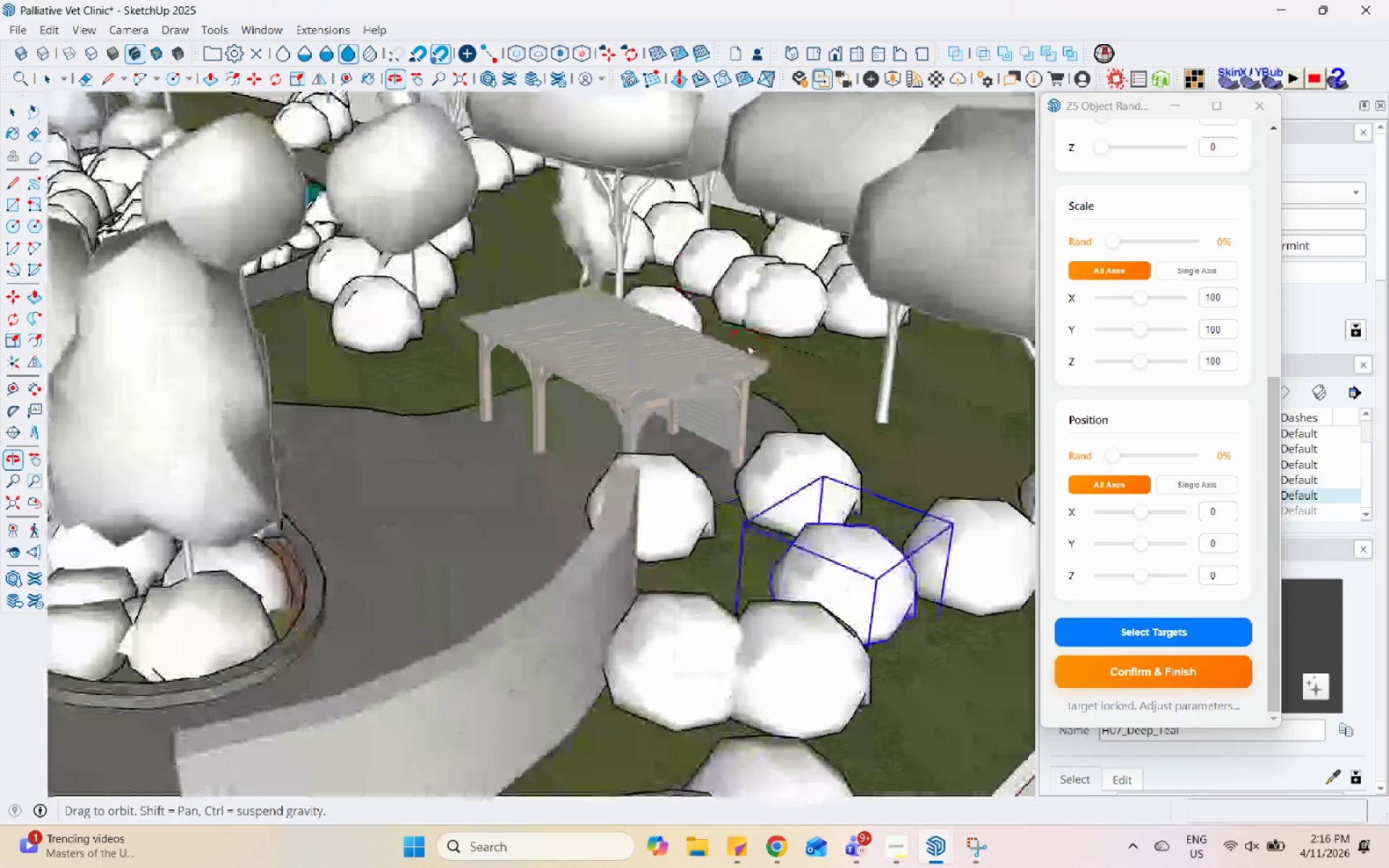 
key(Space)
 